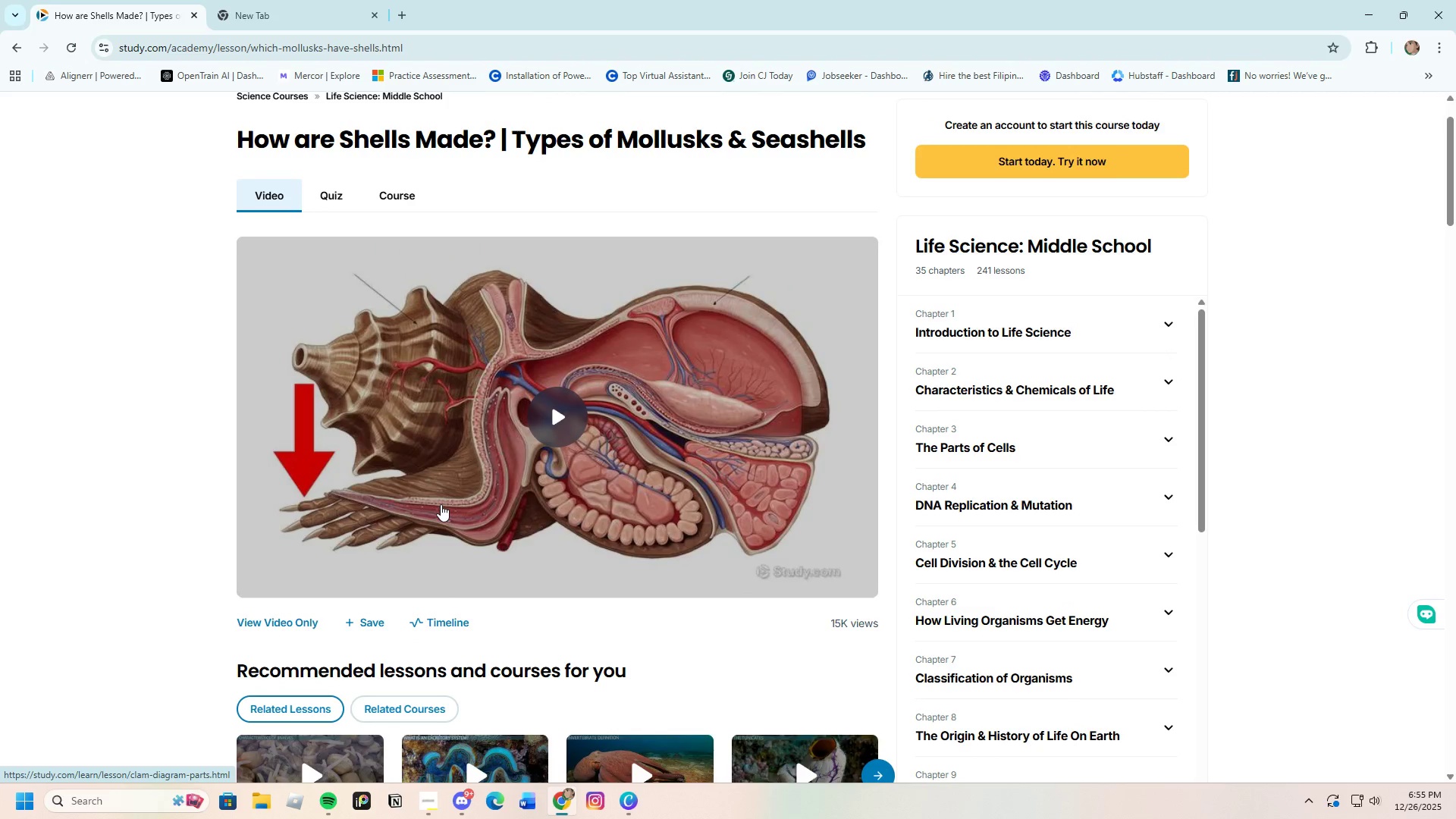 
scroll: coordinate [441, 504], scroll_direction: down, amount: 5.0
 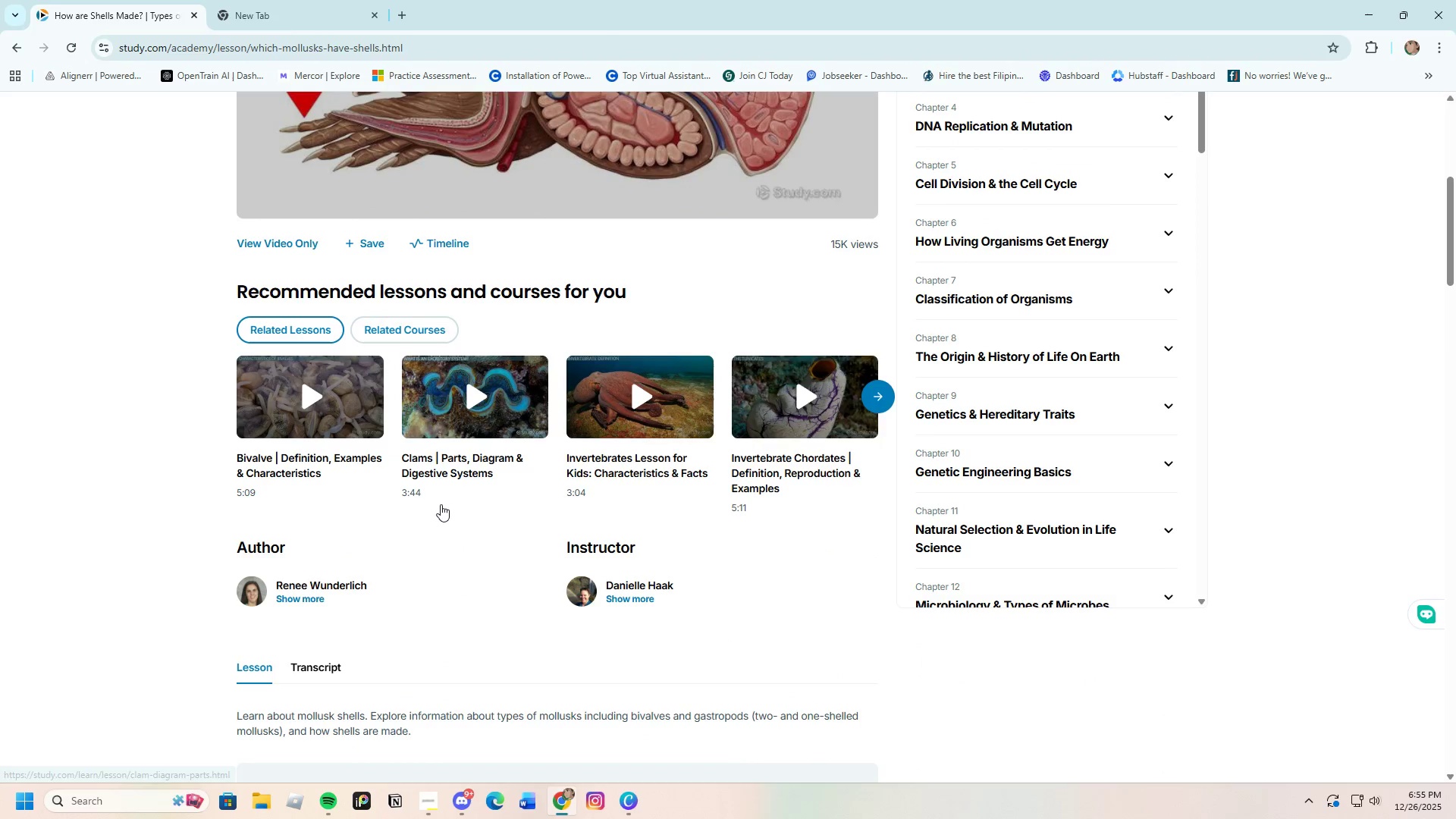 
scroll: coordinate [442, 504], scroll_direction: none, amount: 0.0
 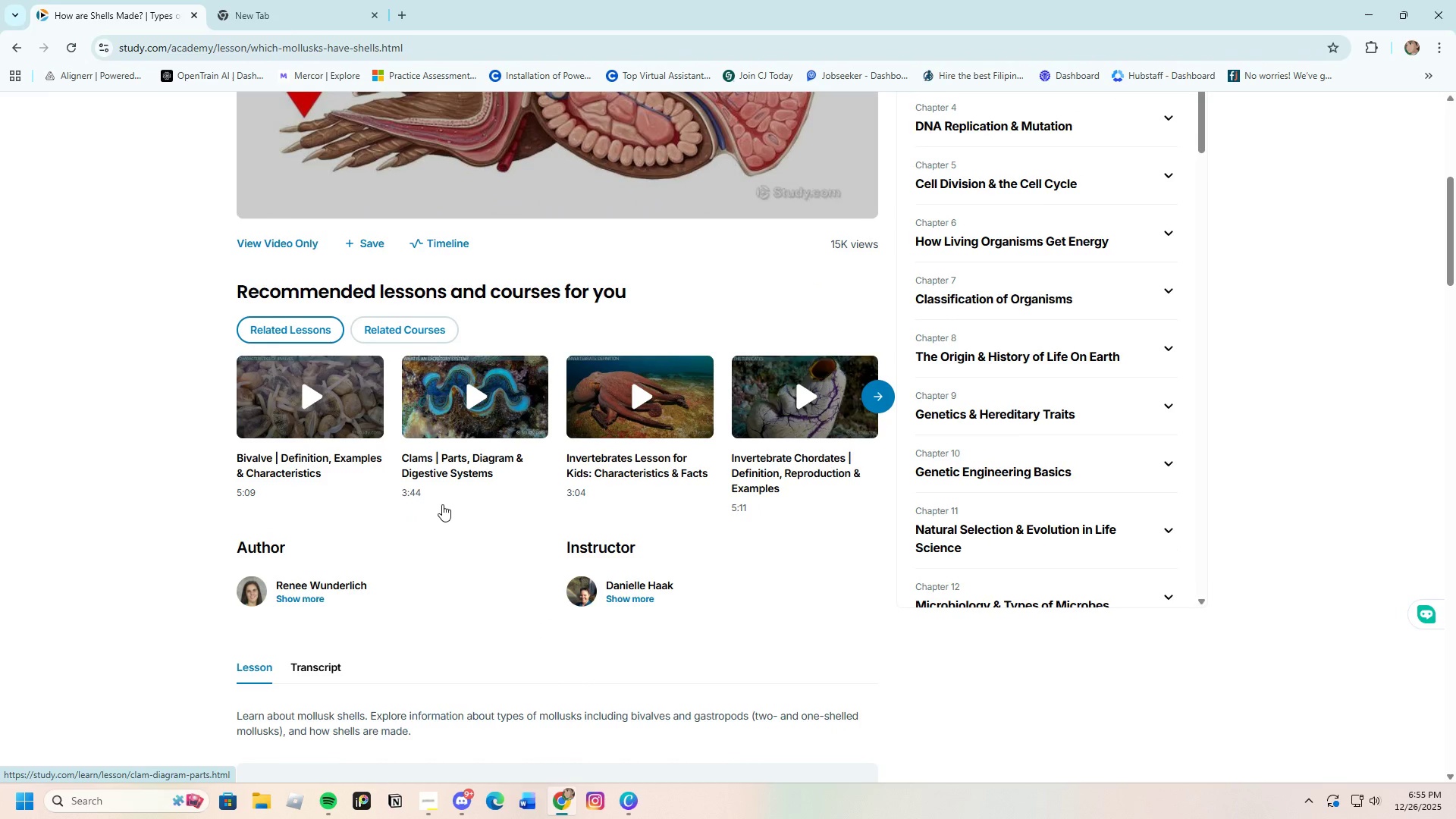 
scroll: coordinate [442, 504], scroll_direction: up, amount: 4.0
 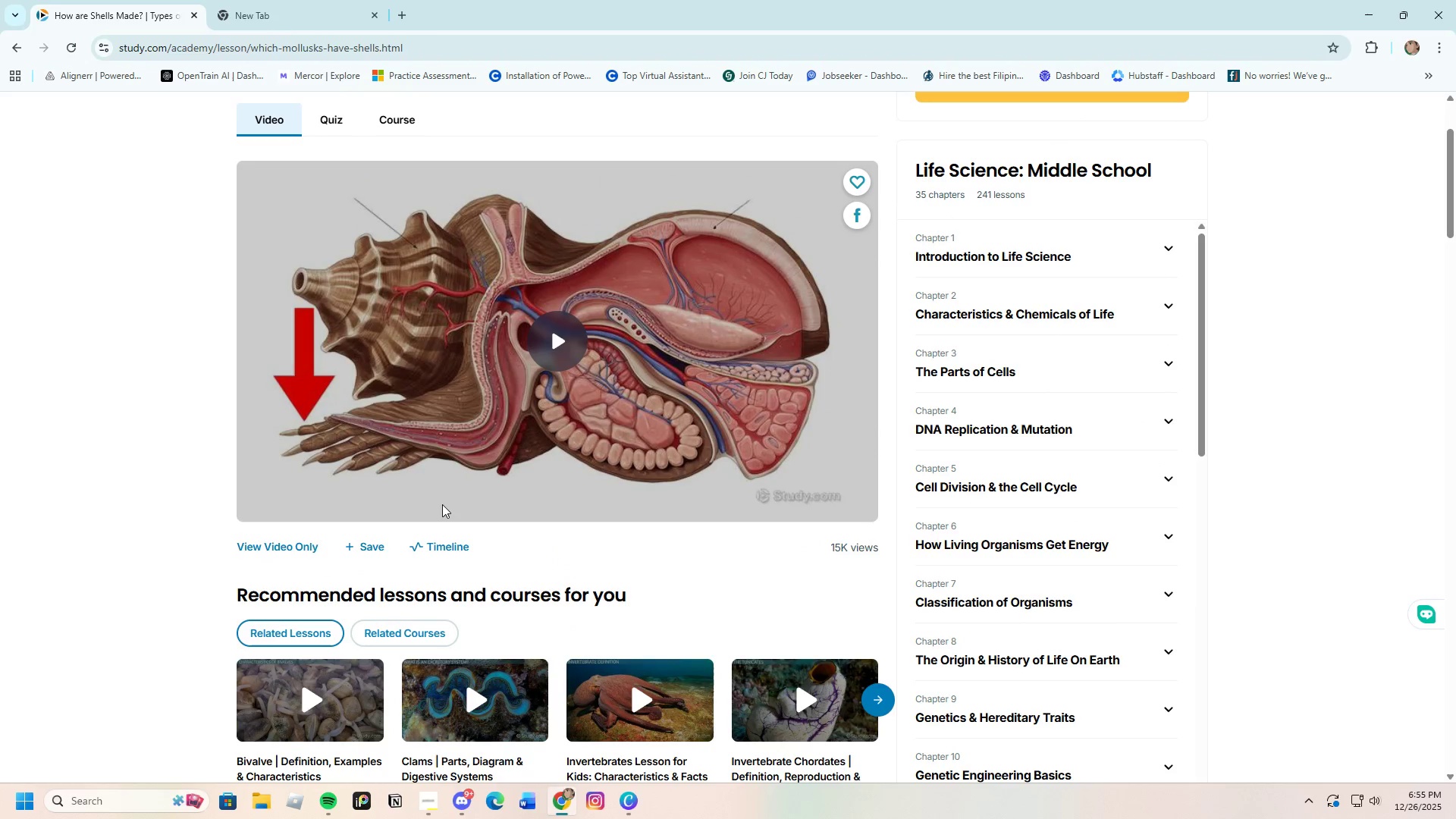 
scroll: coordinate [482, 617], scroll_direction: down, amount: 14.0
 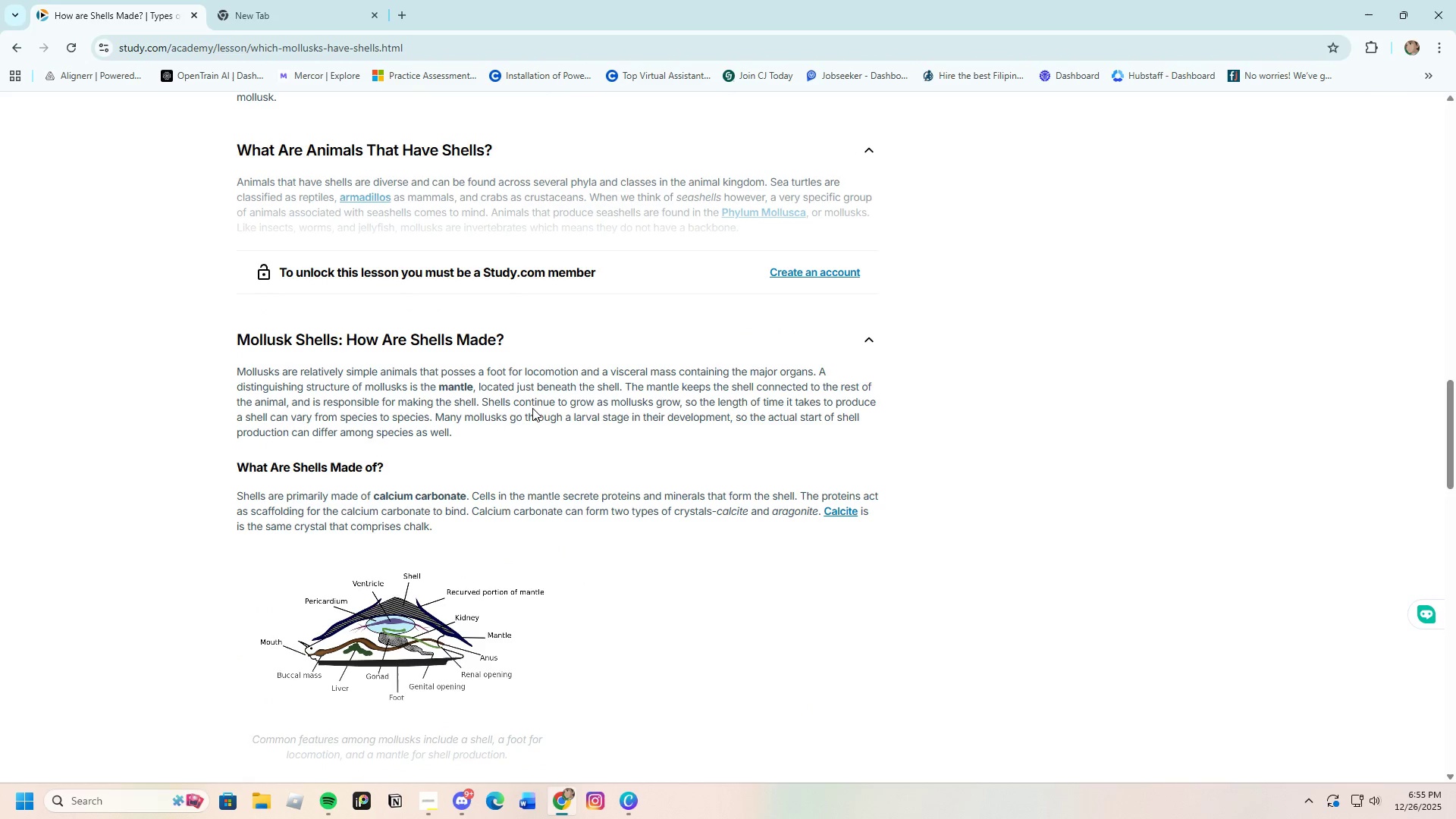 
wait(6.62)
 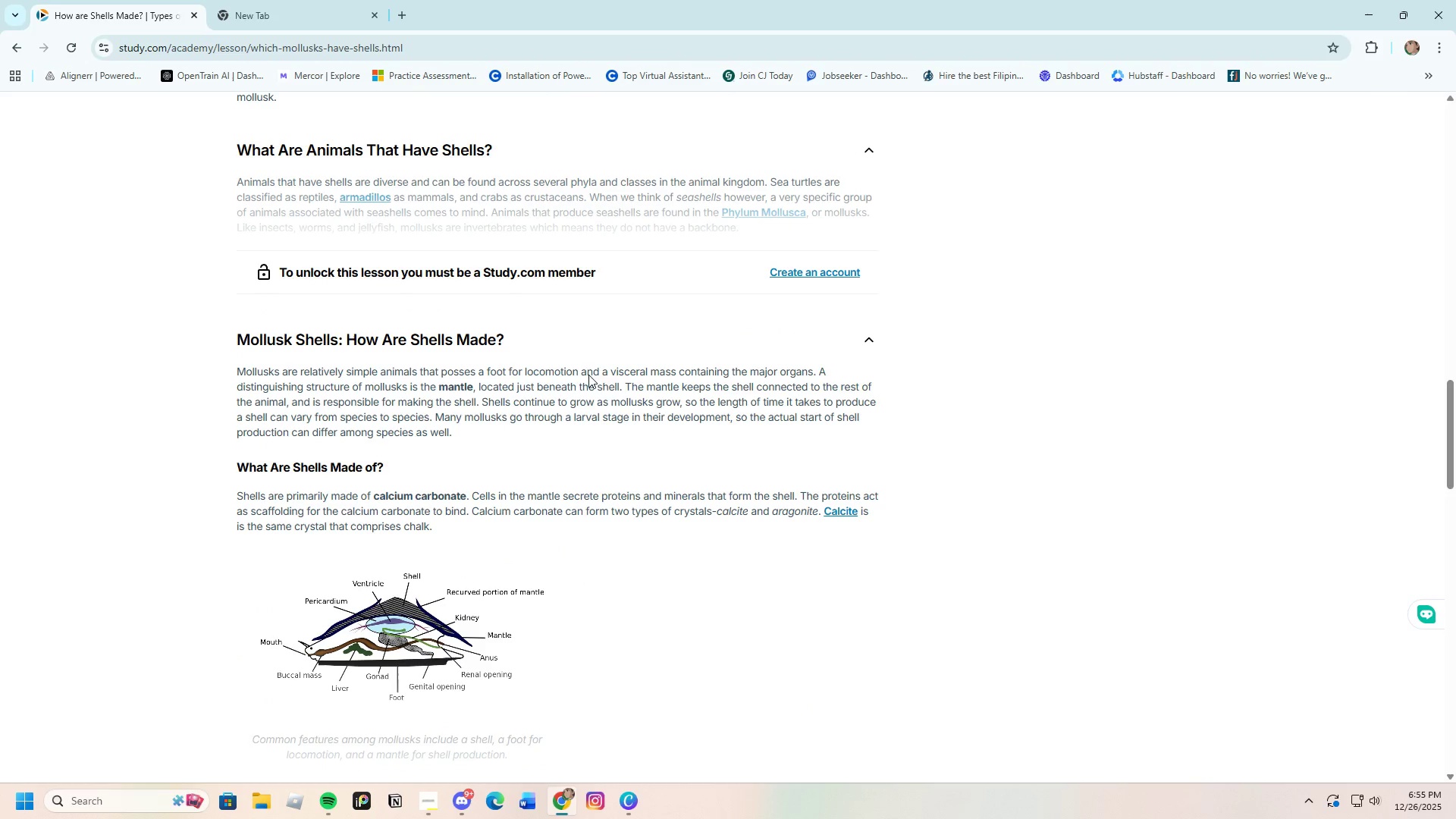 
scroll: coordinate [353, 534], scroll_direction: down, amount: 2.0
 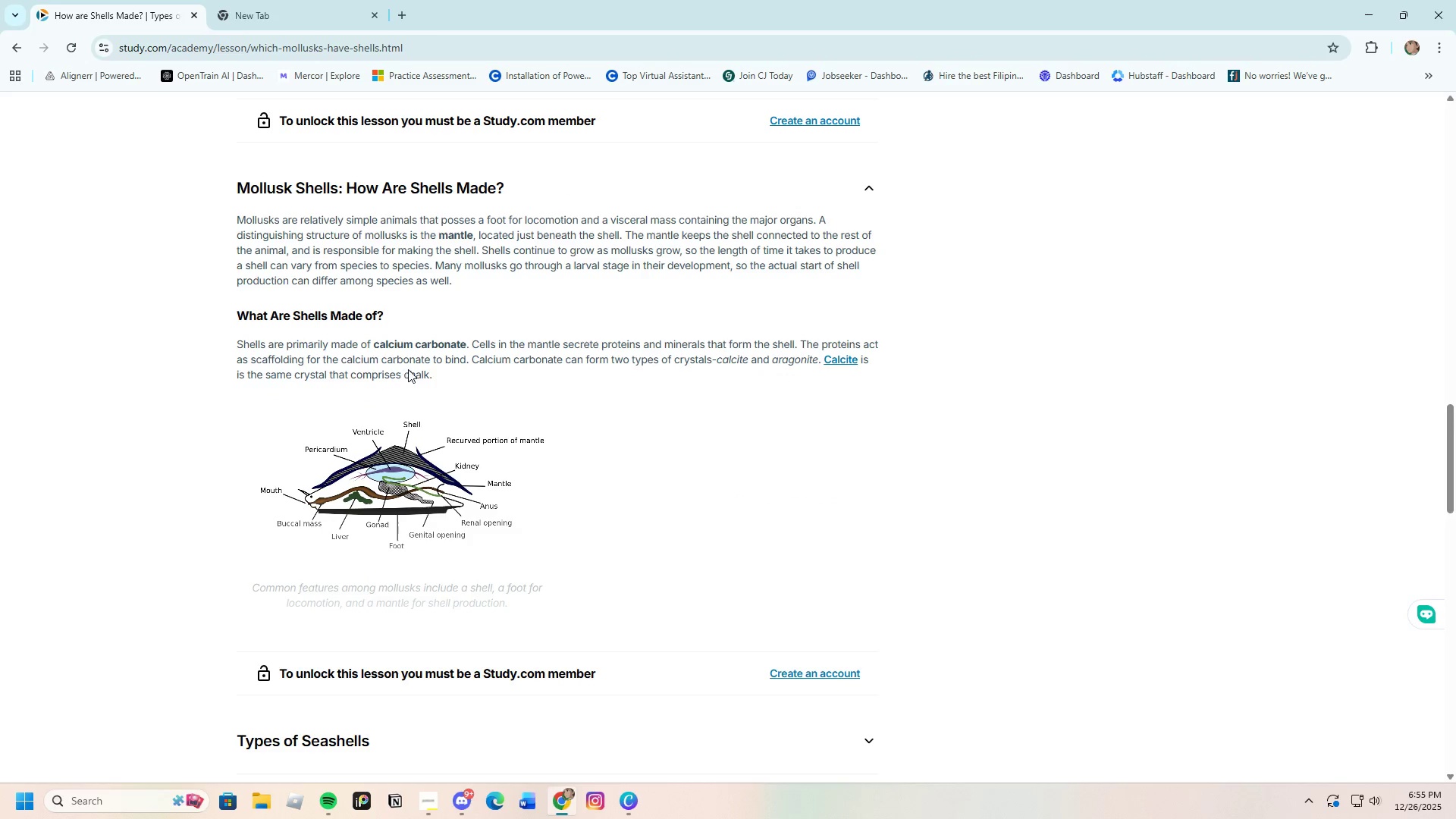 
wait(5.64)
 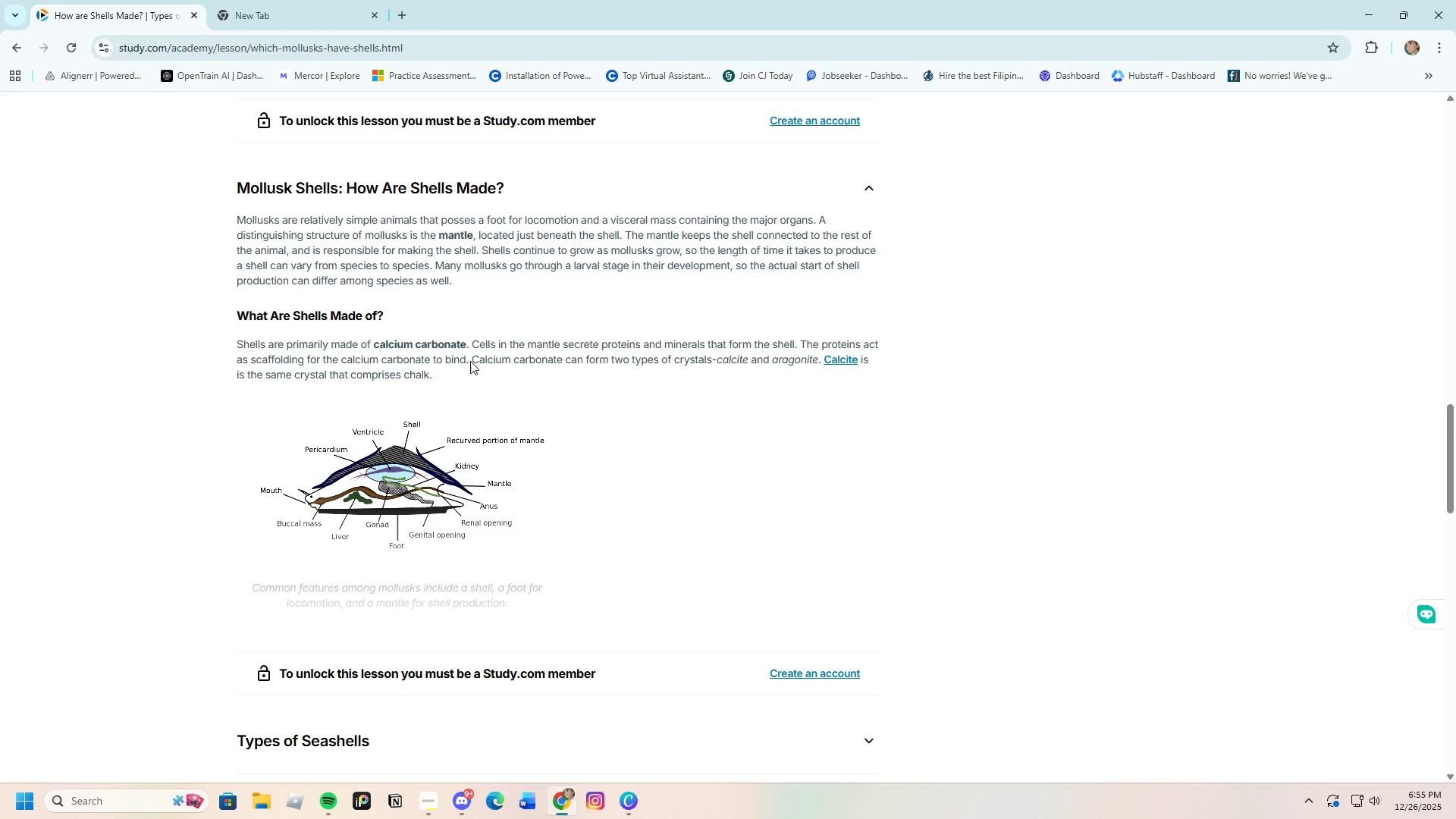 
scroll: coordinate [475, 479], scroll_direction: down, amount: 7.0
 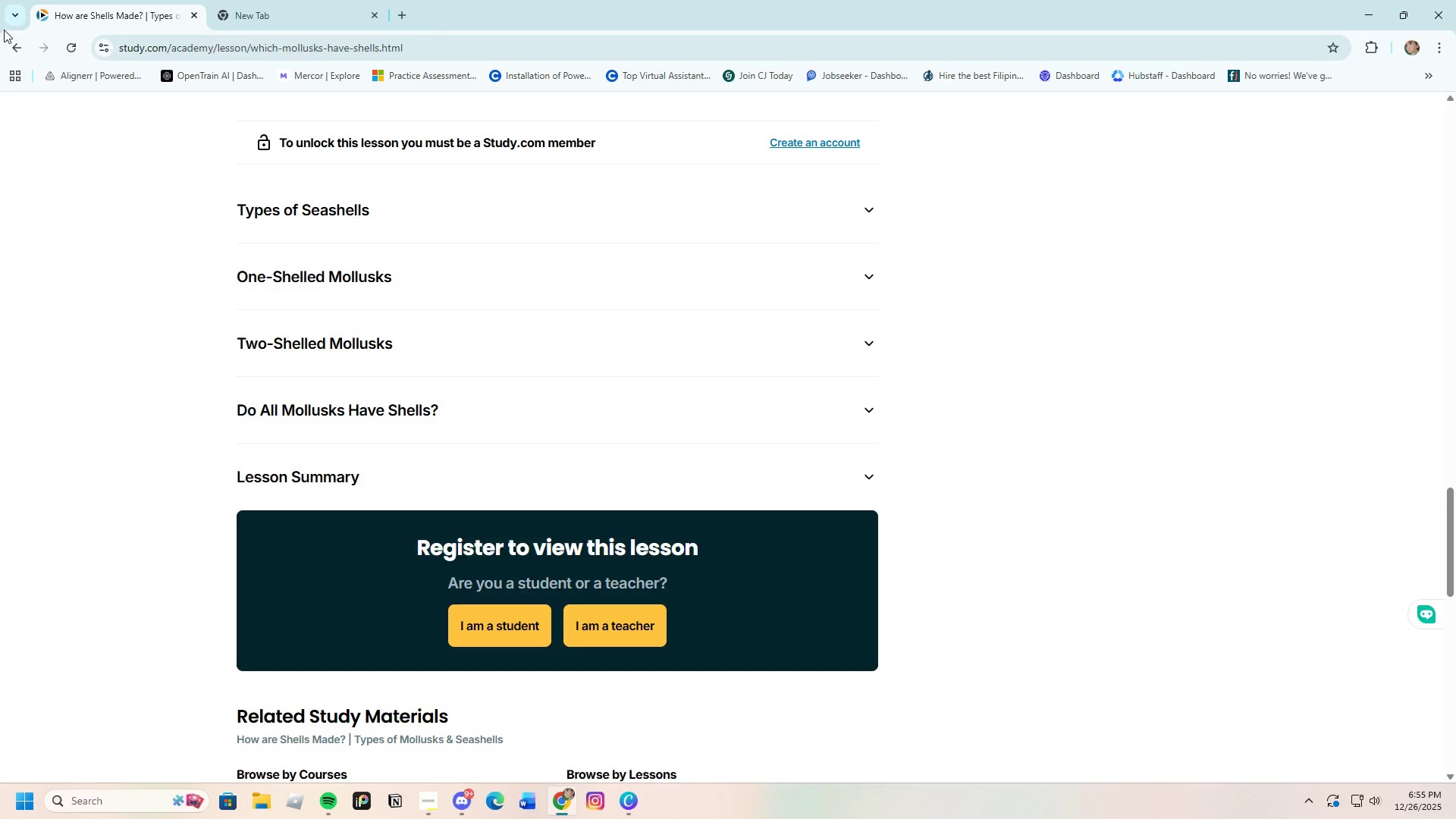 
left_click([14, 43])
 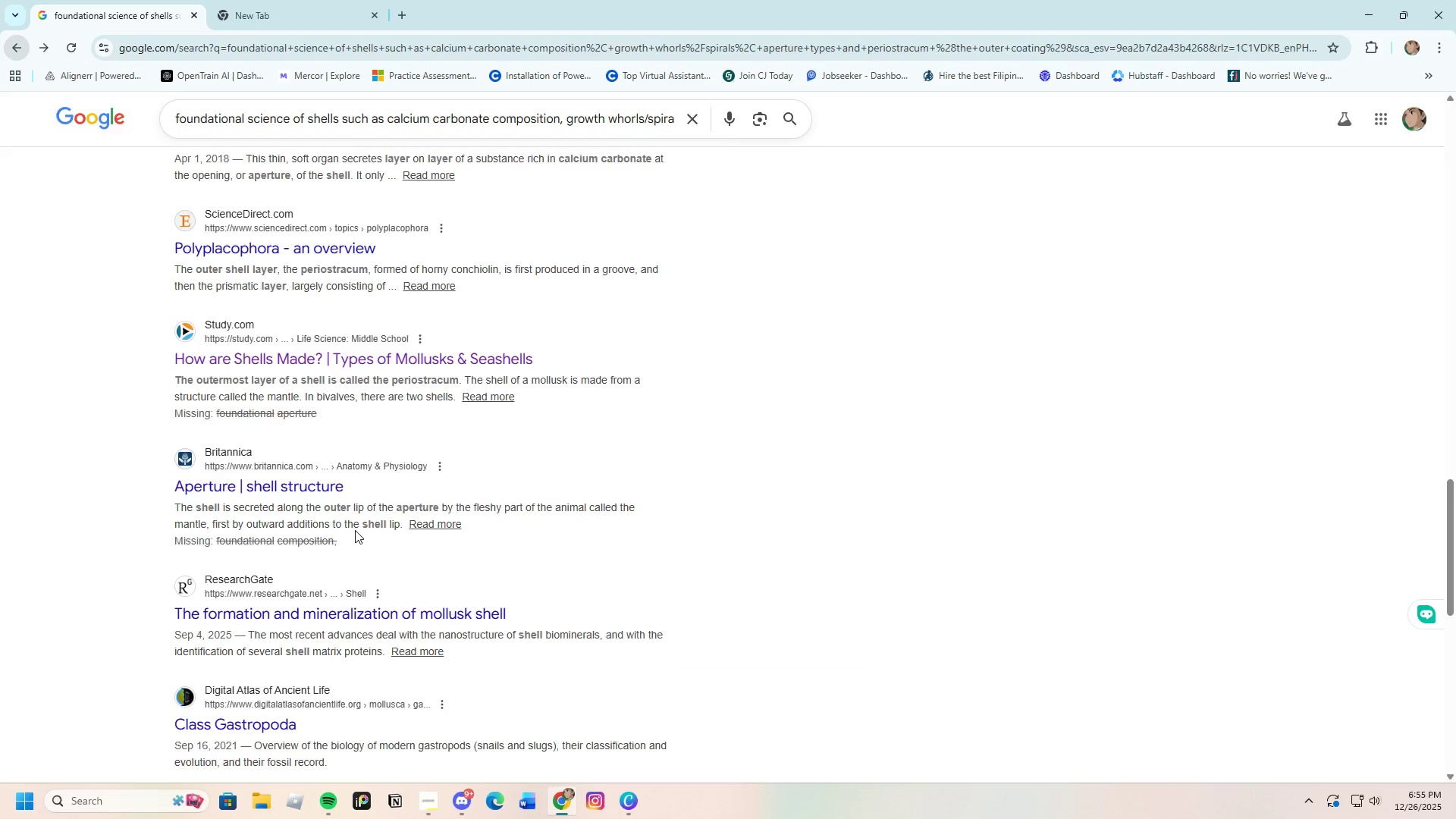 
scroll: coordinate [356, 532], scroll_direction: down, amount: 4.0
 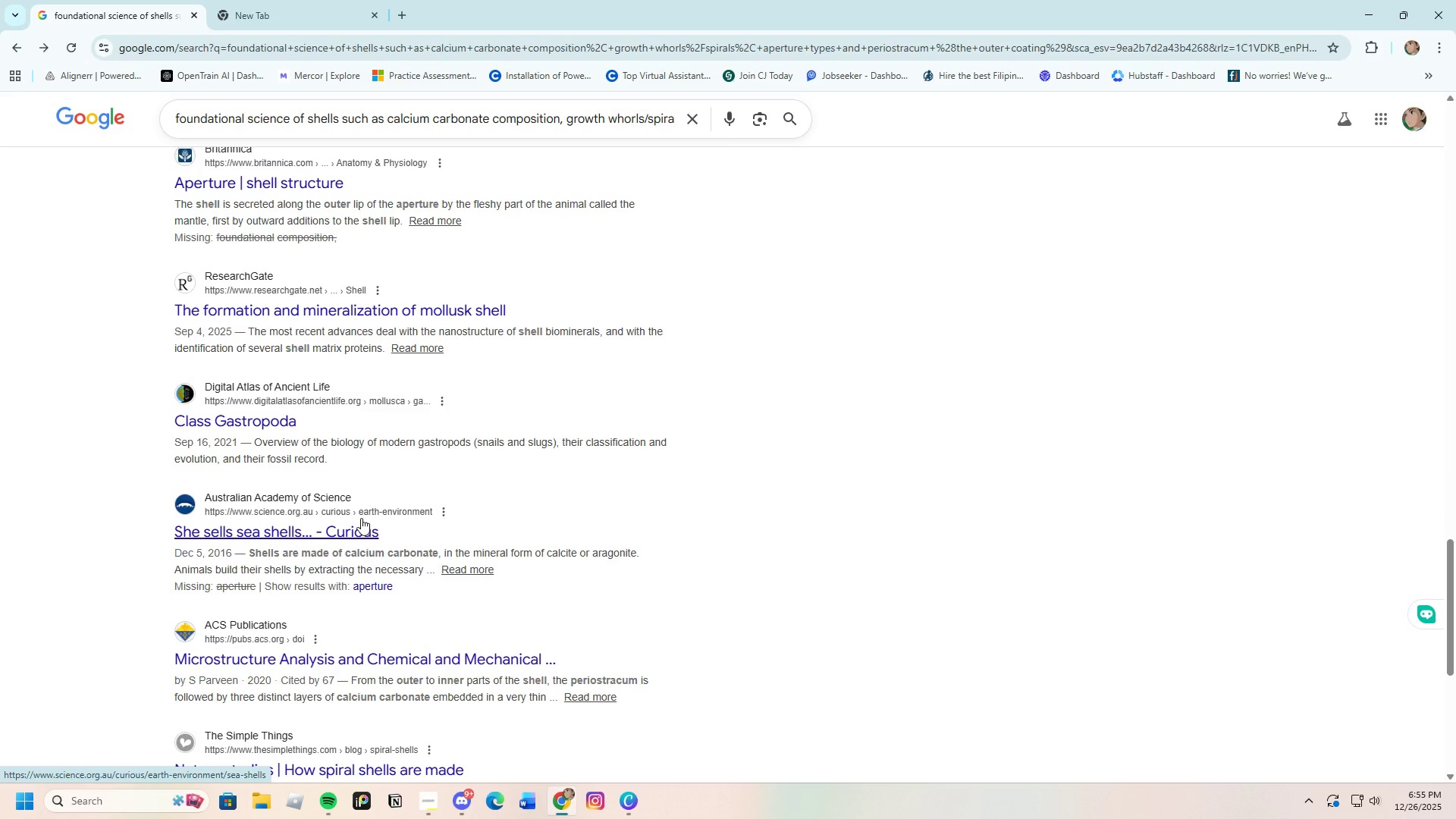 
left_click([329, 316])
 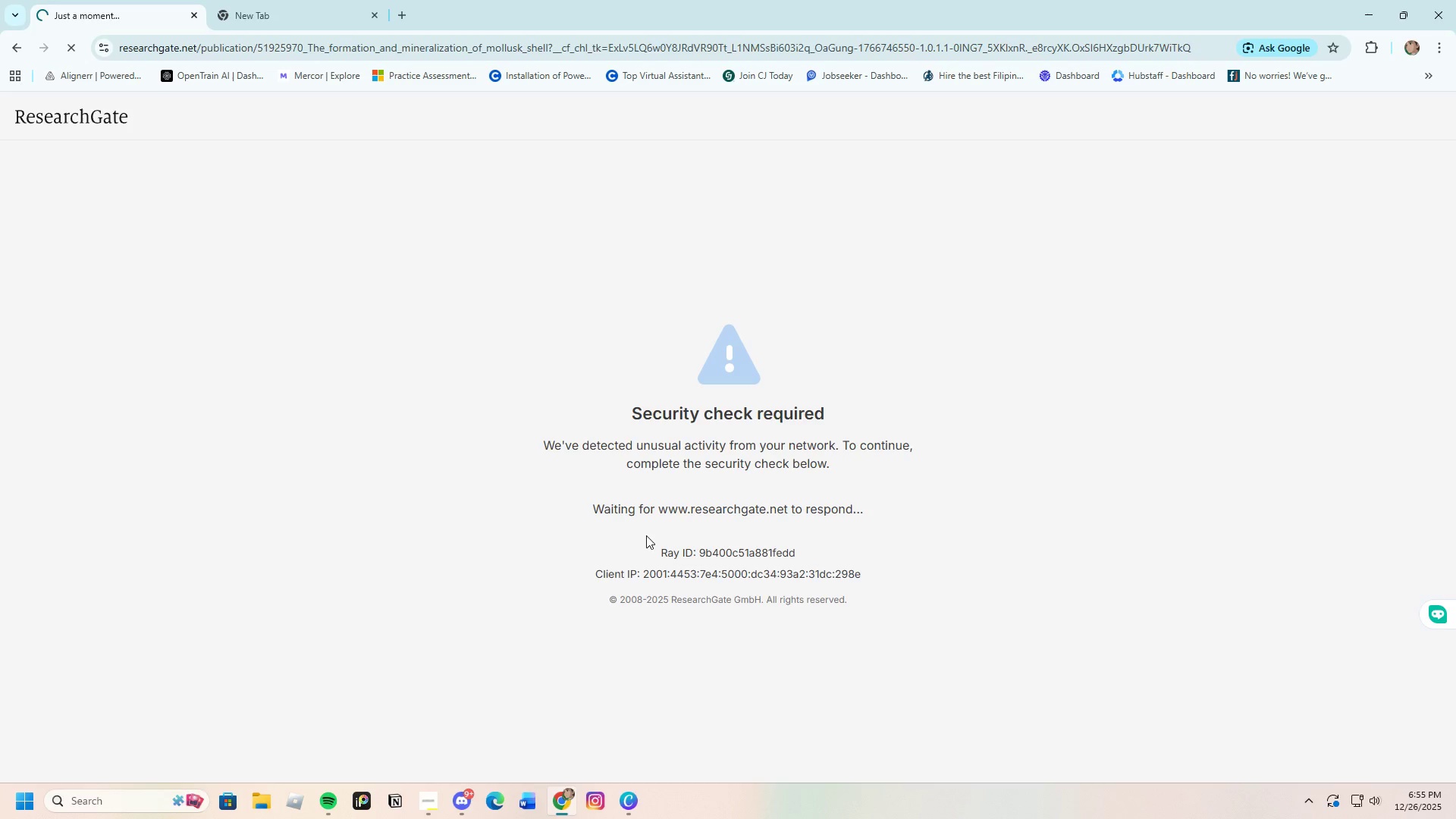 
wait(7.03)
 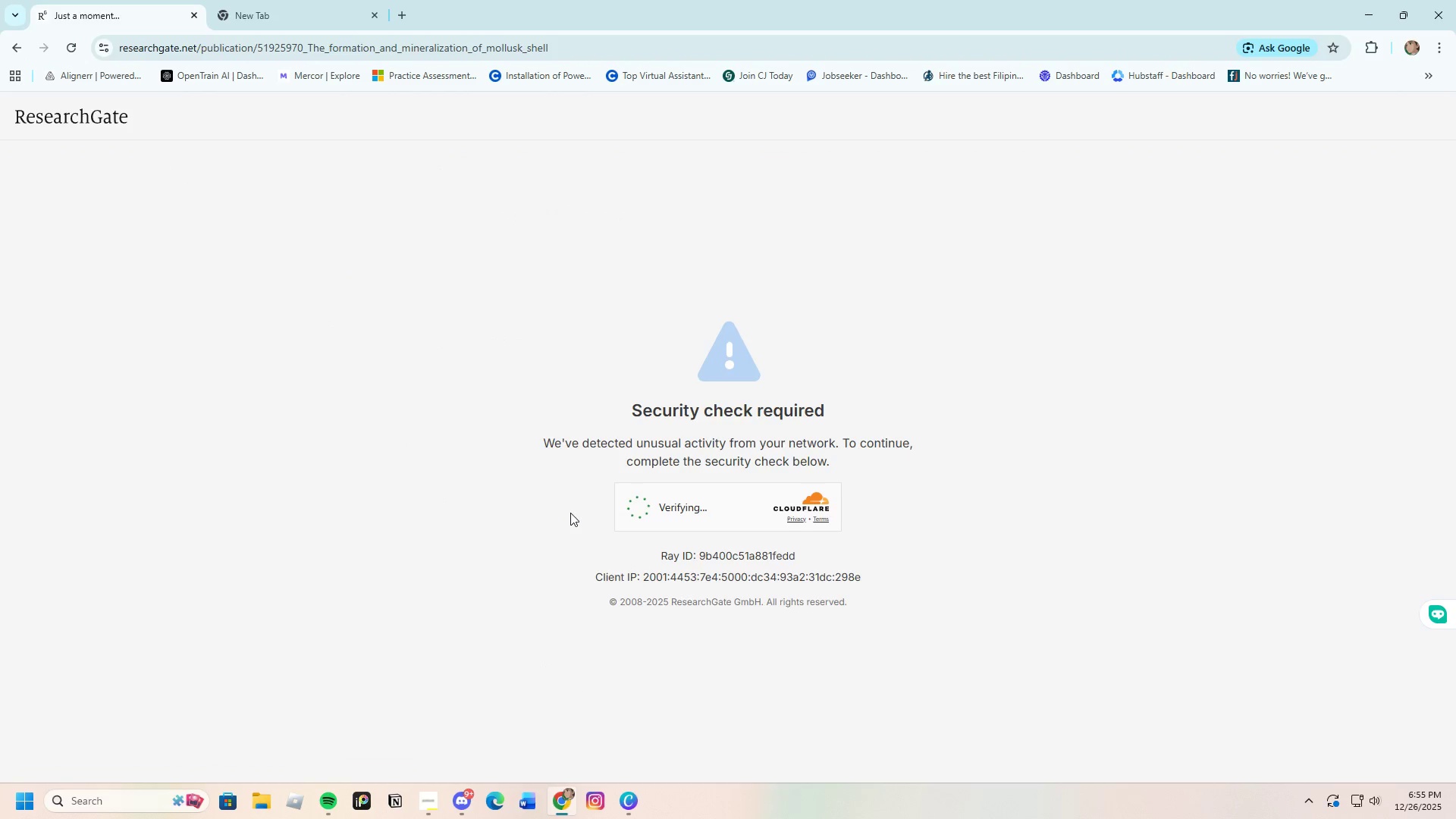 
scroll: coordinate [281, 529], scroll_direction: down, amount: 33.0
 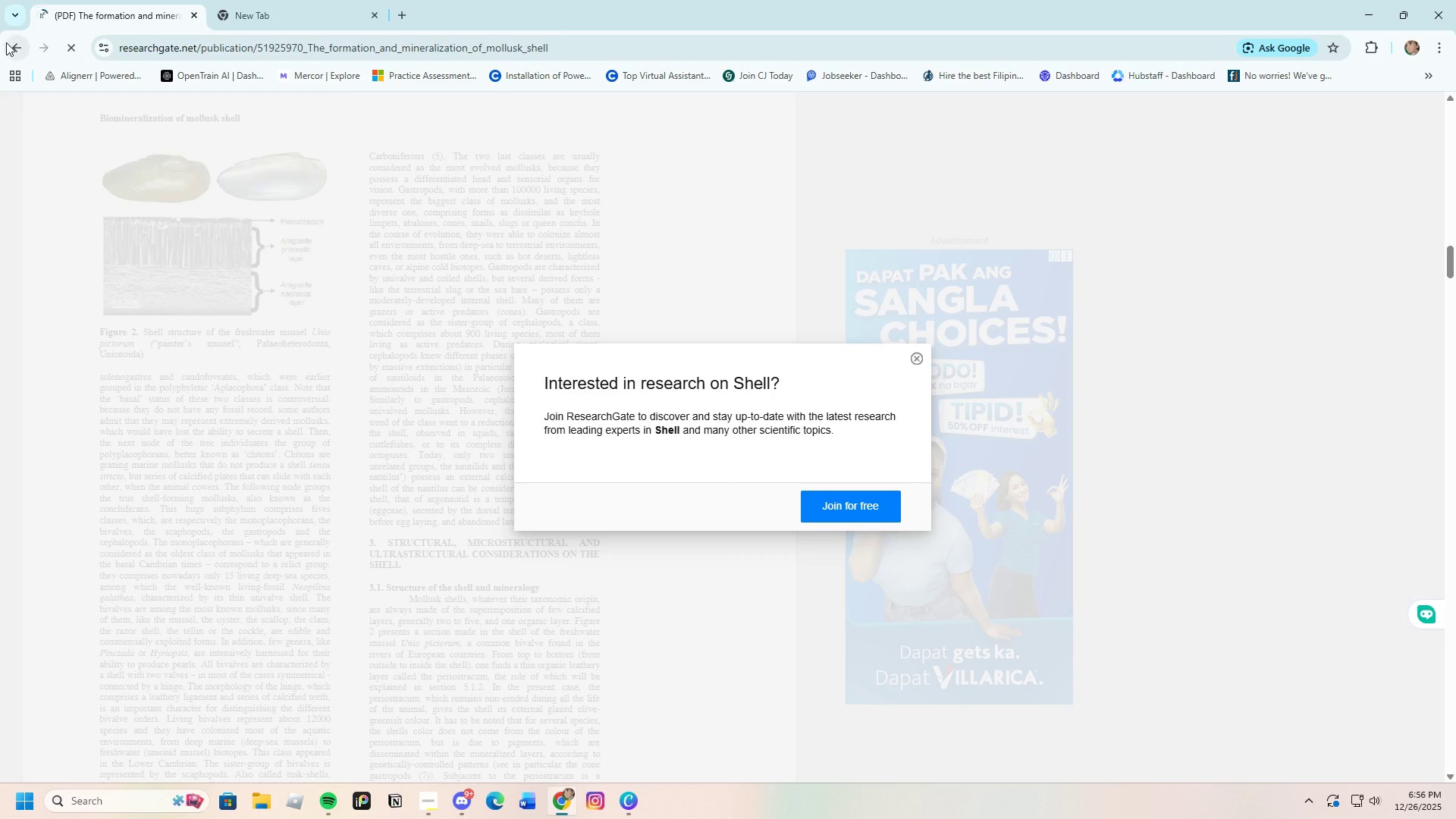 
left_click([8, 42])
 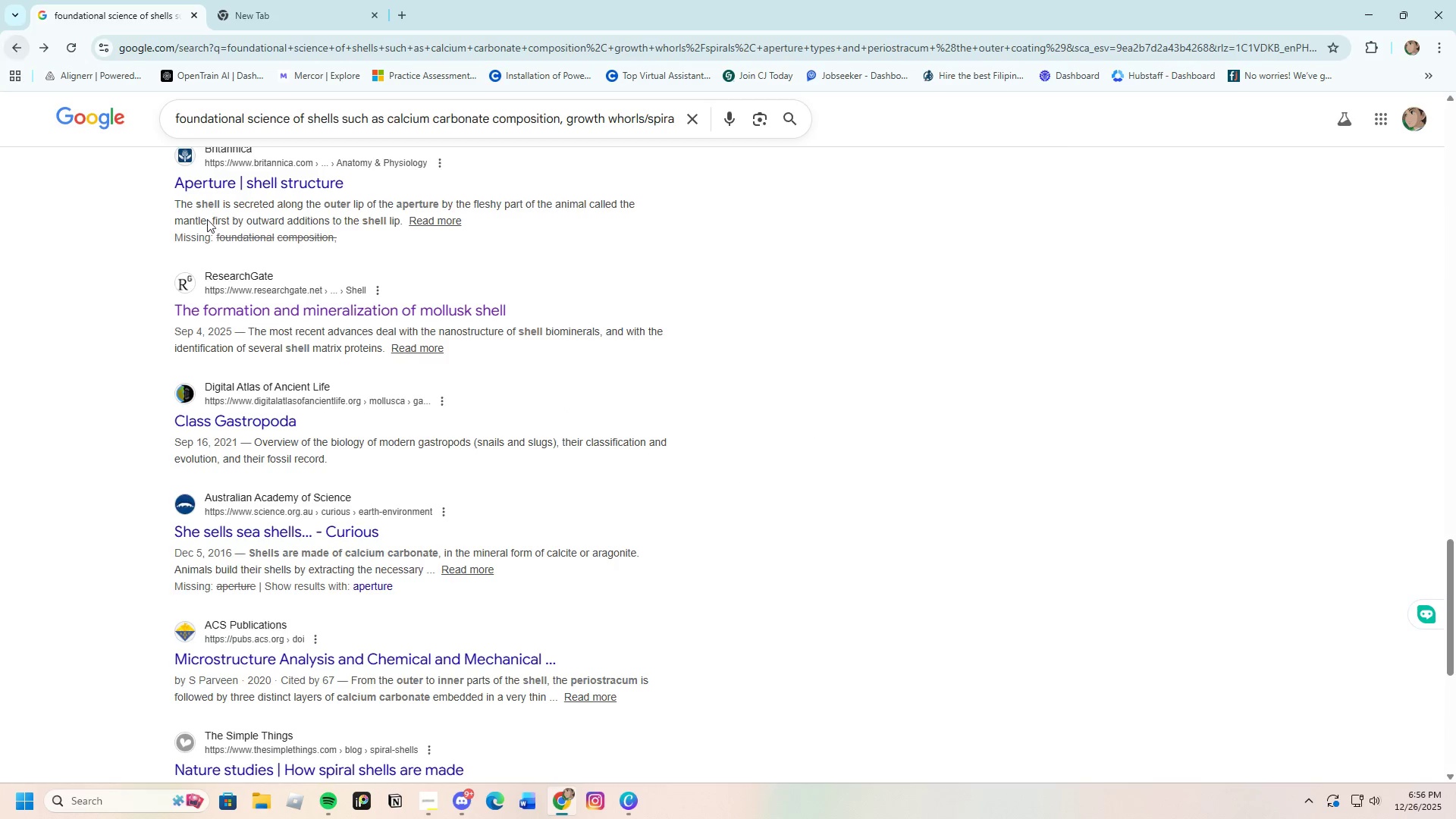 
scroll: coordinate [405, 576], scroll_direction: down, amount: 3.0
 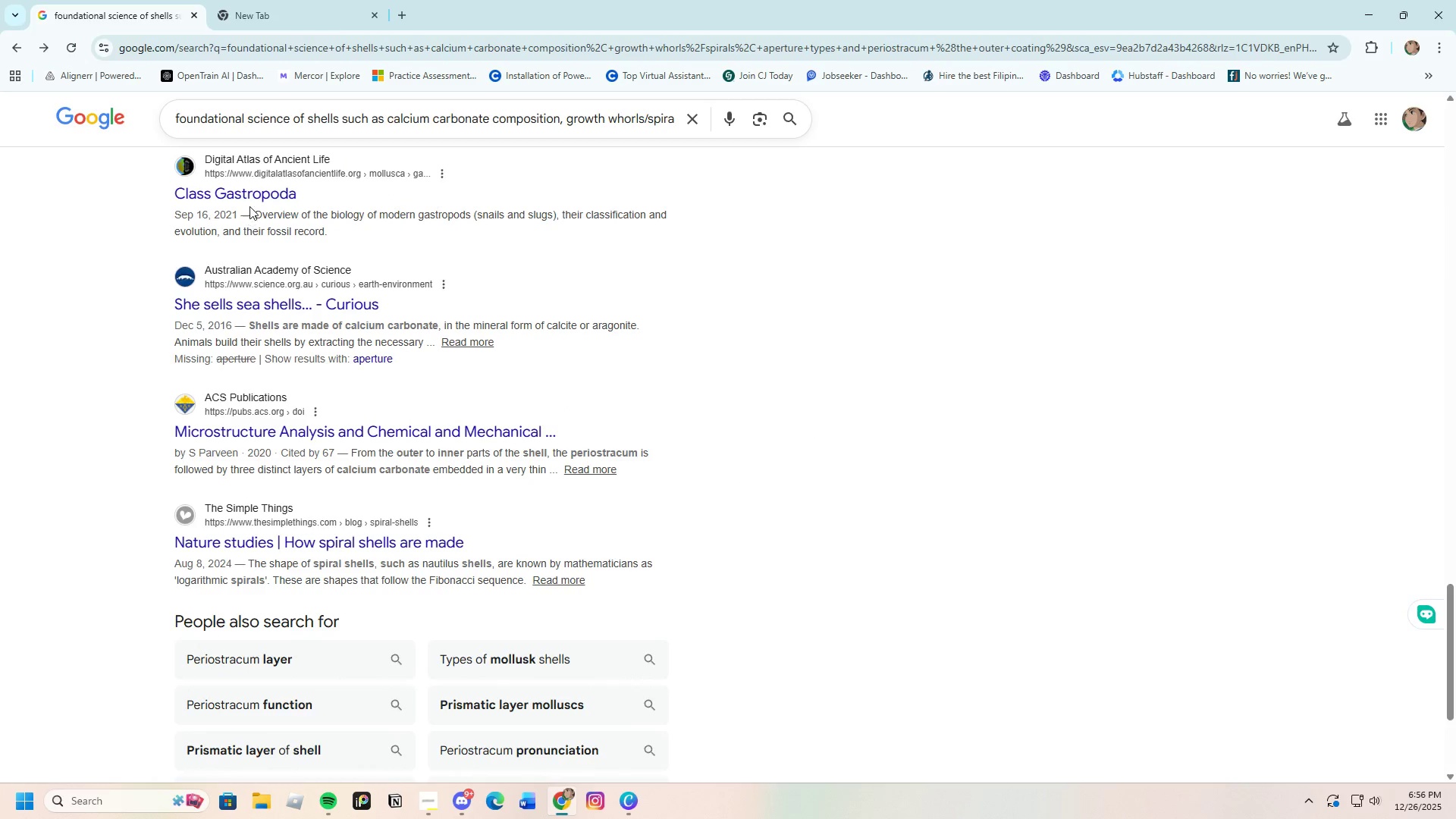 
left_click([255, 194])
 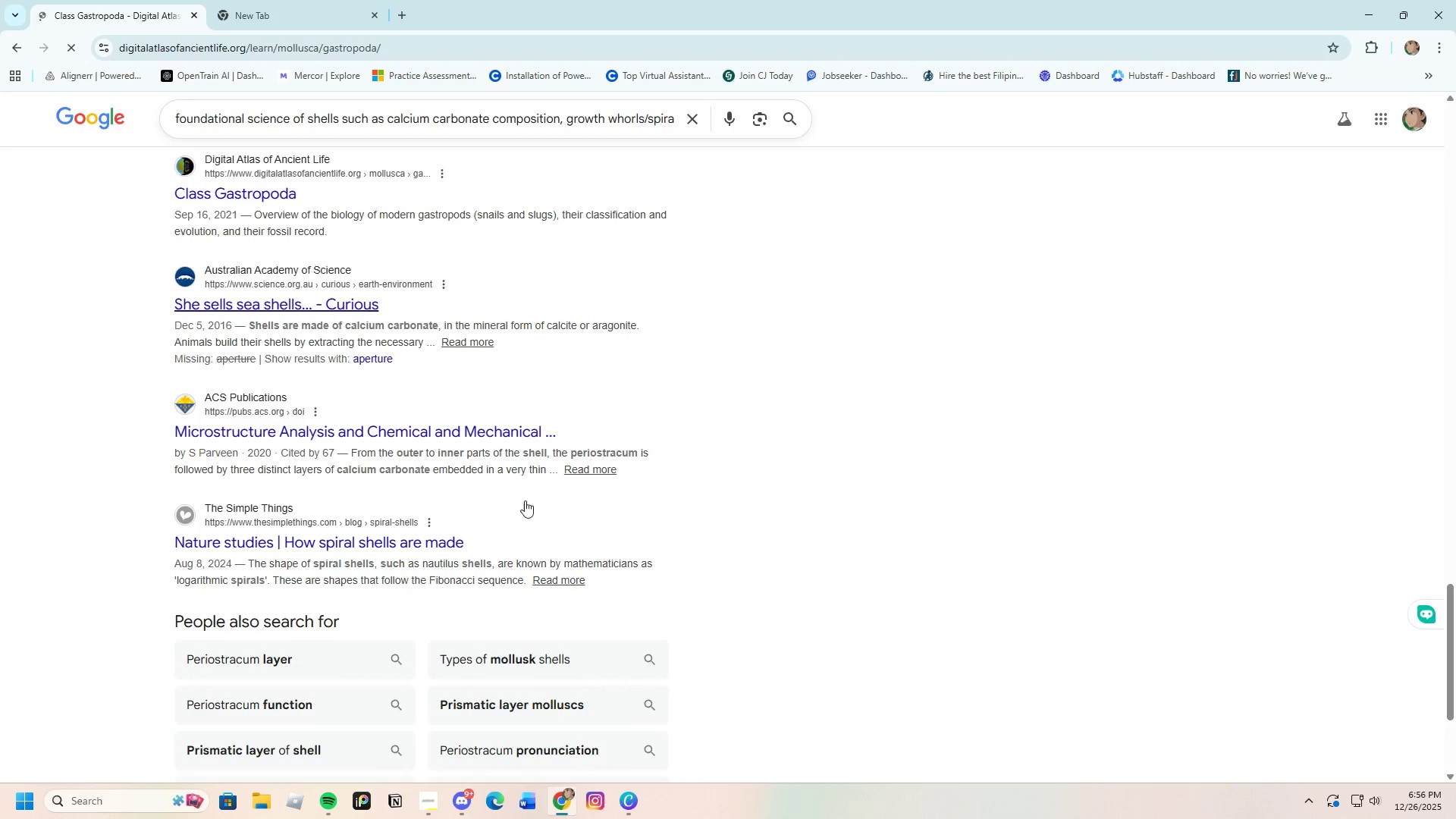 
scroll: coordinate [572, 569], scroll_direction: down, amount: 16.0
 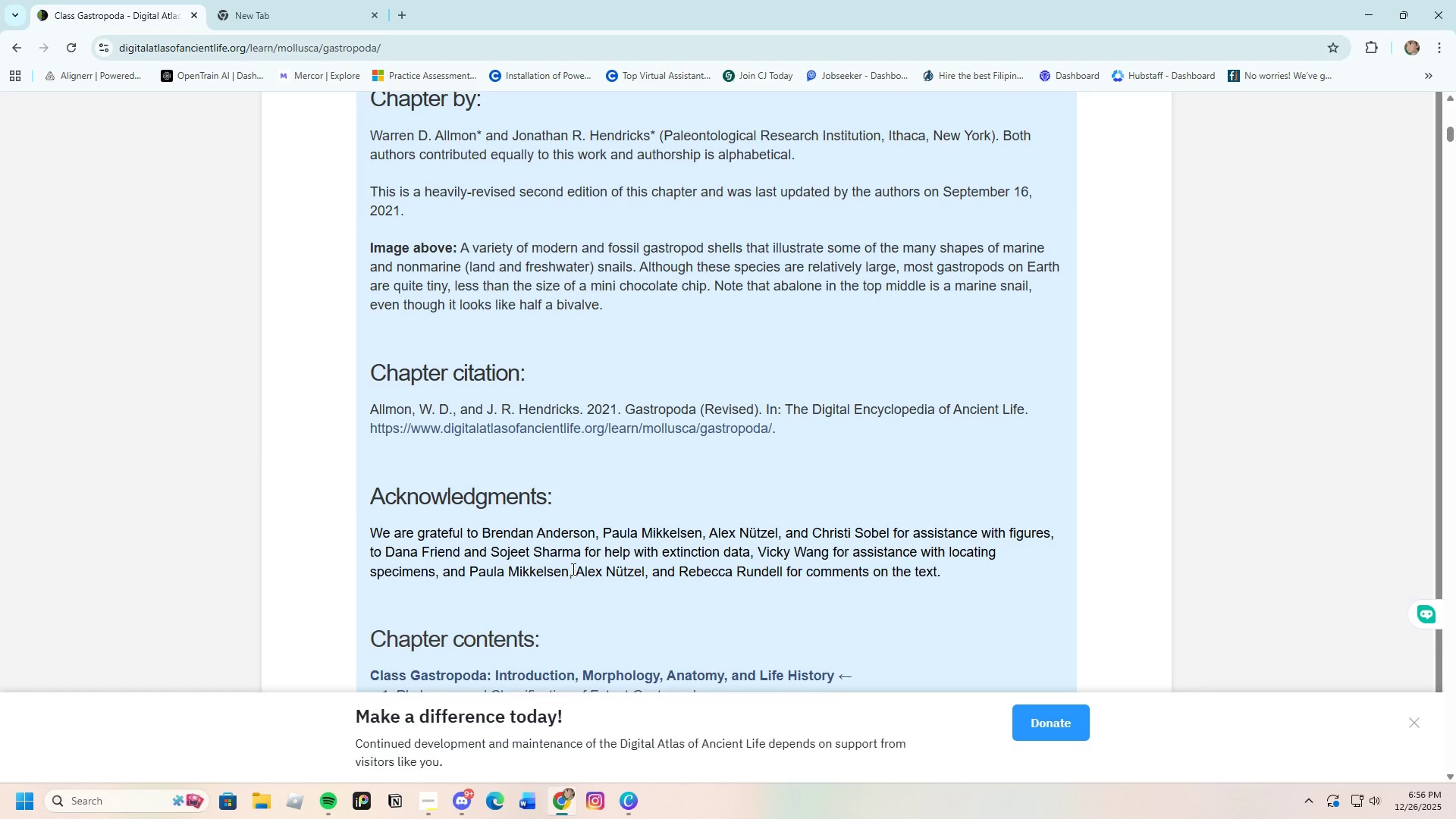 
scroll: coordinate [572, 563], scroll_direction: up, amount: 4.0
 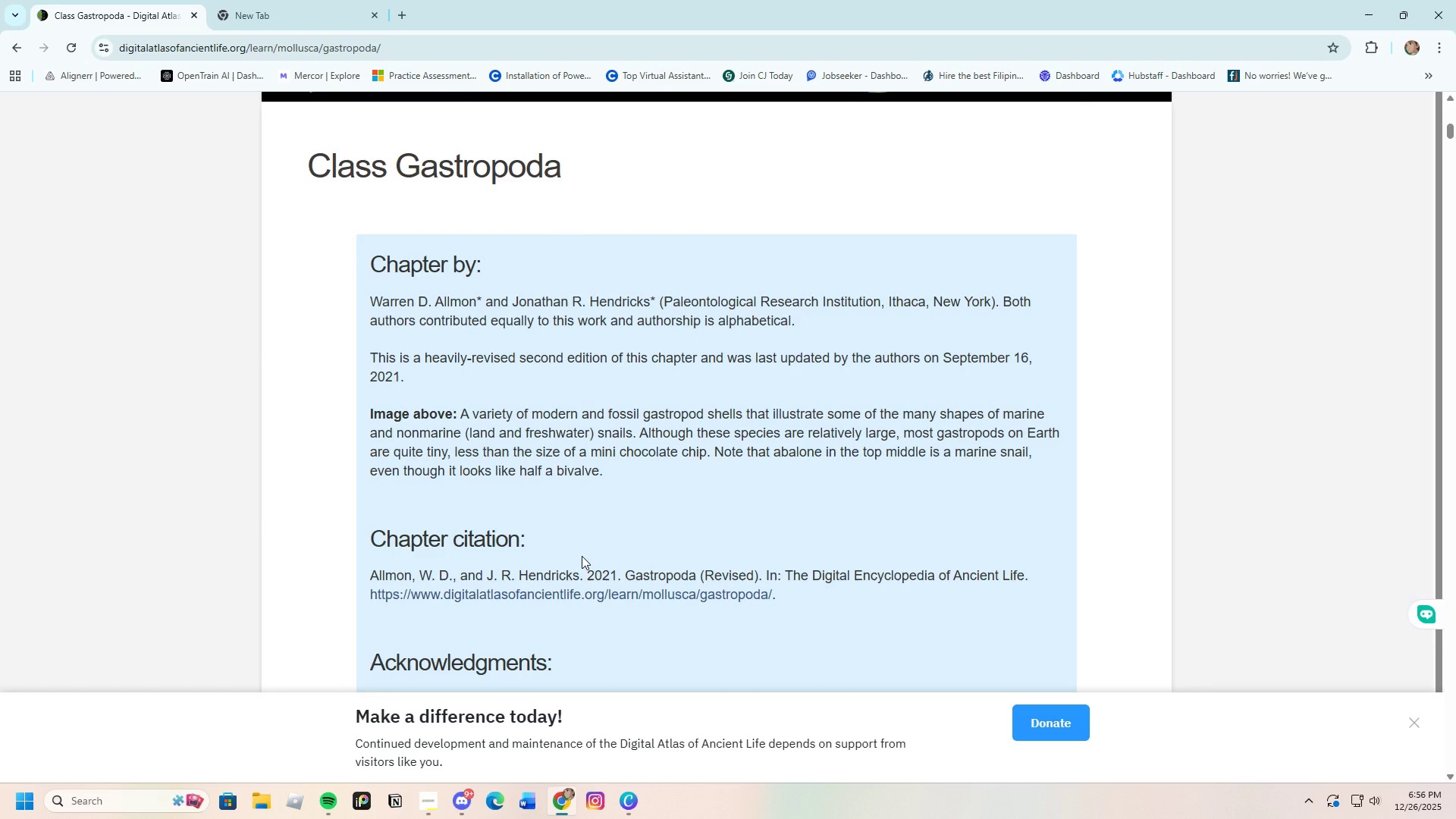 
wait(18.02)
 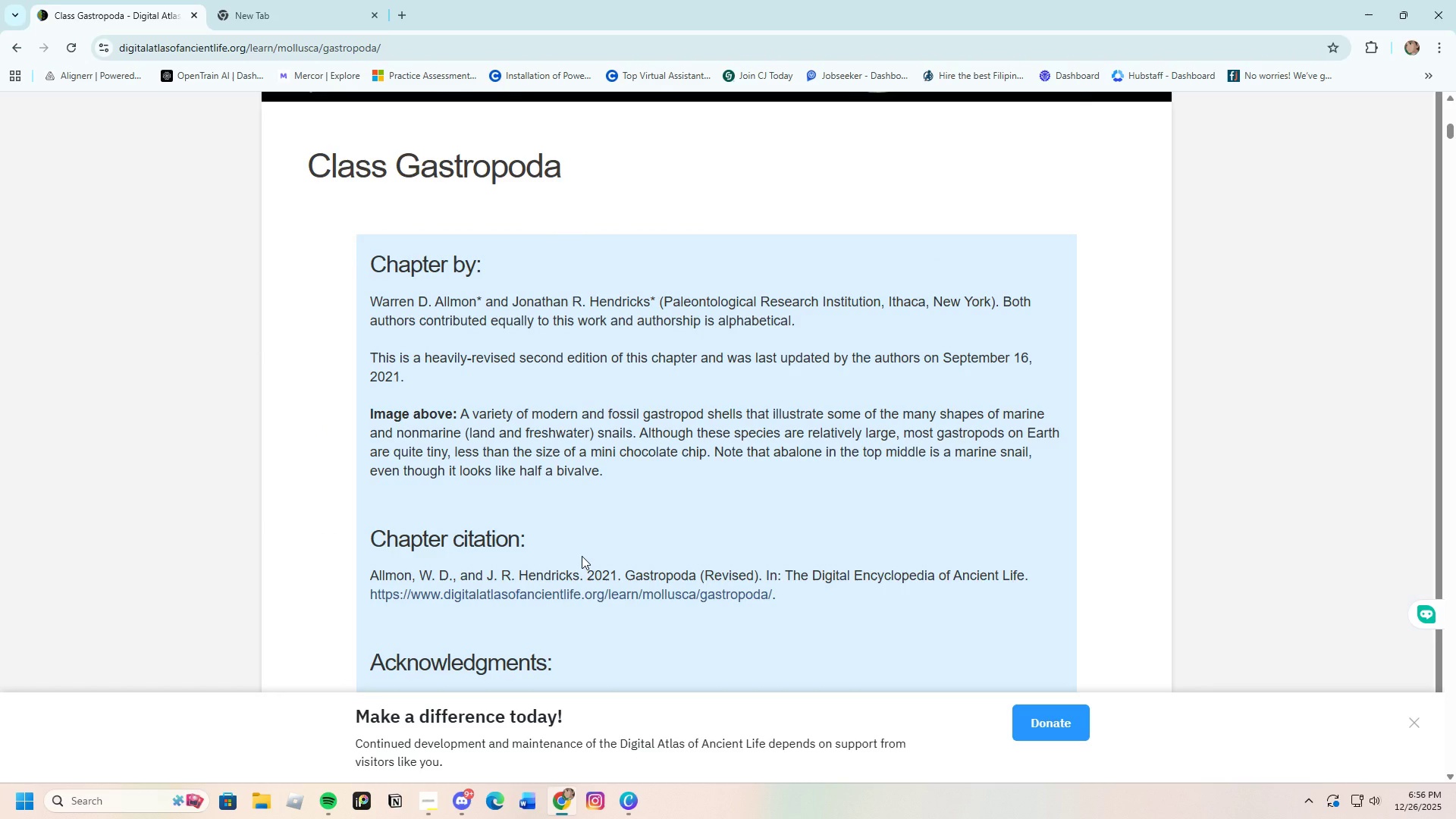 
scroll: coordinate [347, 450], scroll_direction: down, amount: 40.0
 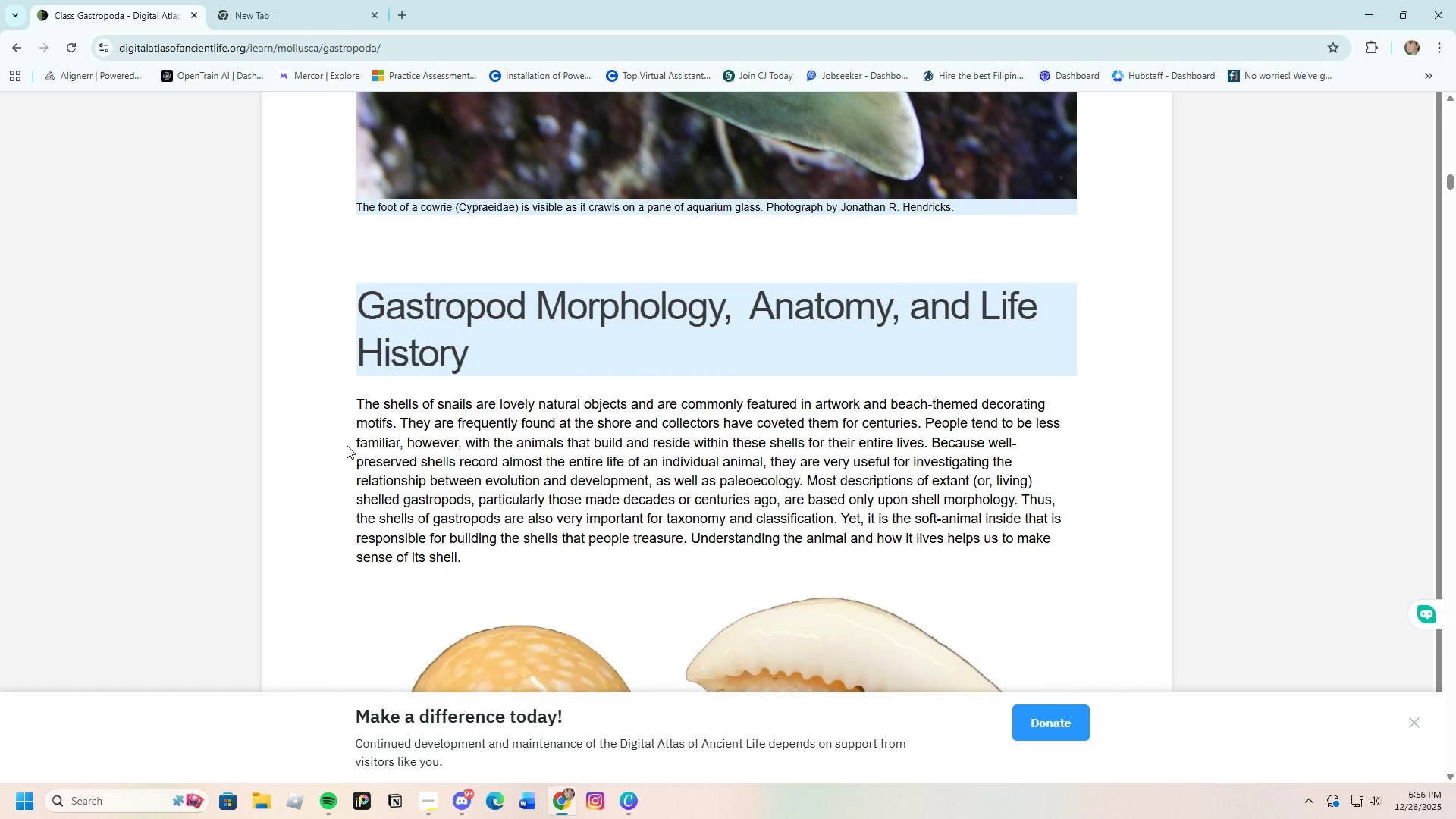 
scroll: coordinate [340, 443], scroll_direction: down, amount: 31.0
 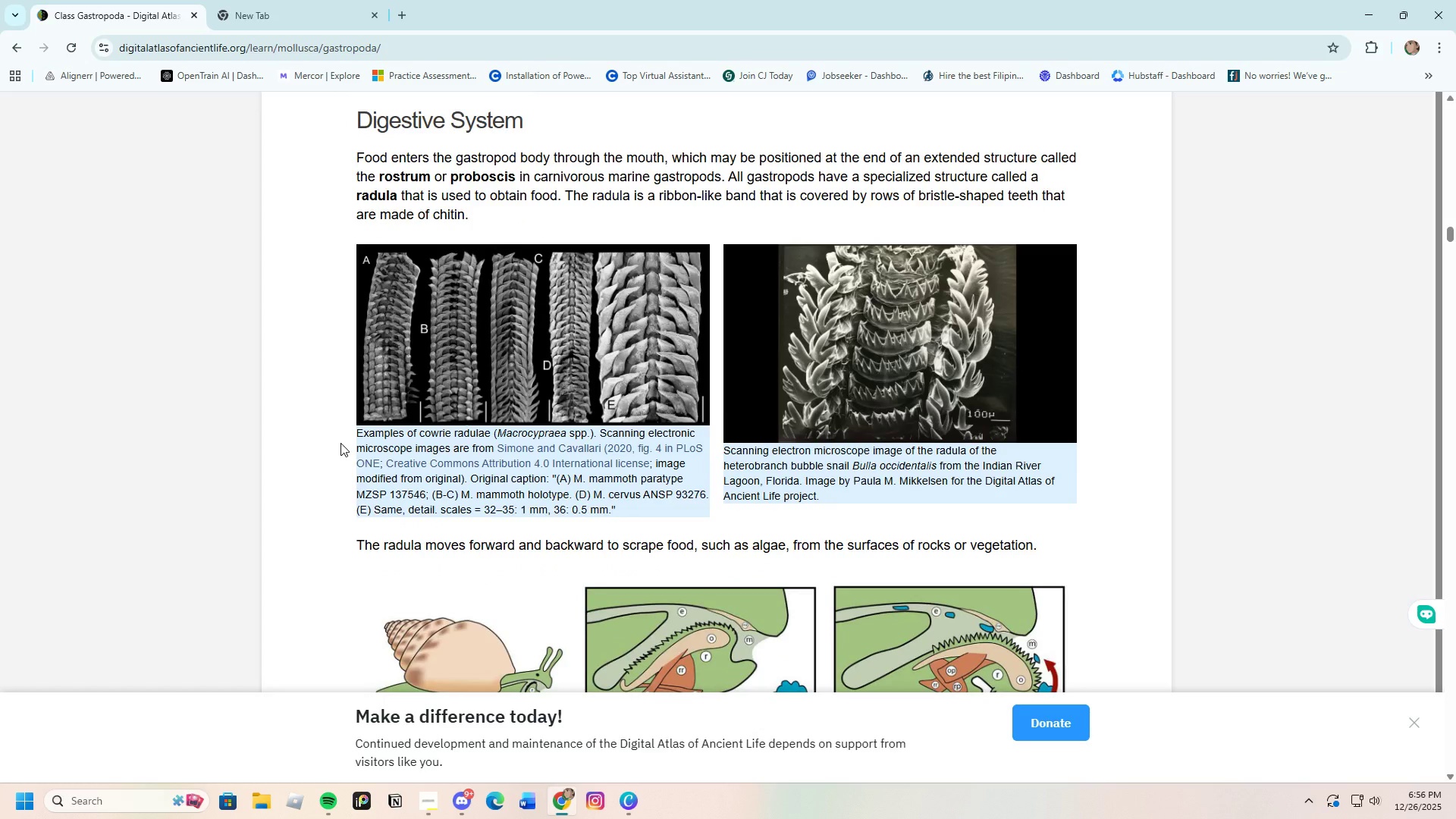 
scroll: coordinate [340, 443], scroll_direction: up, amount: 1.0
 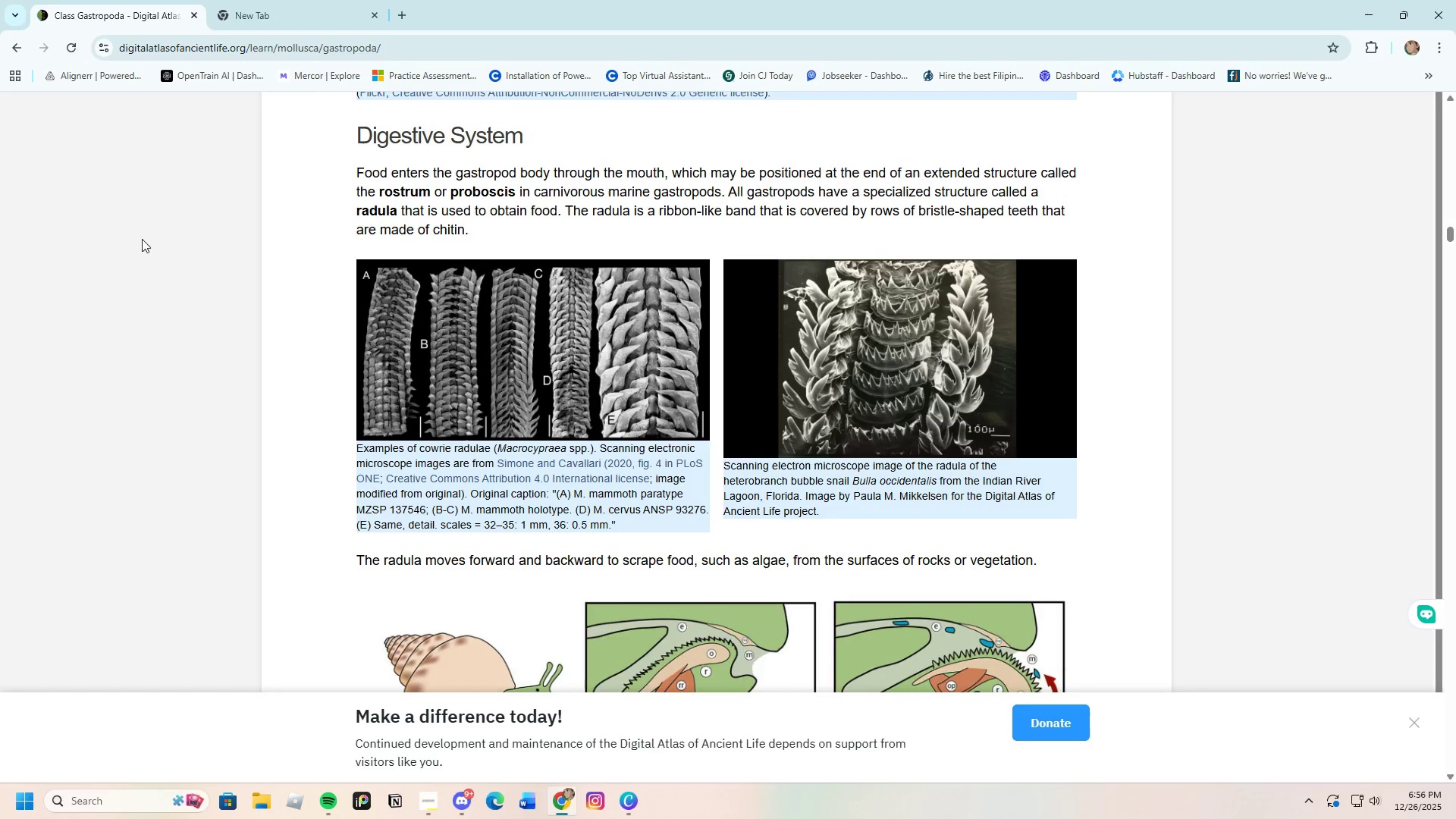 
left_click([19, 46])
 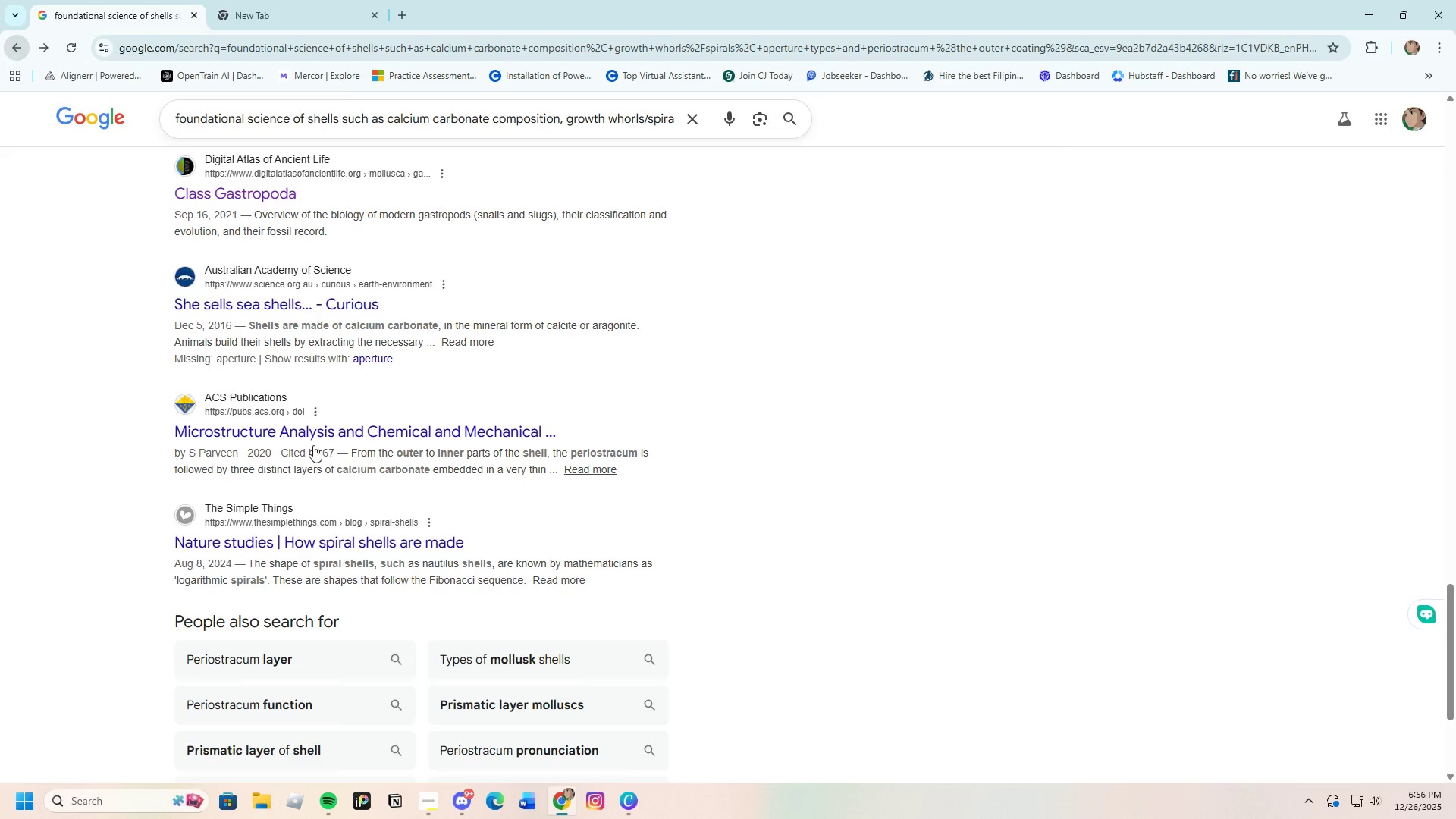 
scroll: coordinate [325, 479], scroll_direction: down, amount: 3.0
 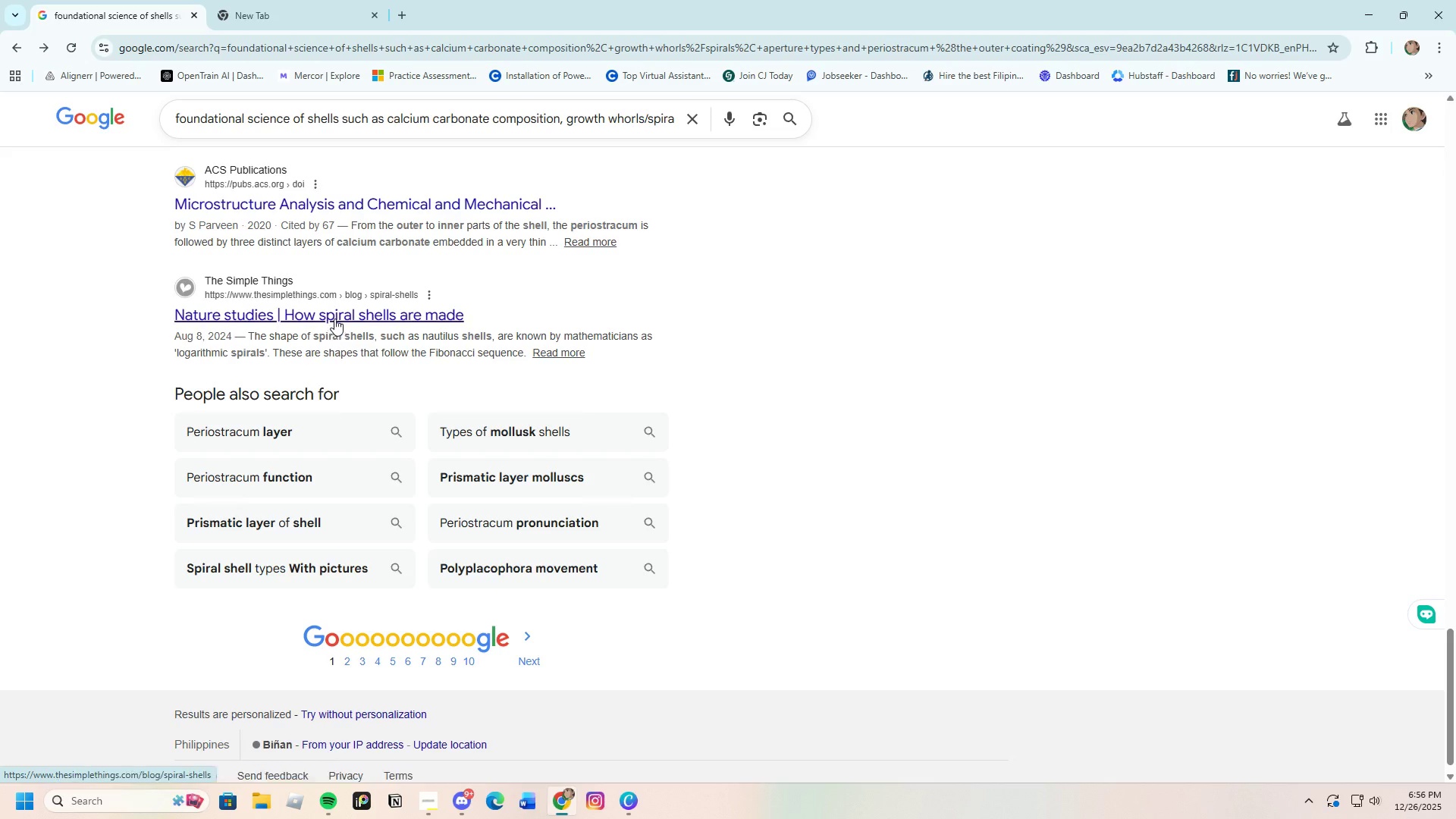 
left_click([336, 316])
 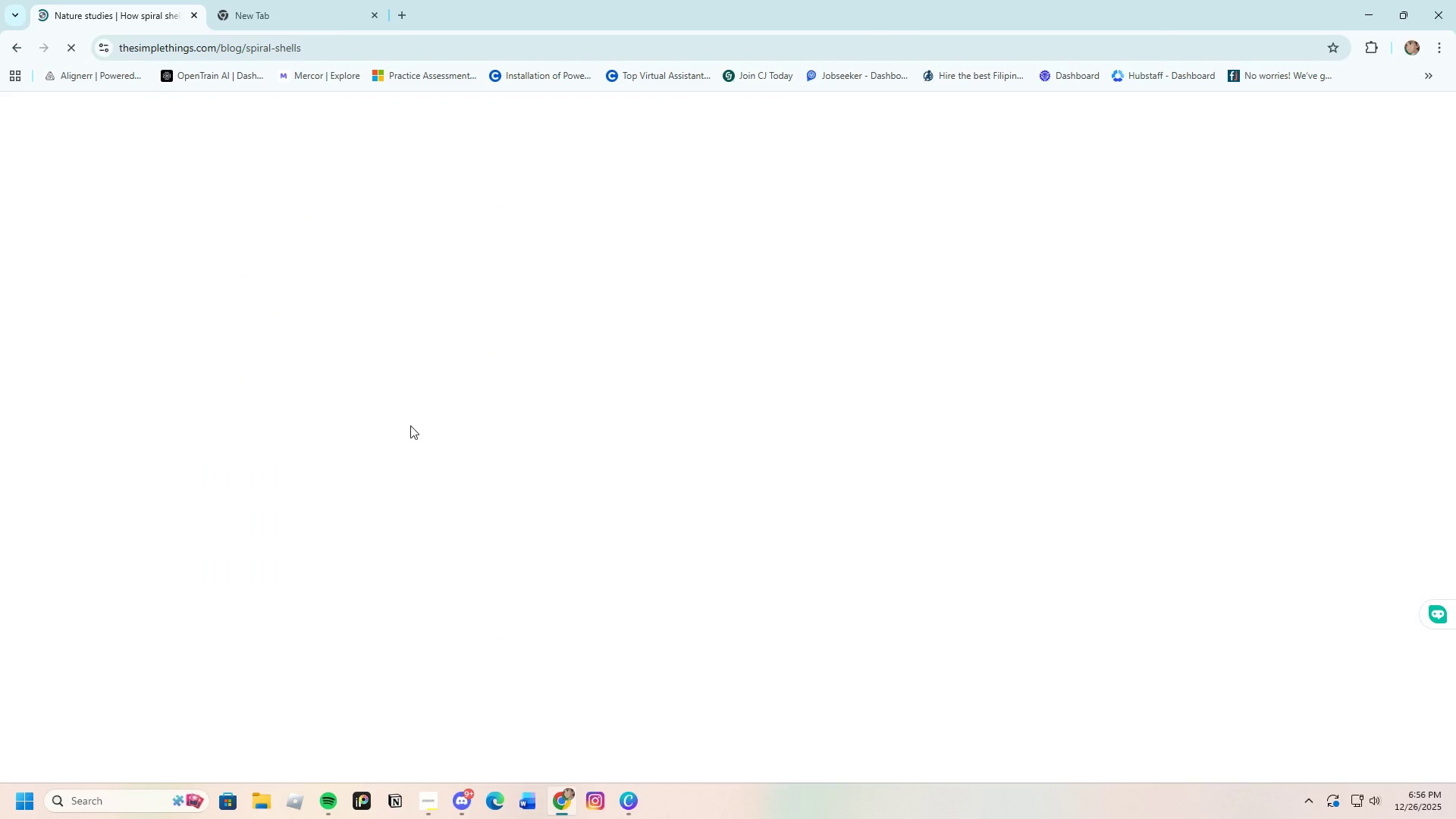 
scroll: coordinate [432, 472], scroll_direction: down, amount: 6.0
 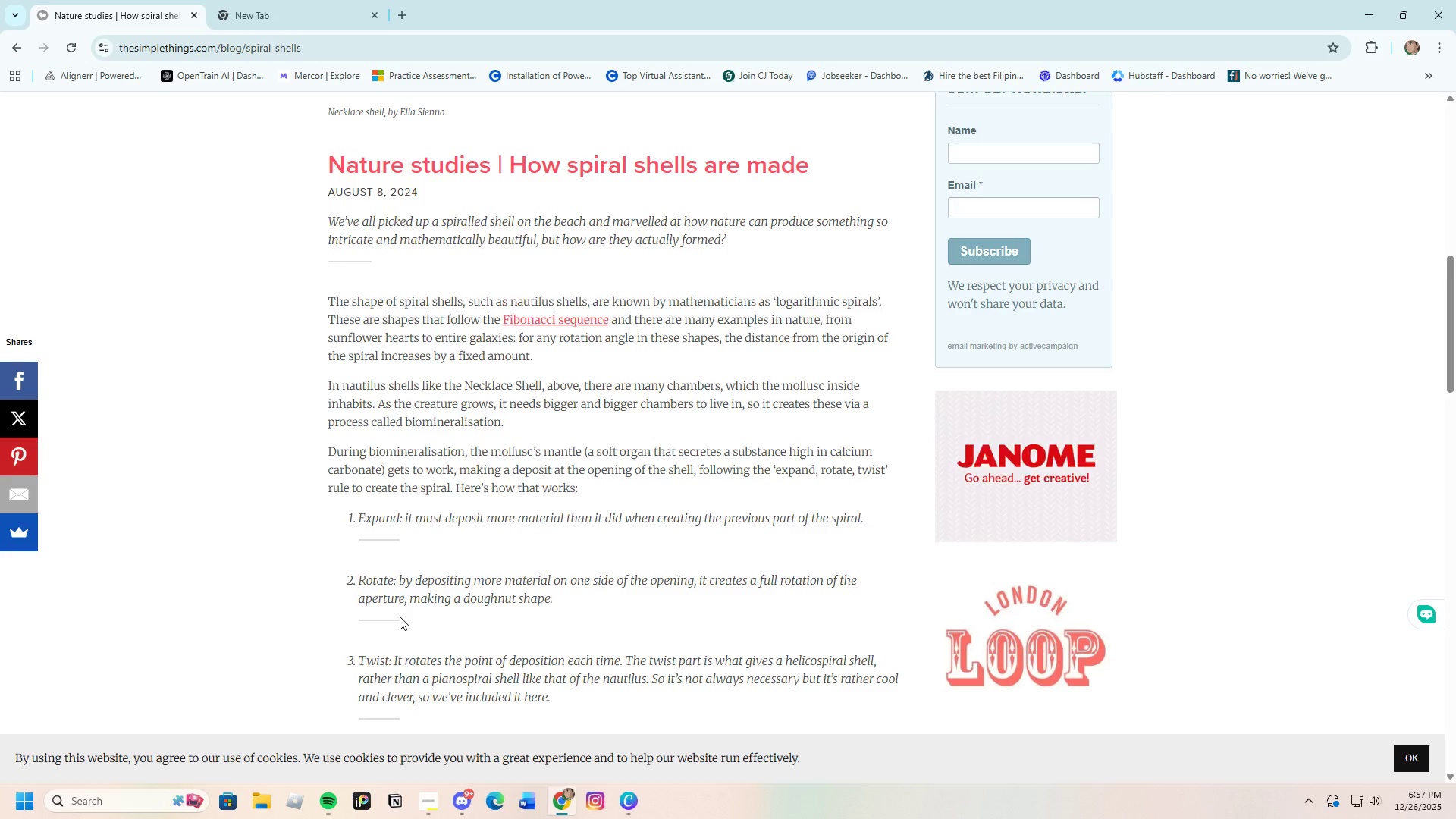 
wait(54.9)
 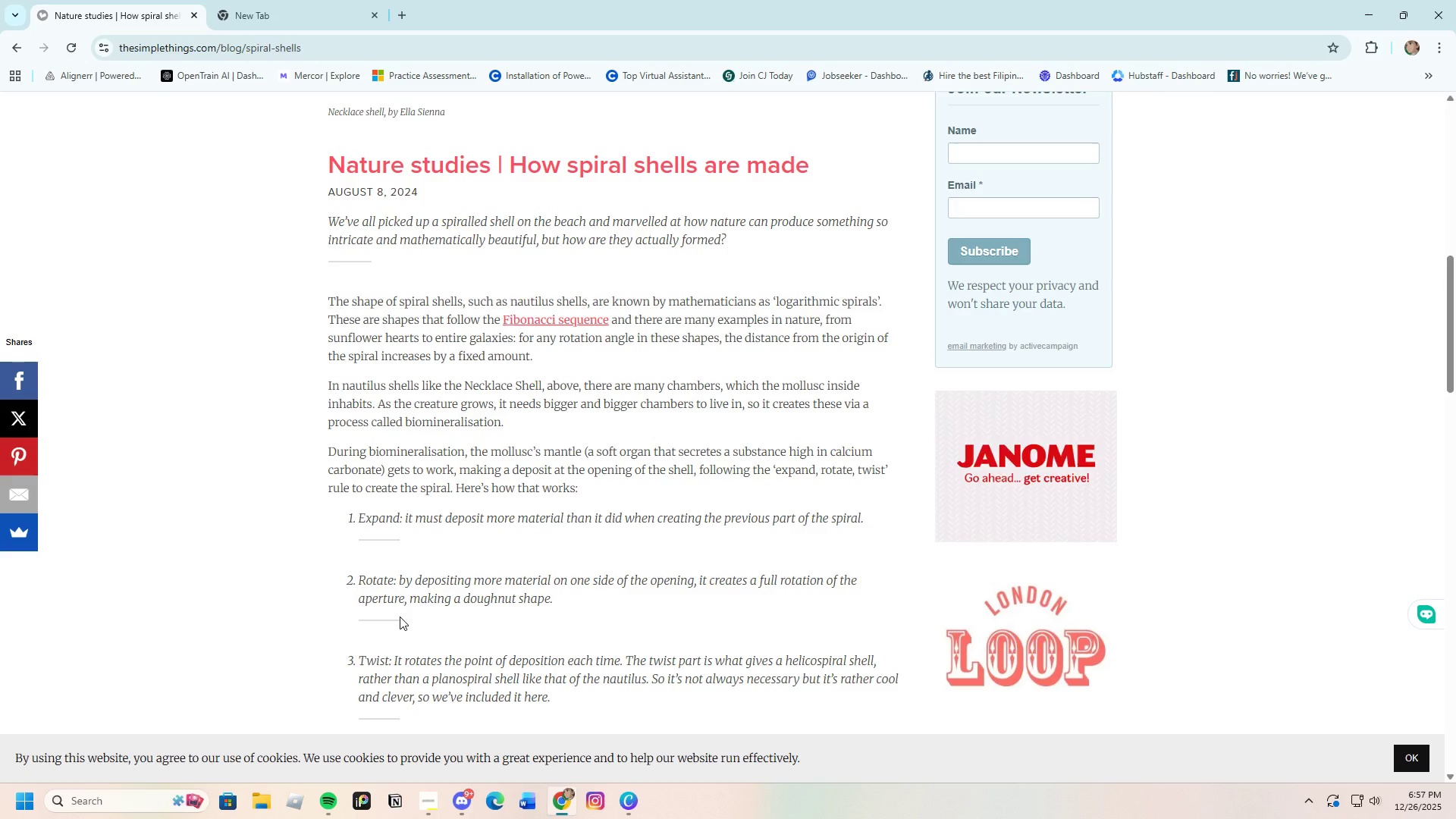 
scroll: coordinate [362, 517], scroll_direction: down, amount: 1.0
 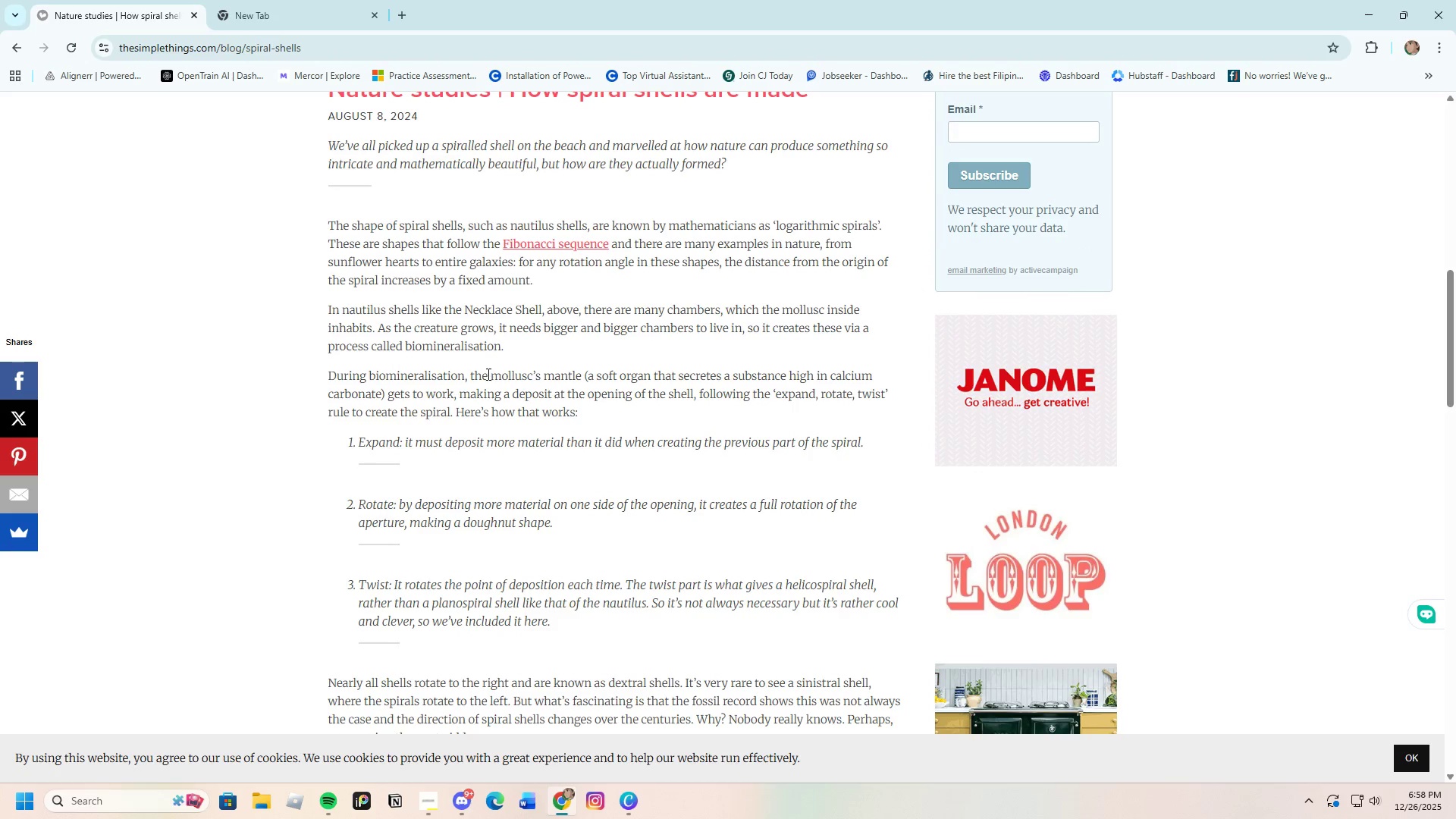 
scroll: coordinate [481, 387], scroll_direction: up, amount: 2.0
 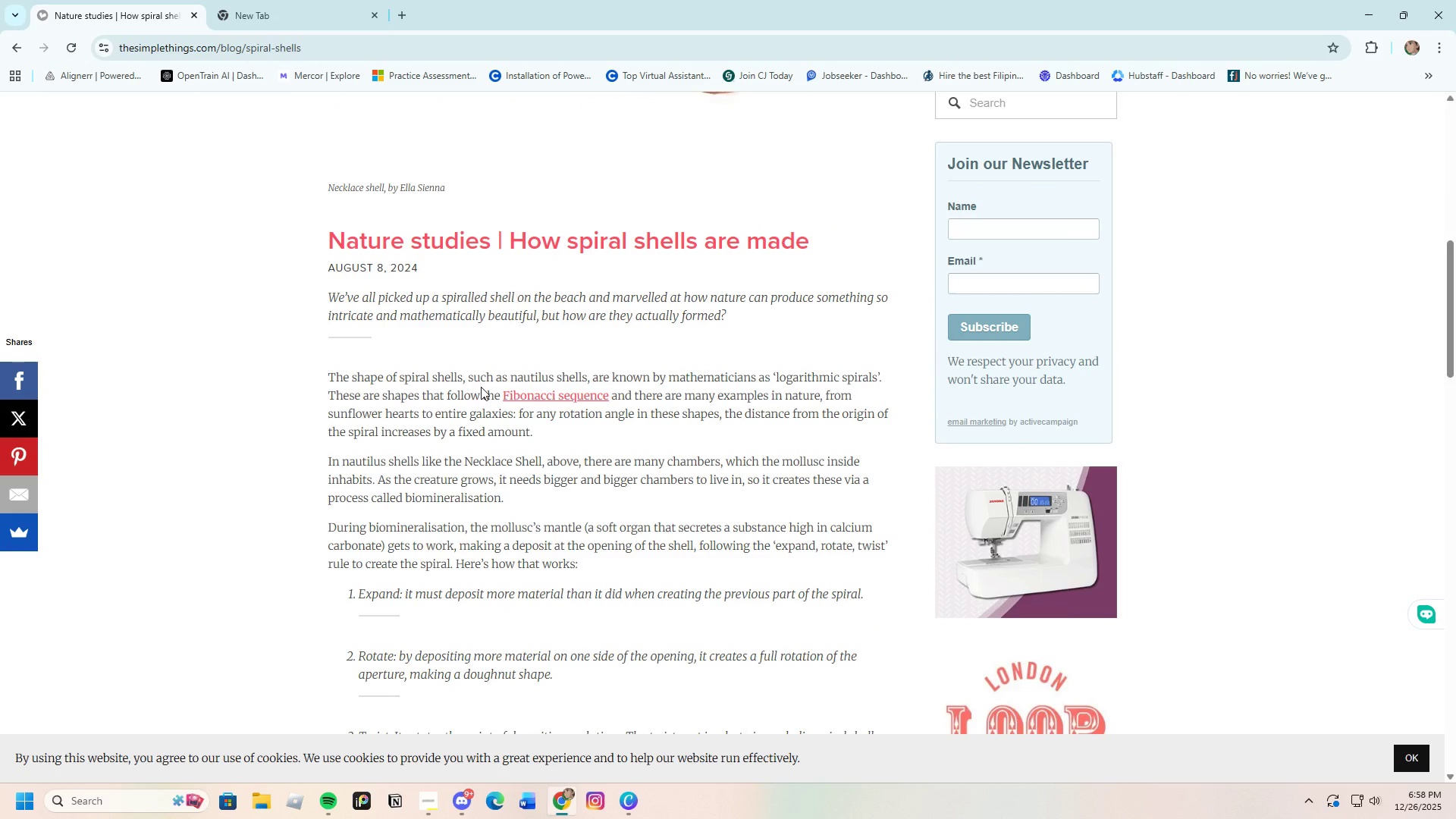 
scroll: coordinate [472, 394], scroll_direction: down, amount: 19.0
 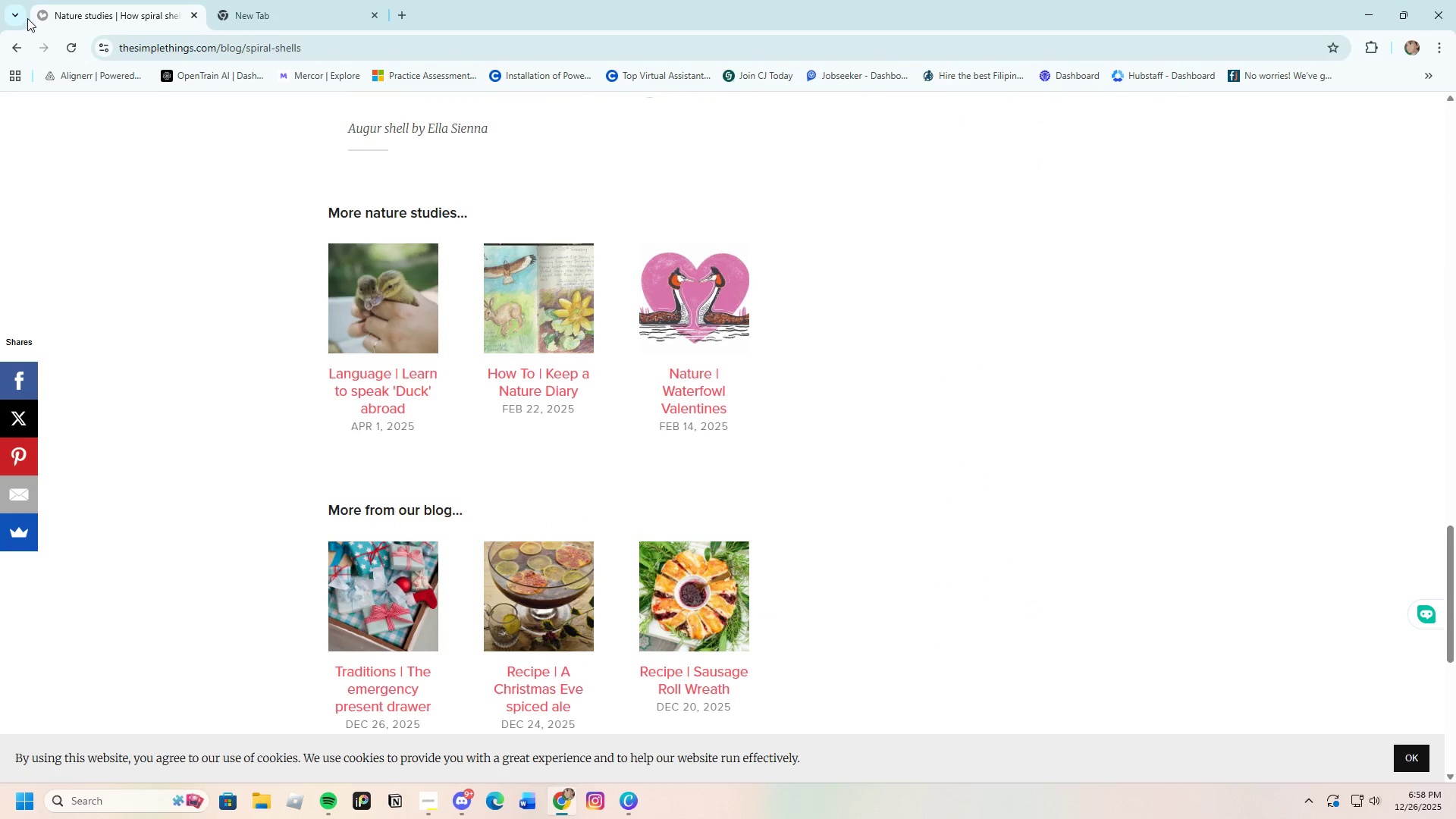 
scroll: coordinate [303, 424], scroll_direction: up, amount: 23.0
 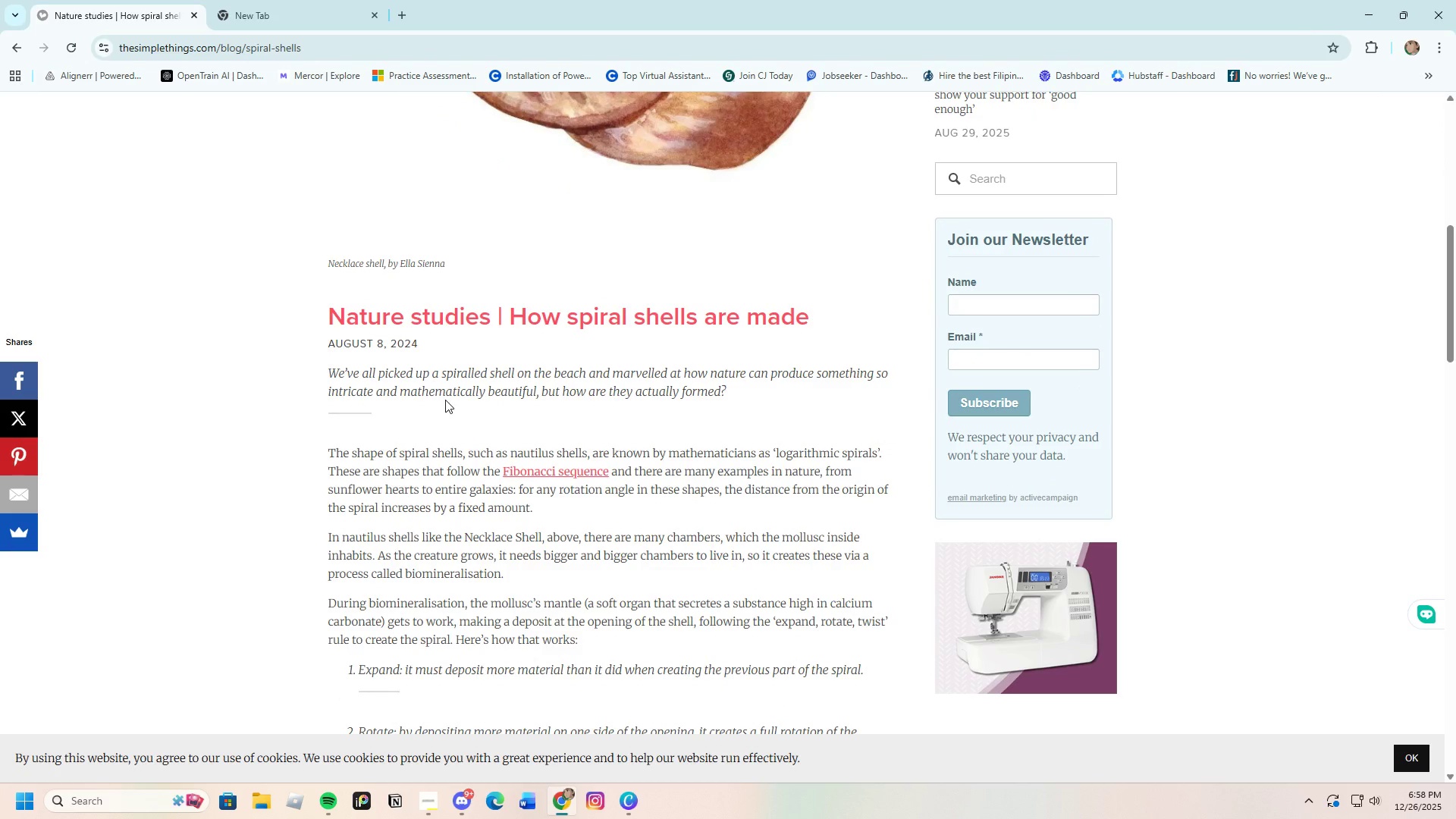 
scroll: coordinate [435, 413], scroll_direction: down, amount: 3.0
 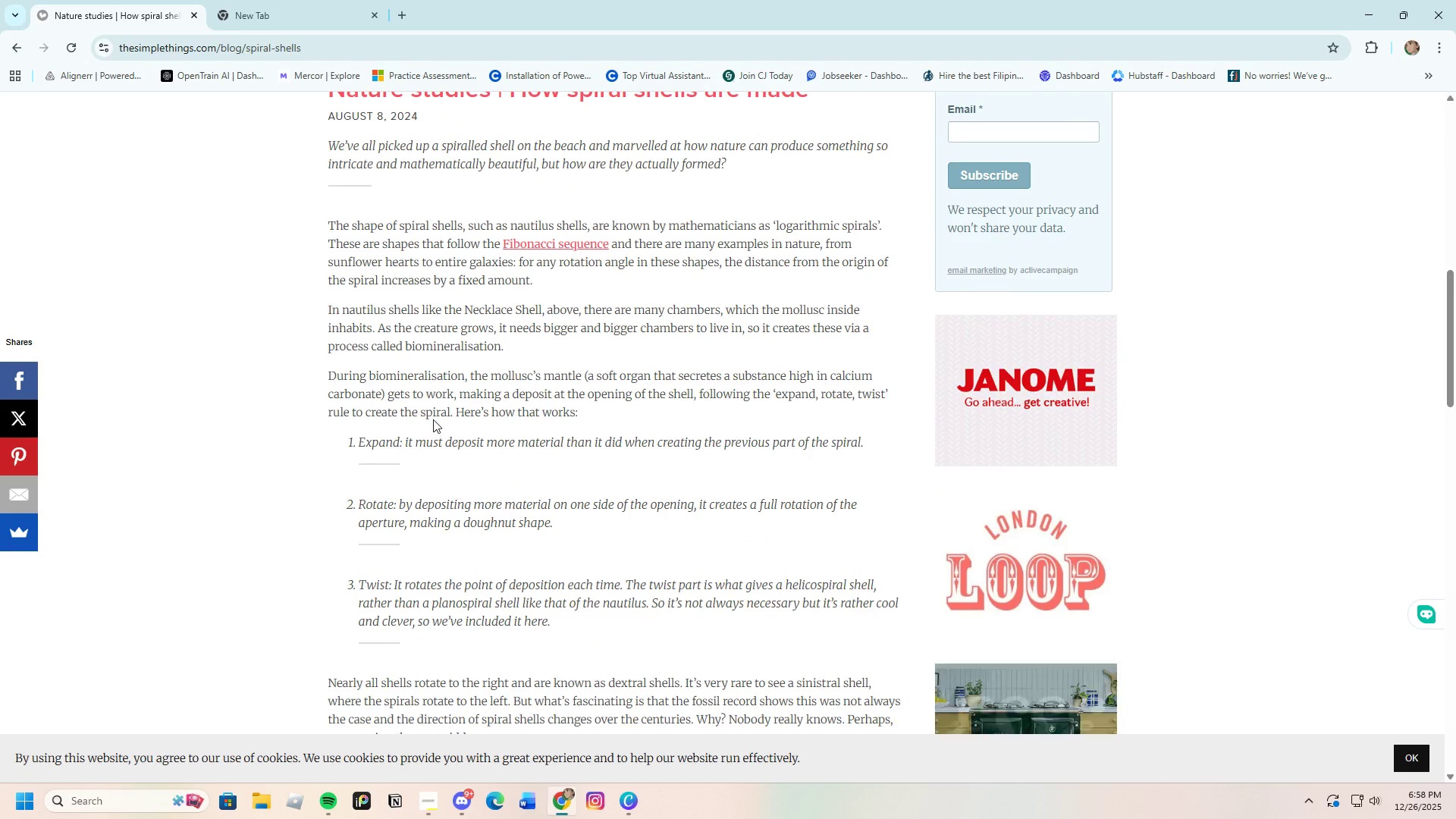 
scroll: coordinate [433, 419], scroll_direction: up, amount: 1.0
 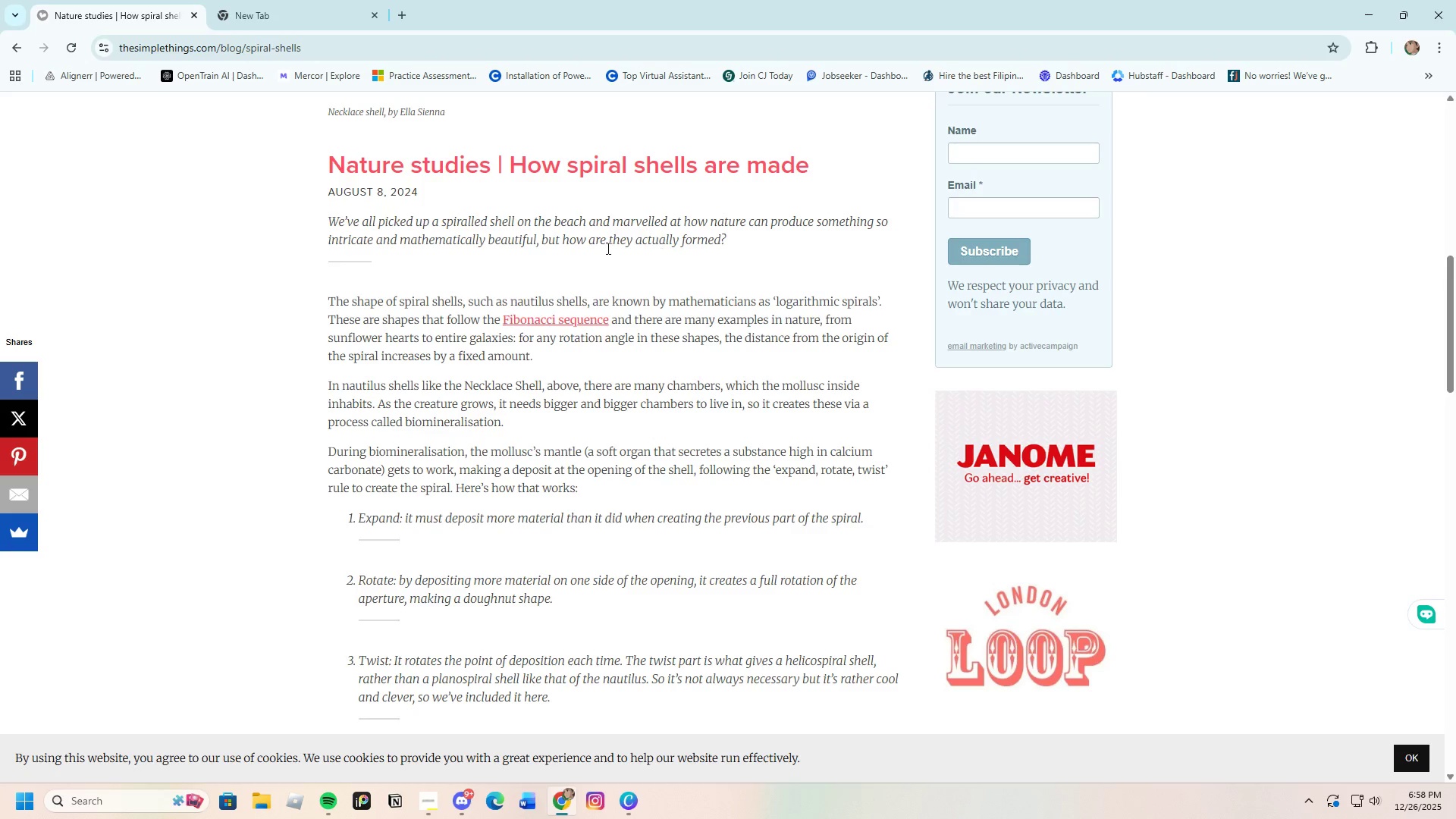 
wait(12.43)
 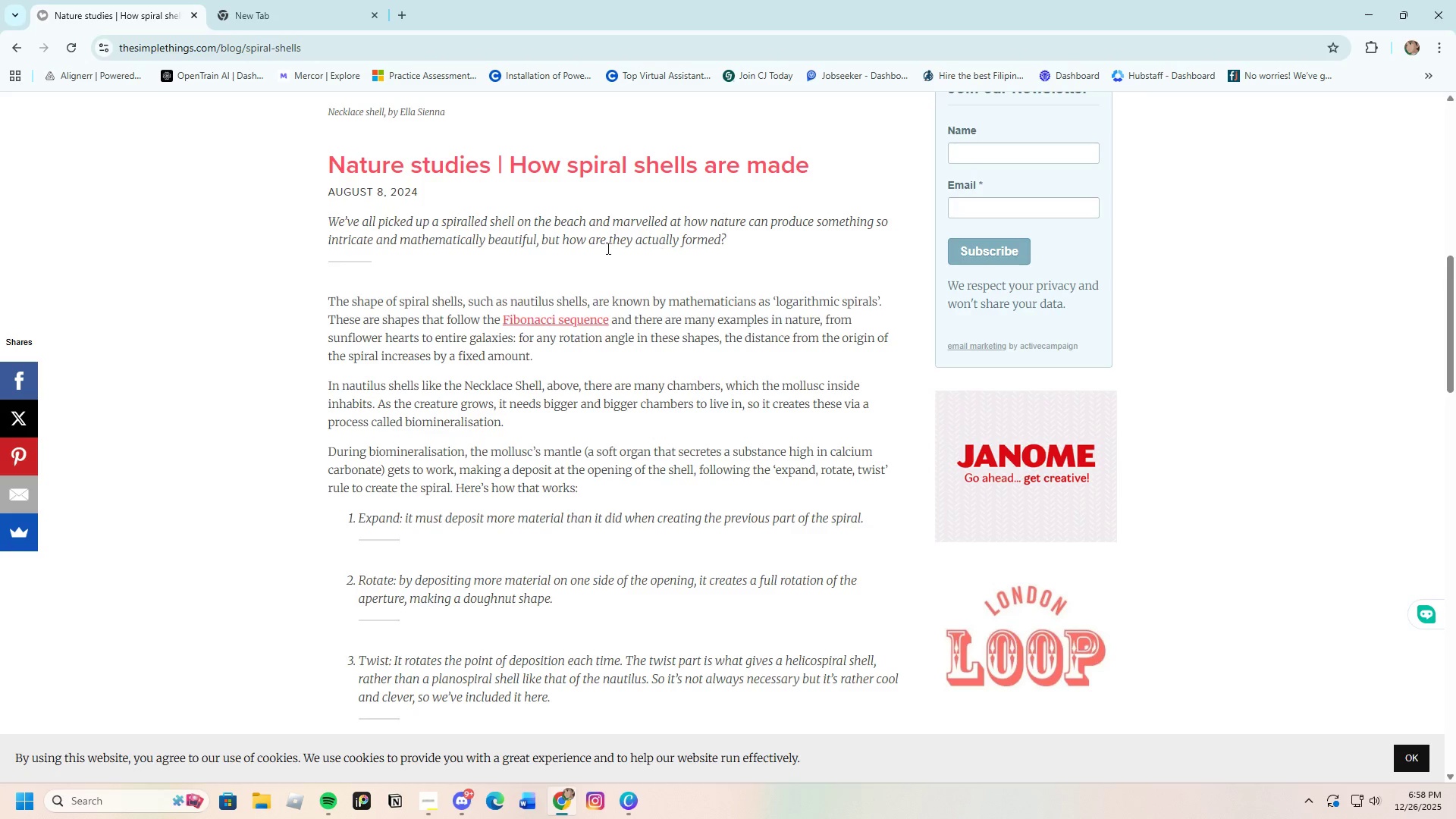 
scroll: coordinate [516, 369], scroll_direction: down, amount: 3.0
 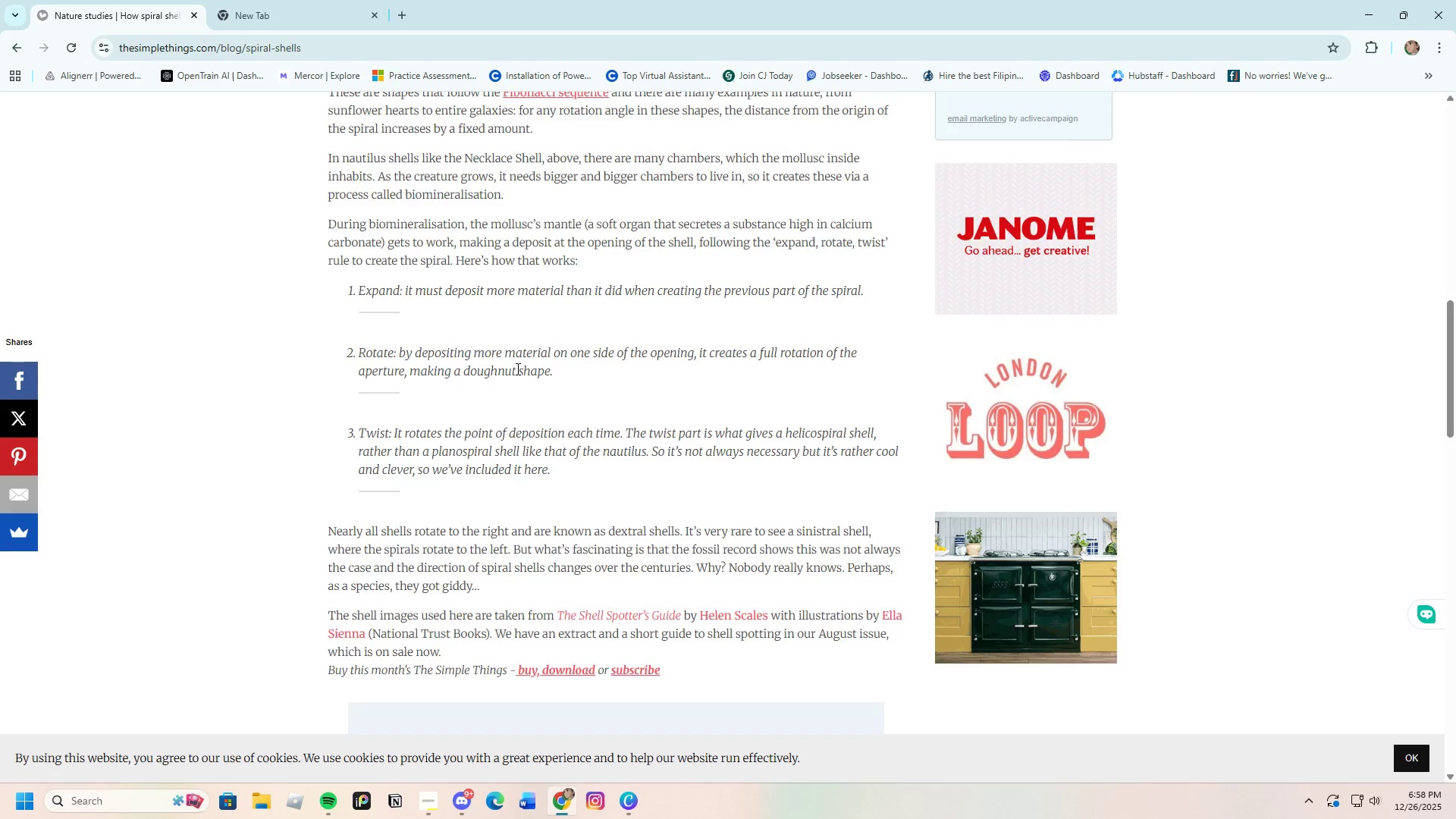 
scroll: coordinate [516, 369], scroll_direction: up, amount: 2.0
 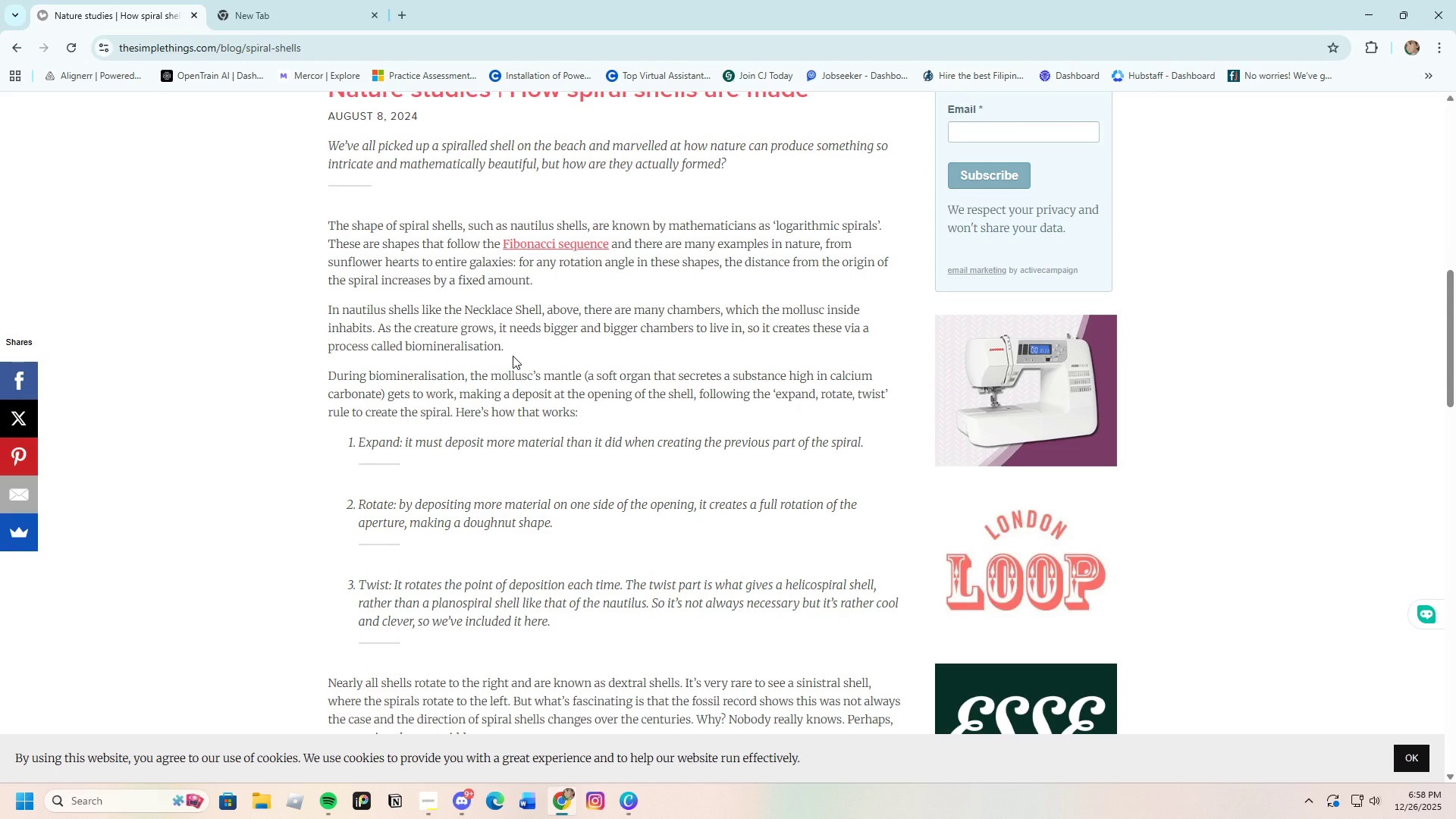 
wait(6.97)
 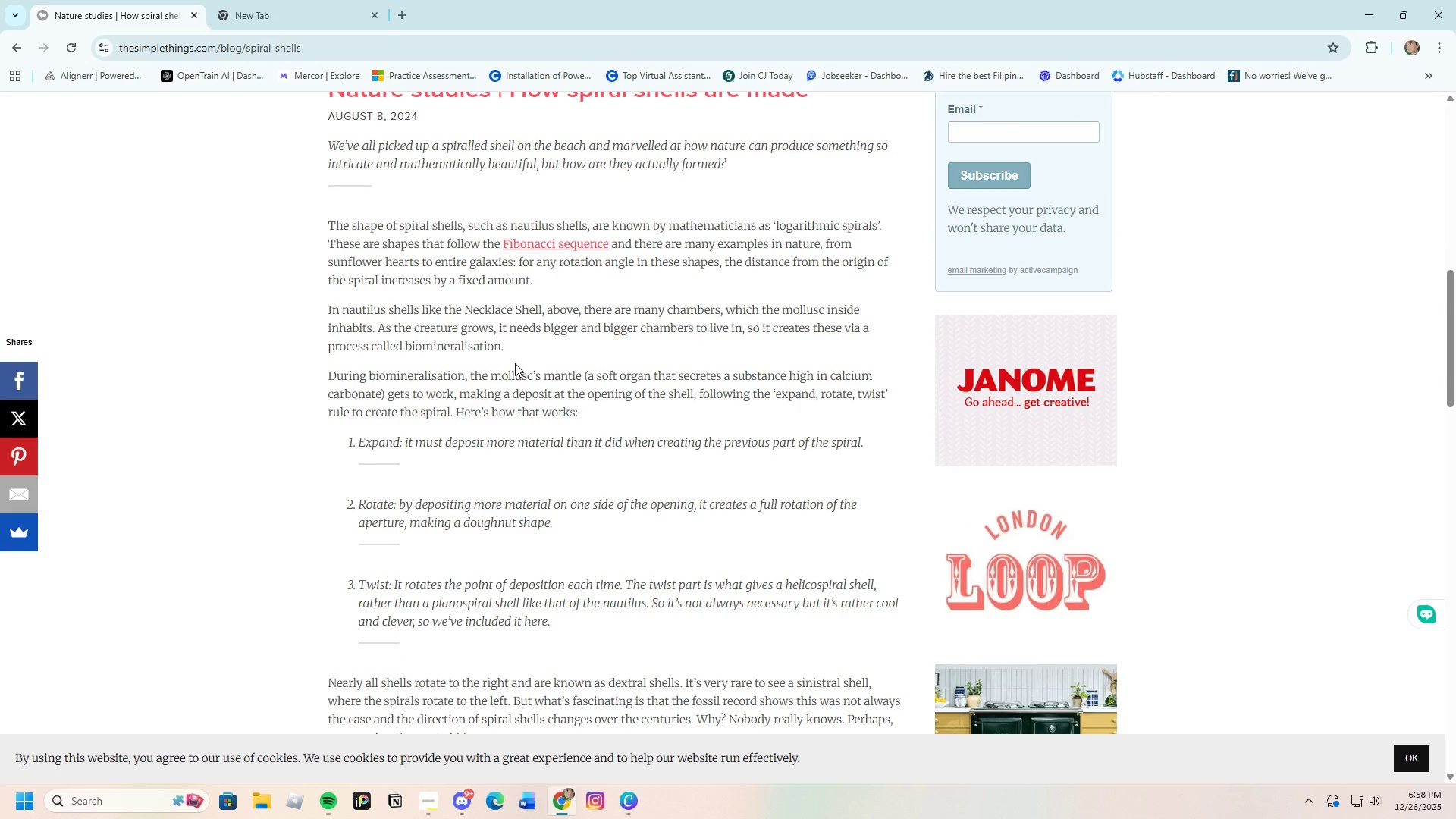 
scroll: coordinate [513, 356], scroll_direction: up, amount: 1.0
 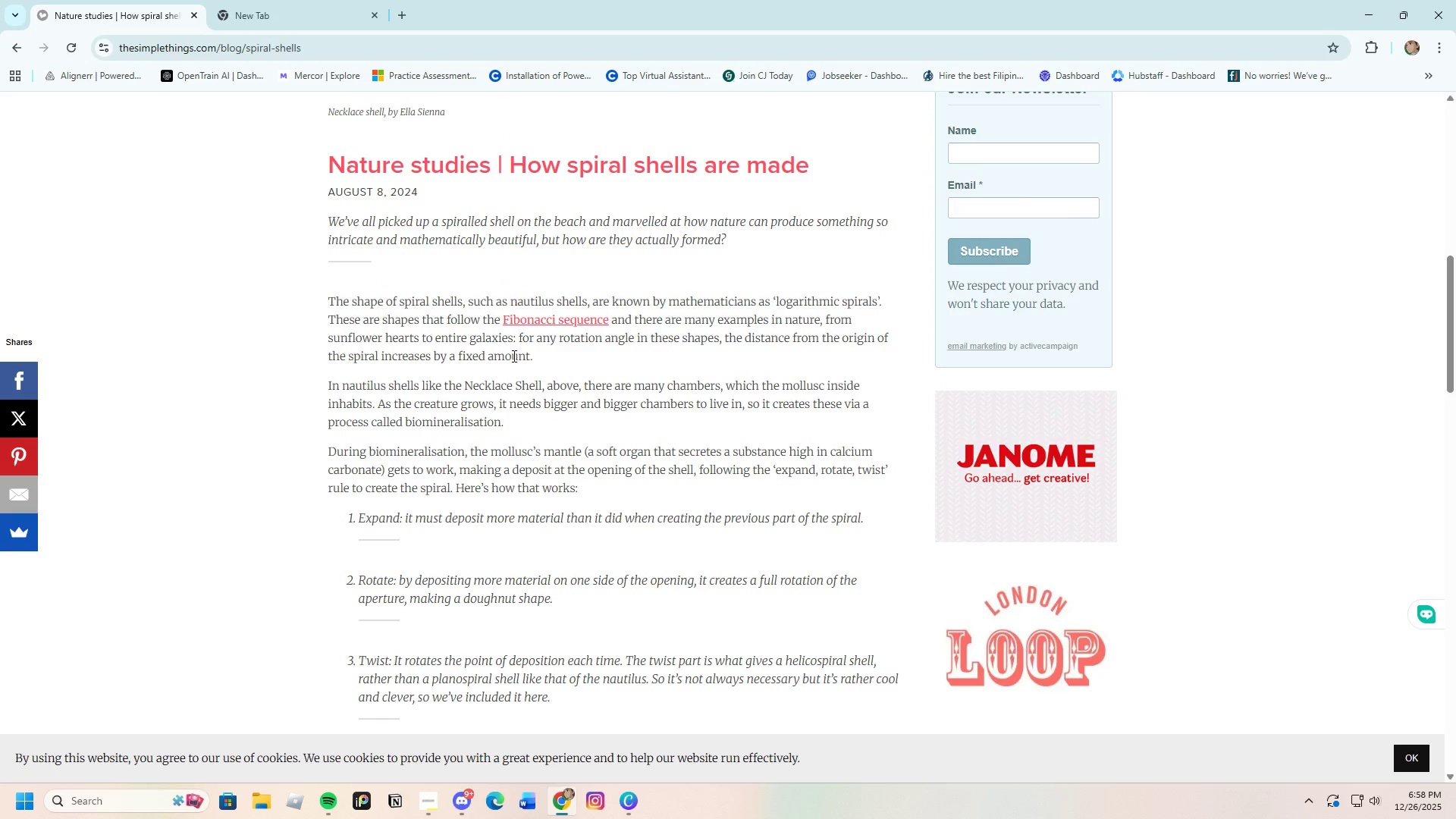 
scroll: coordinate [513, 356], scroll_direction: down, amount: 3.0
 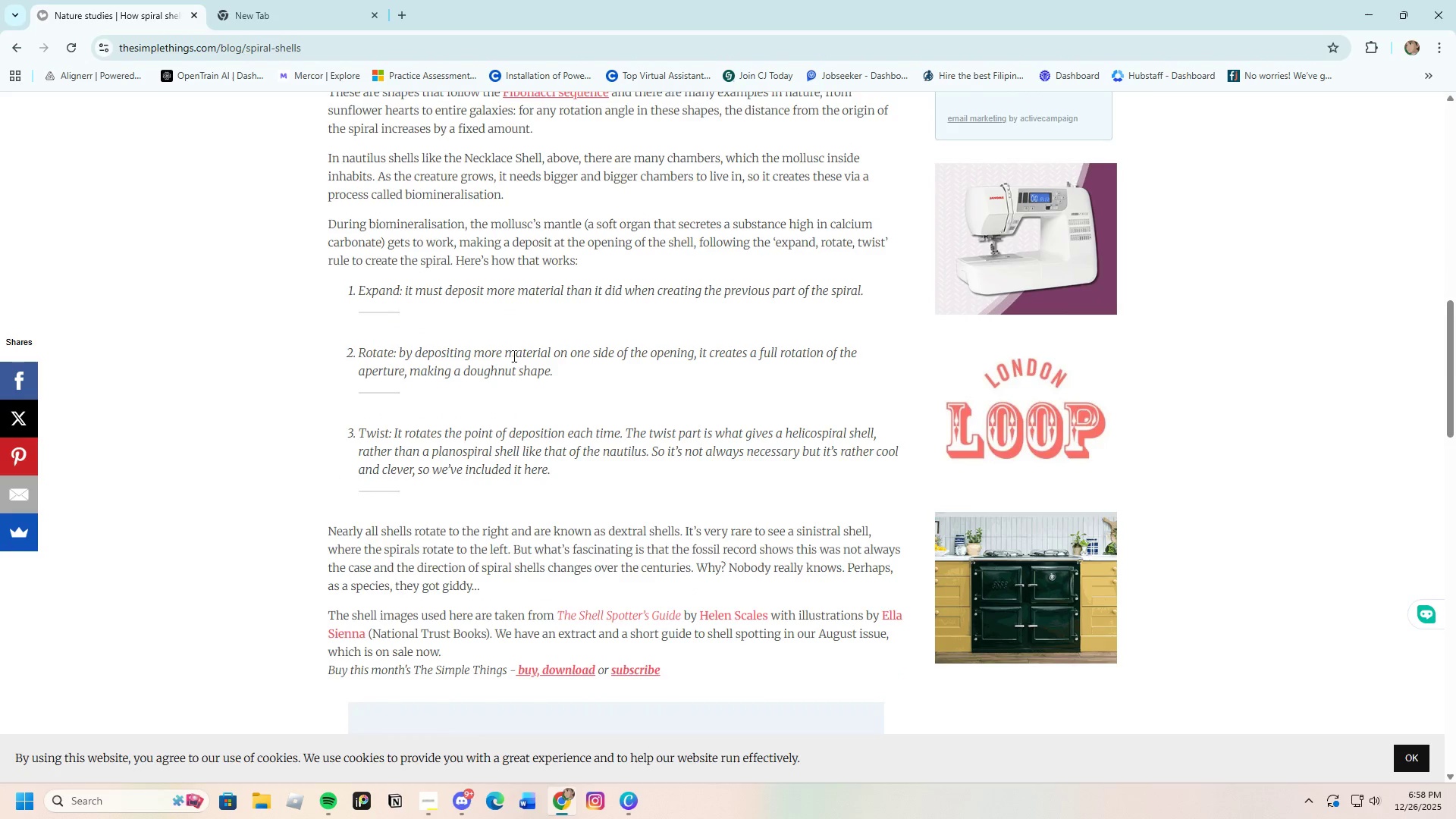 
scroll: coordinate [513, 356], scroll_direction: up, amount: 2.0
 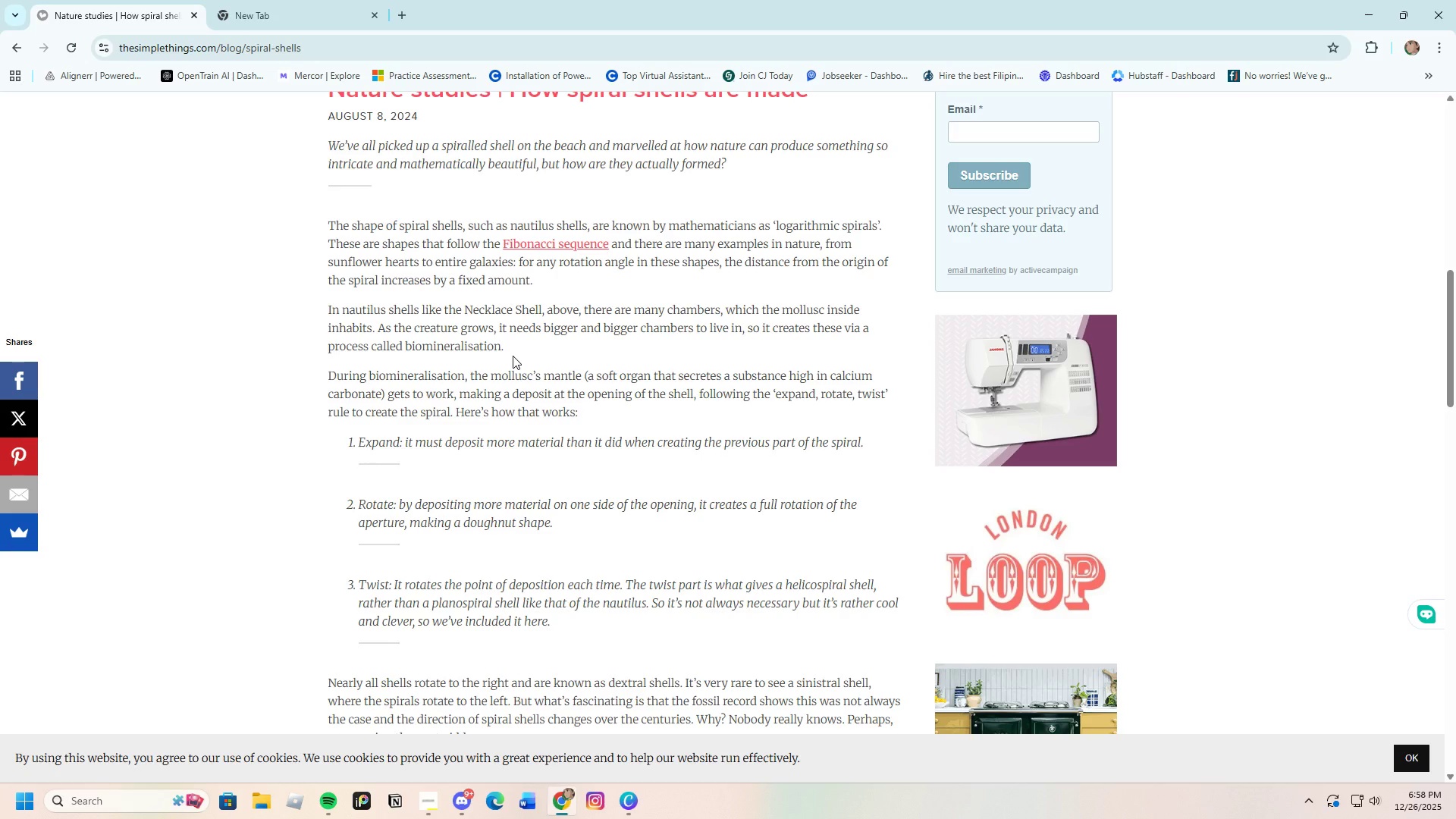 
wait(7.6)
 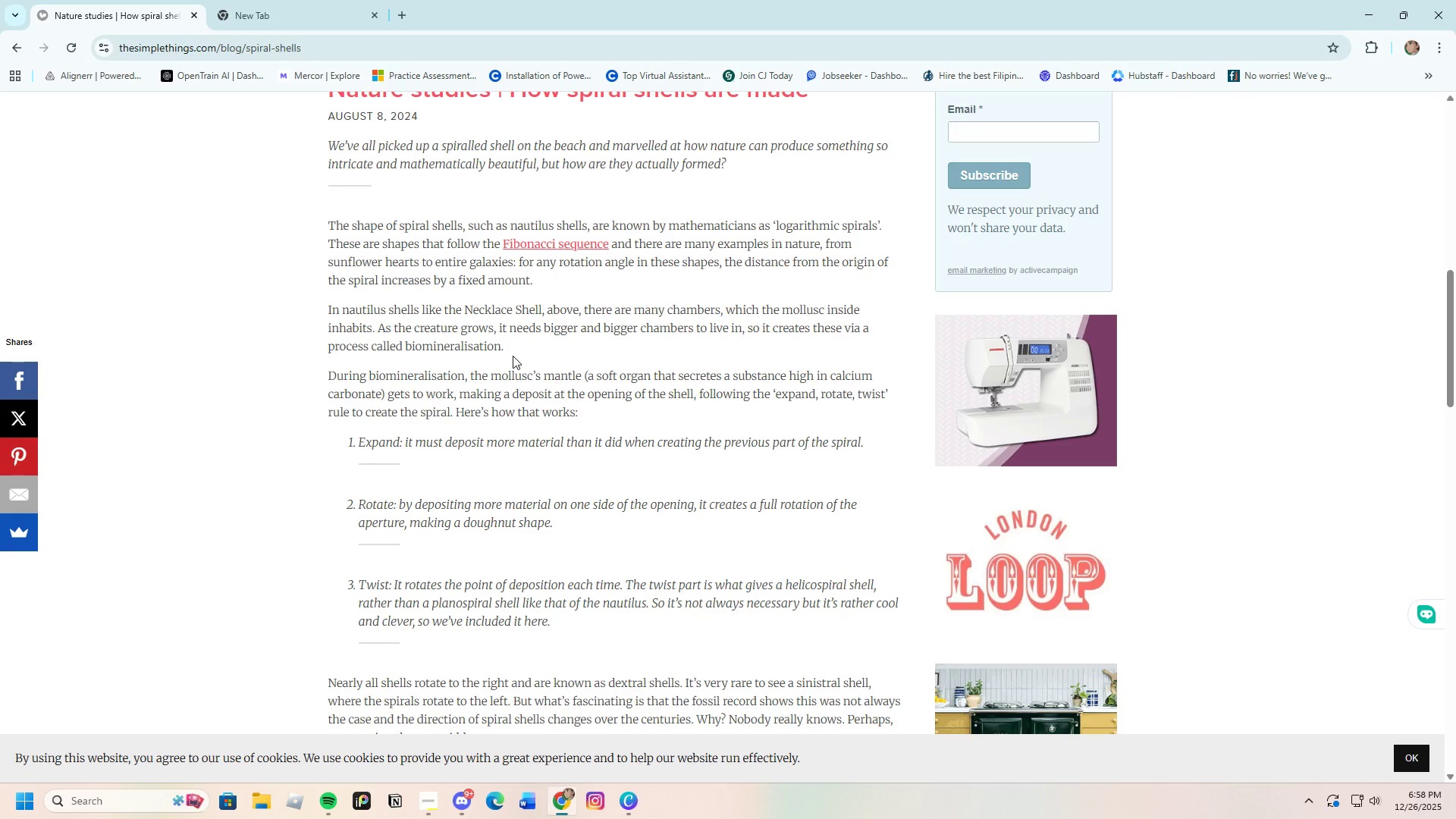 
scroll: coordinate [464, 412], scroll_direction: down, amount: 27.0
 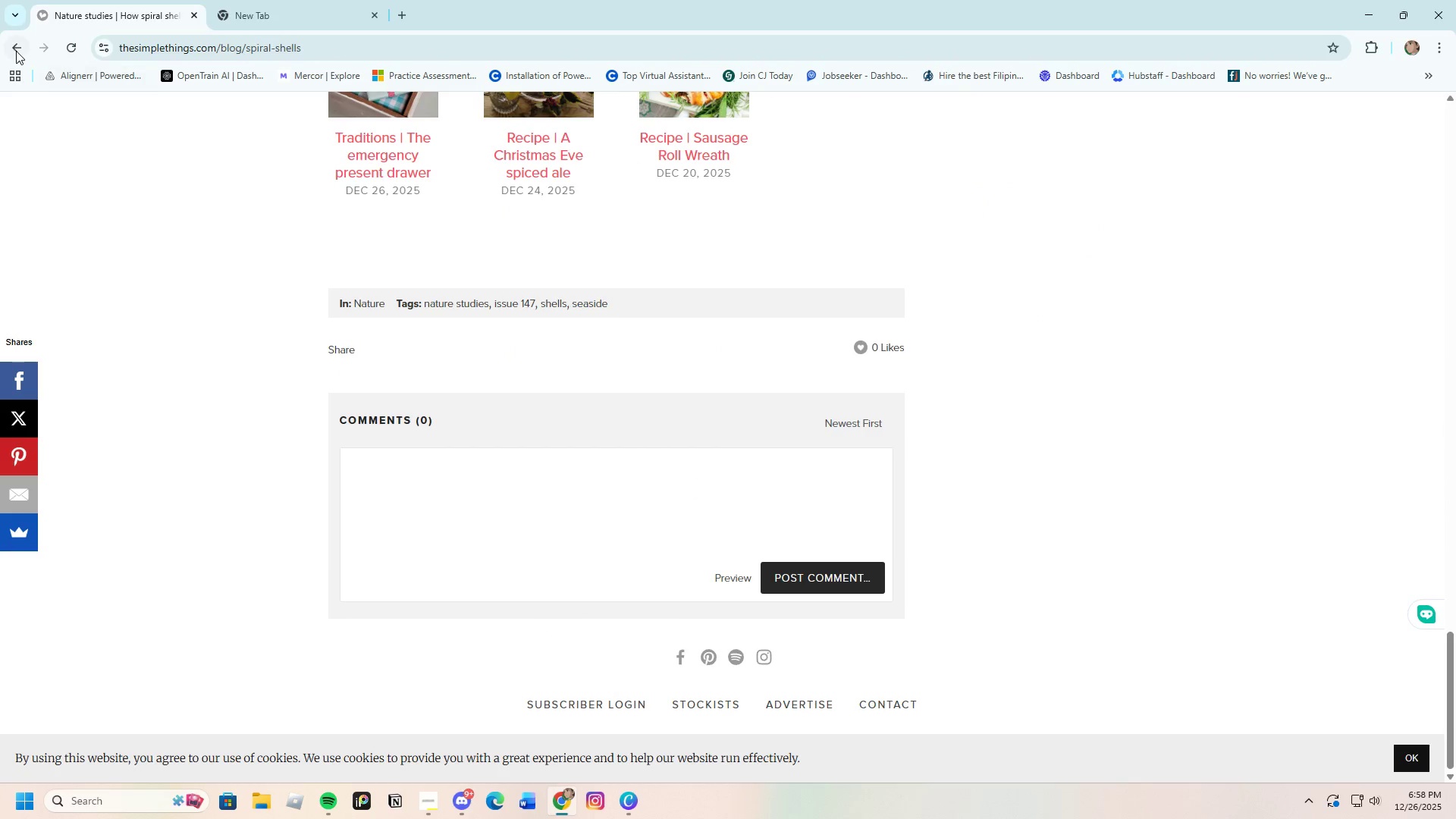 
left_click([16, 51])
 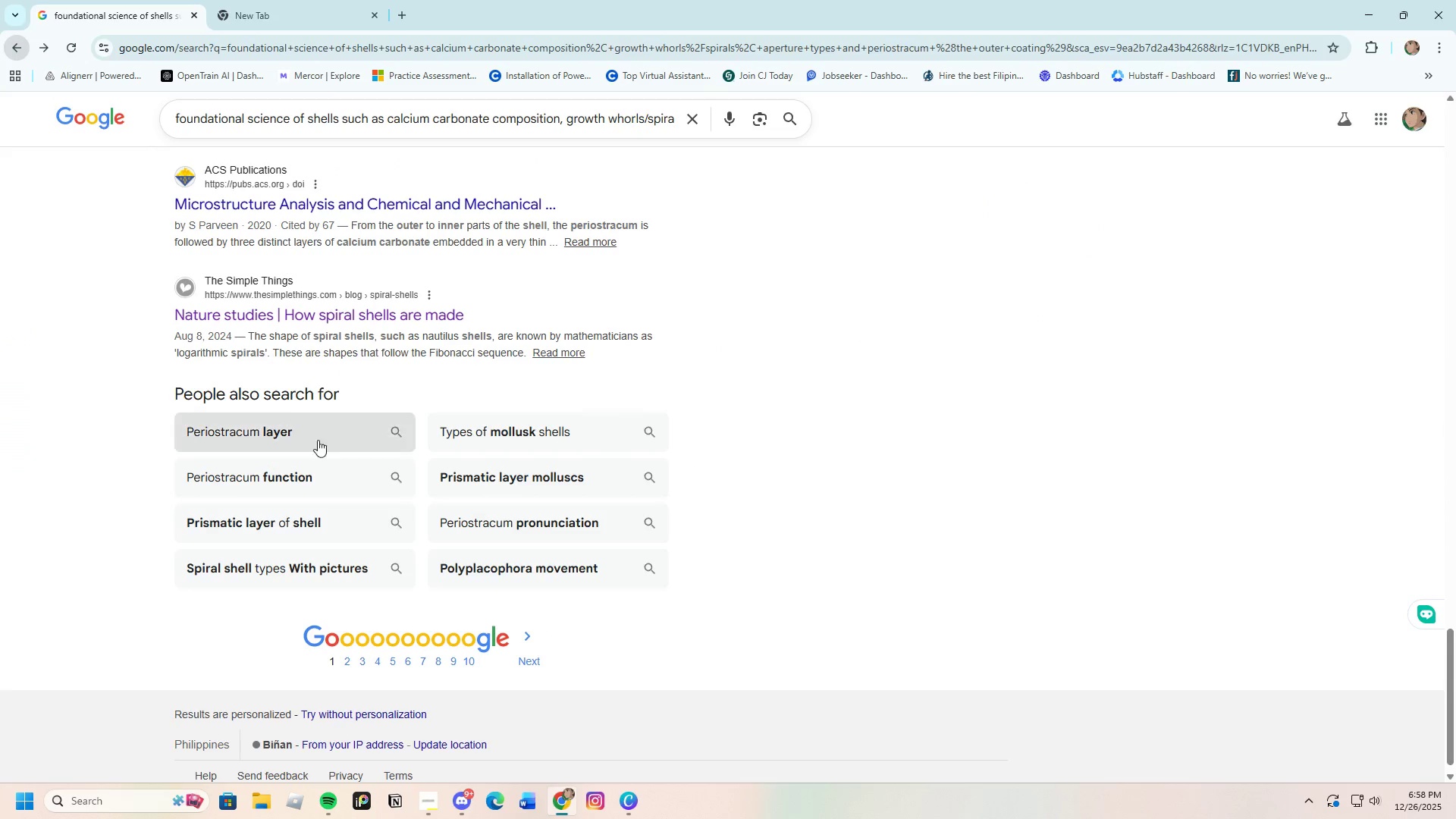 
scroll: coordinate [319, 447], scroll_direction: down, amount: 2.0
 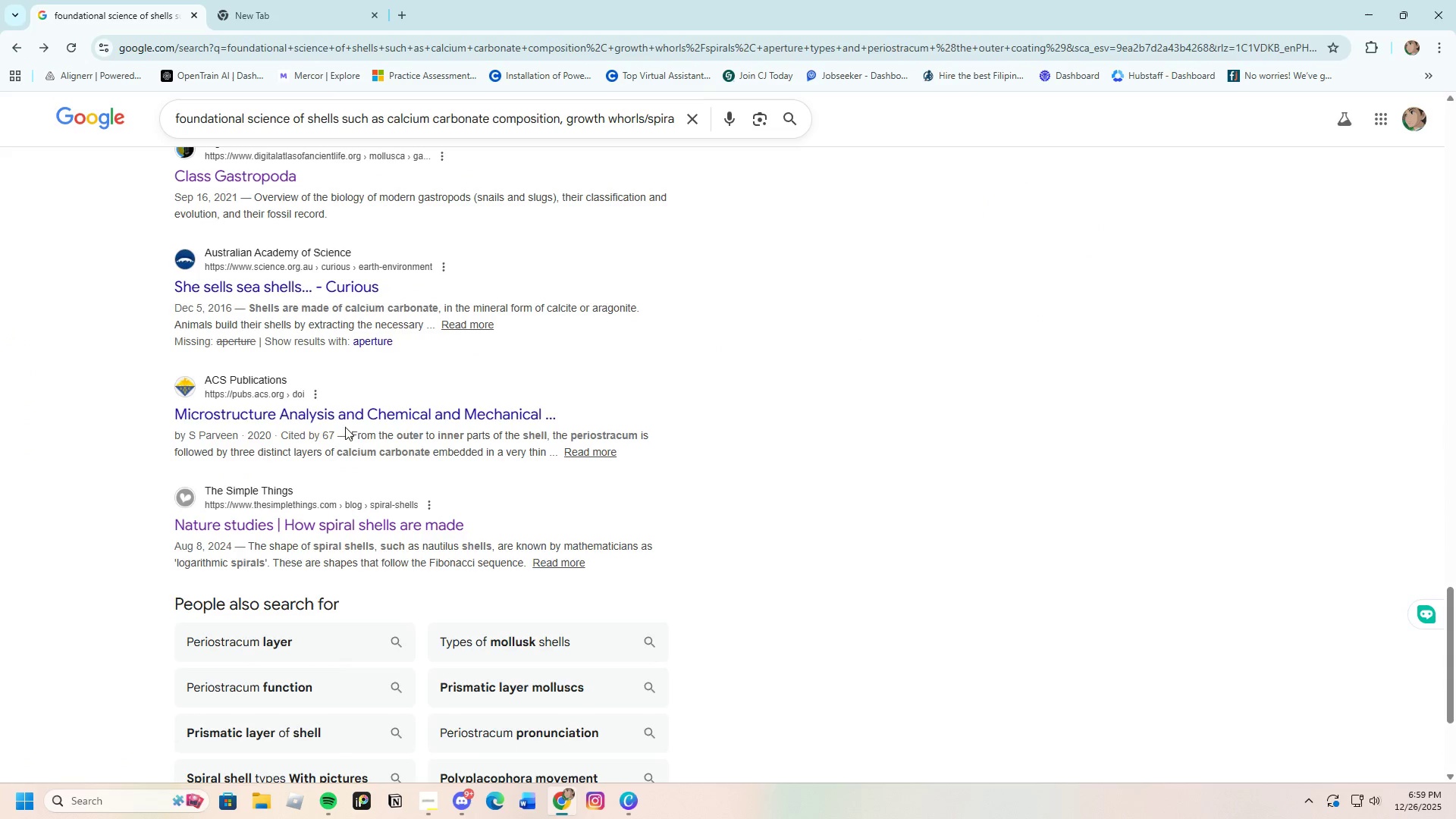 
left_click([347, 424])
 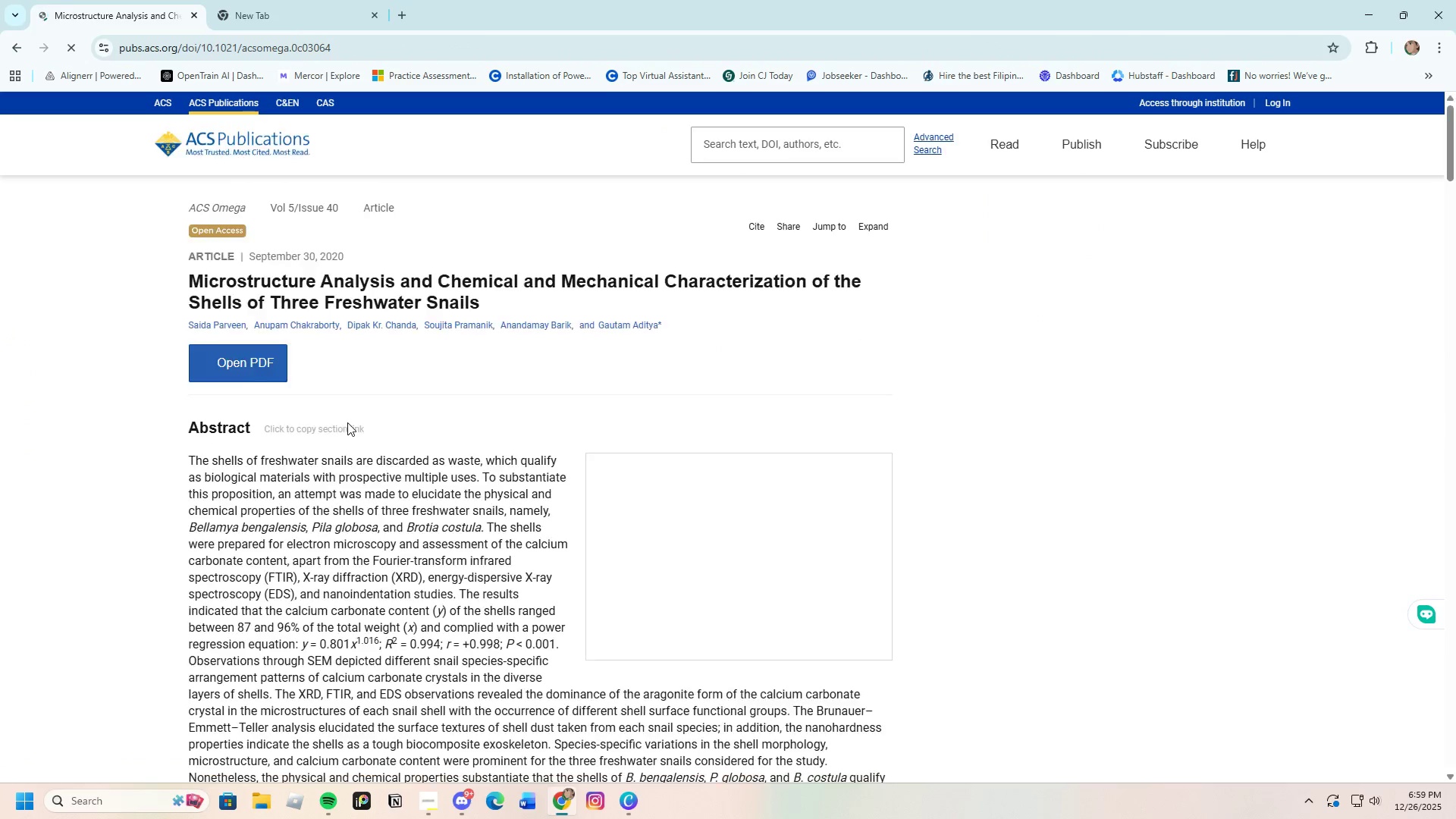 
scroll: coordinate [365, 445], scroll_direction: down, amount: 2.0
 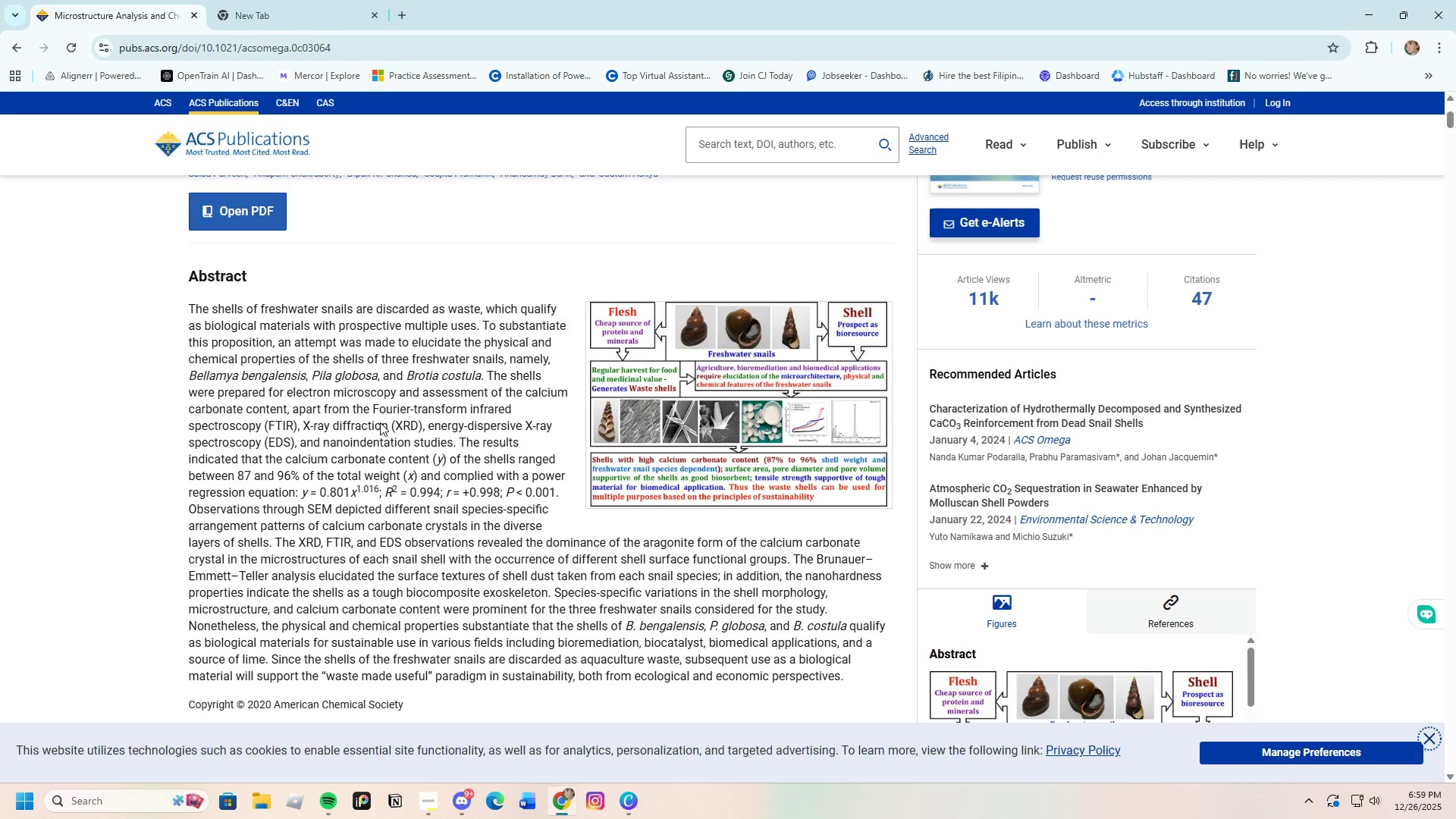 
wait(9.14)
 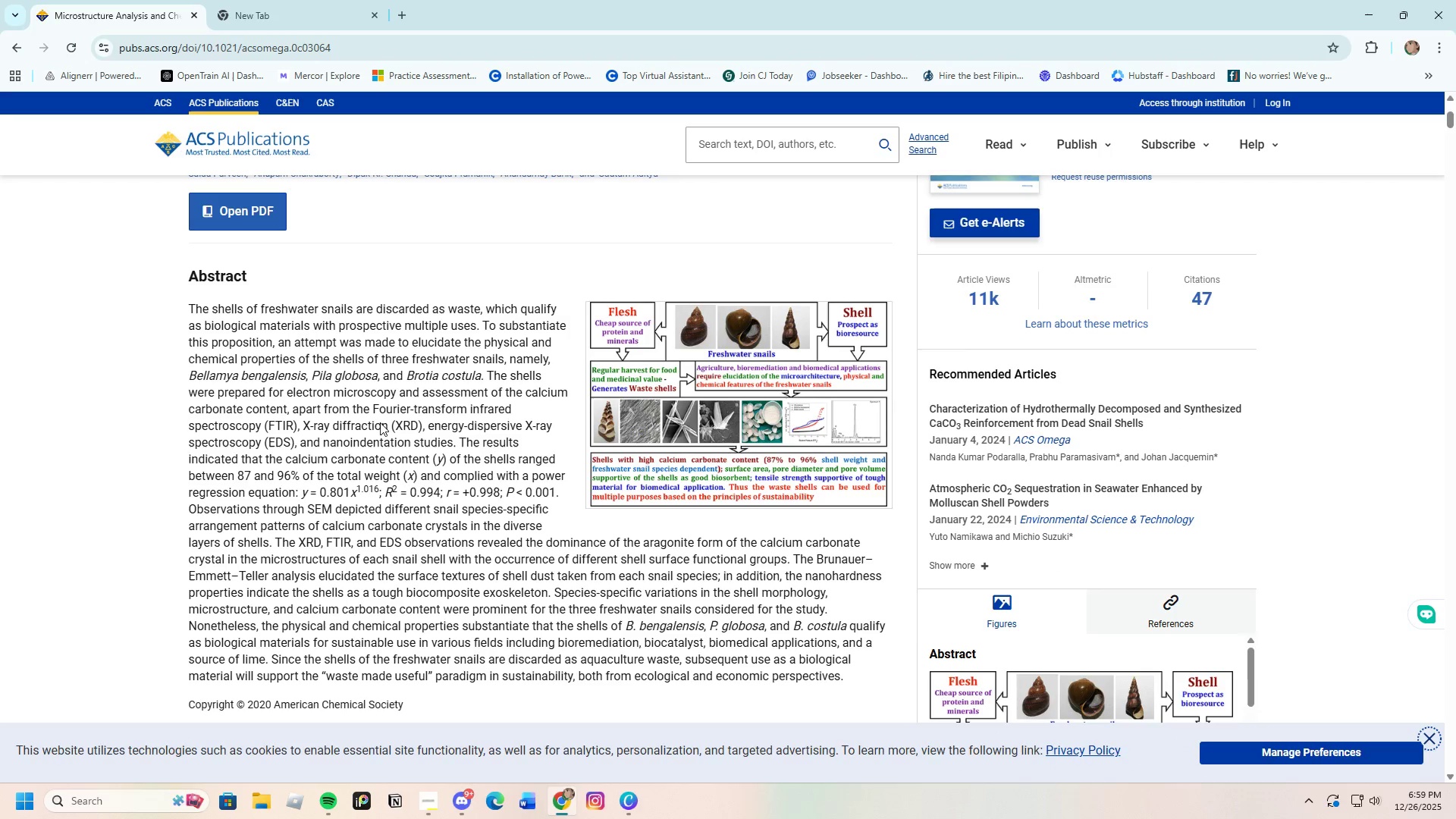 
scroll: coordinate [356, 485], scroll_direction: down, amount: 3.0
 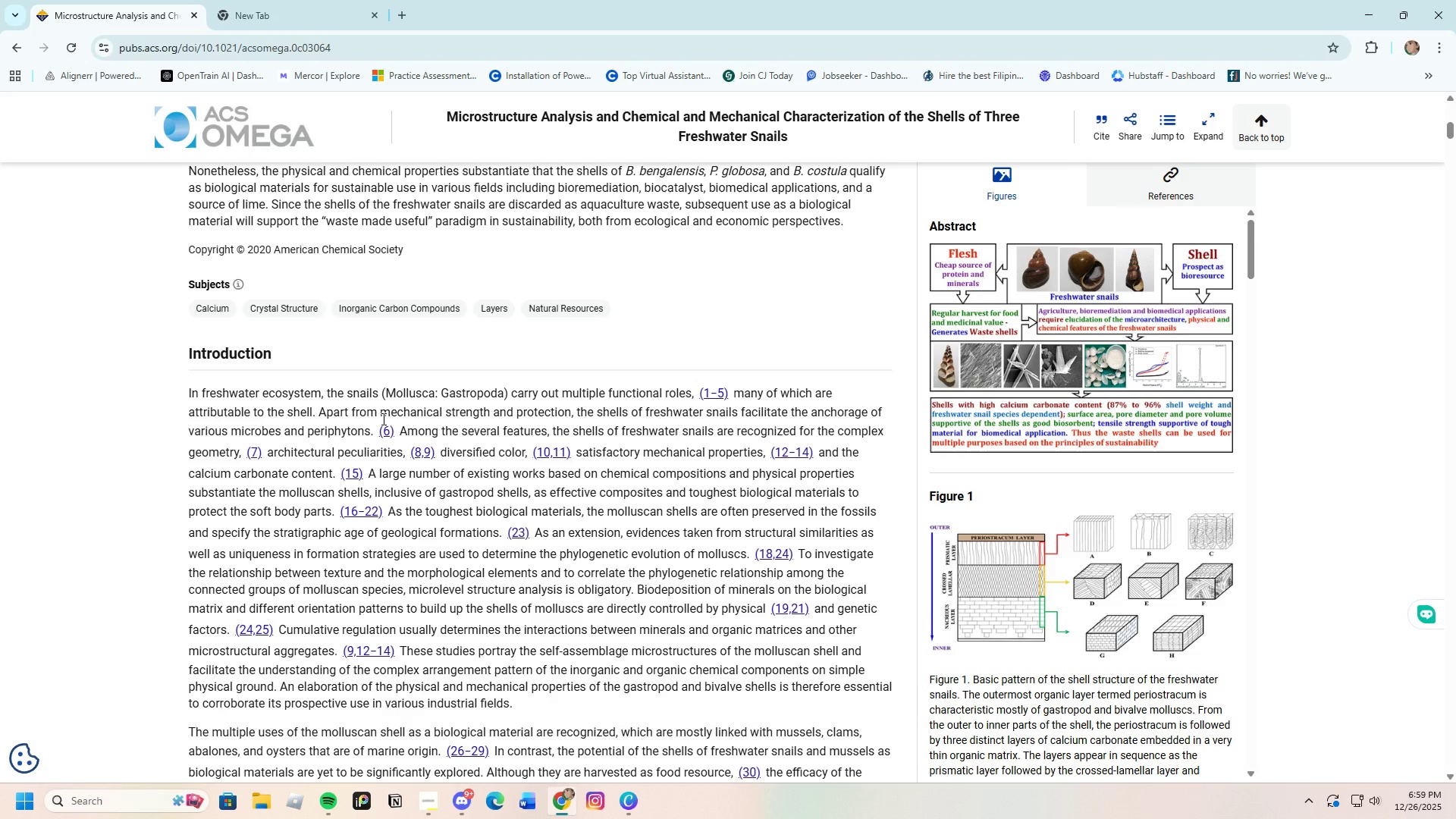 
wait(11.11)
 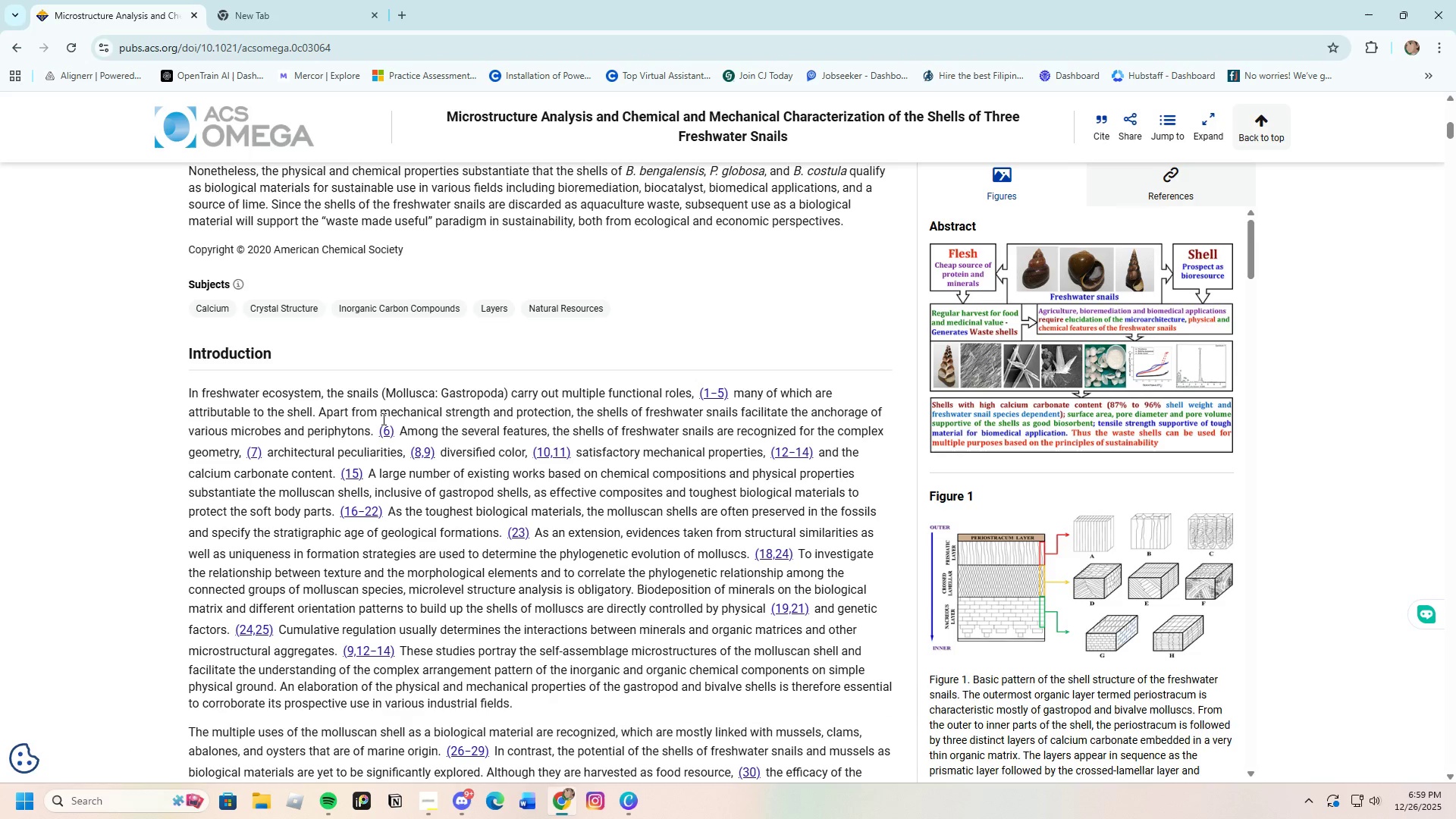 
scroll: coordinate [340, 560], scroll_direction: down, amount: 14.0
 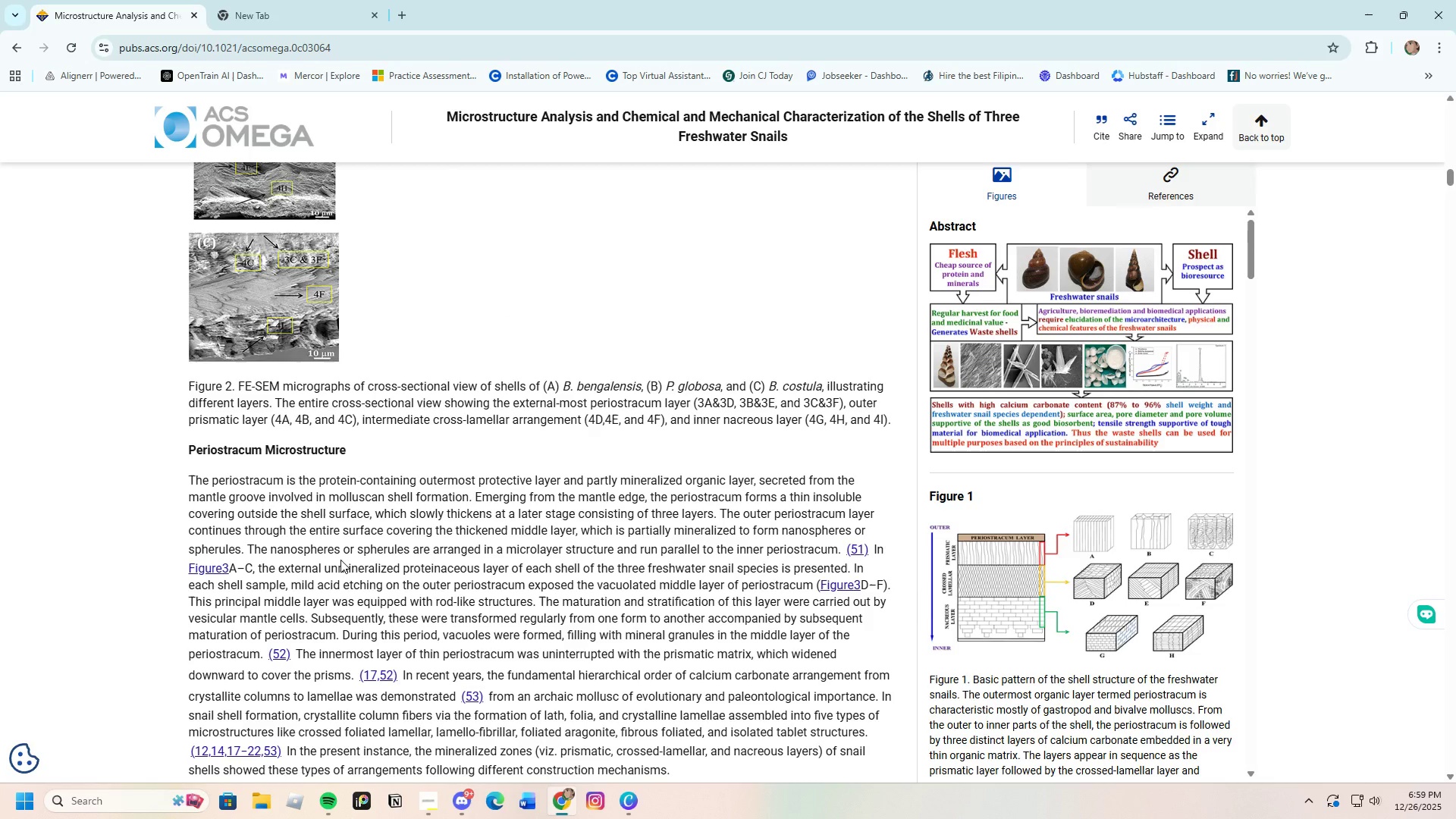 
scroll: coordinate [340, 560], scroll_direction: down, amount: 16.0
 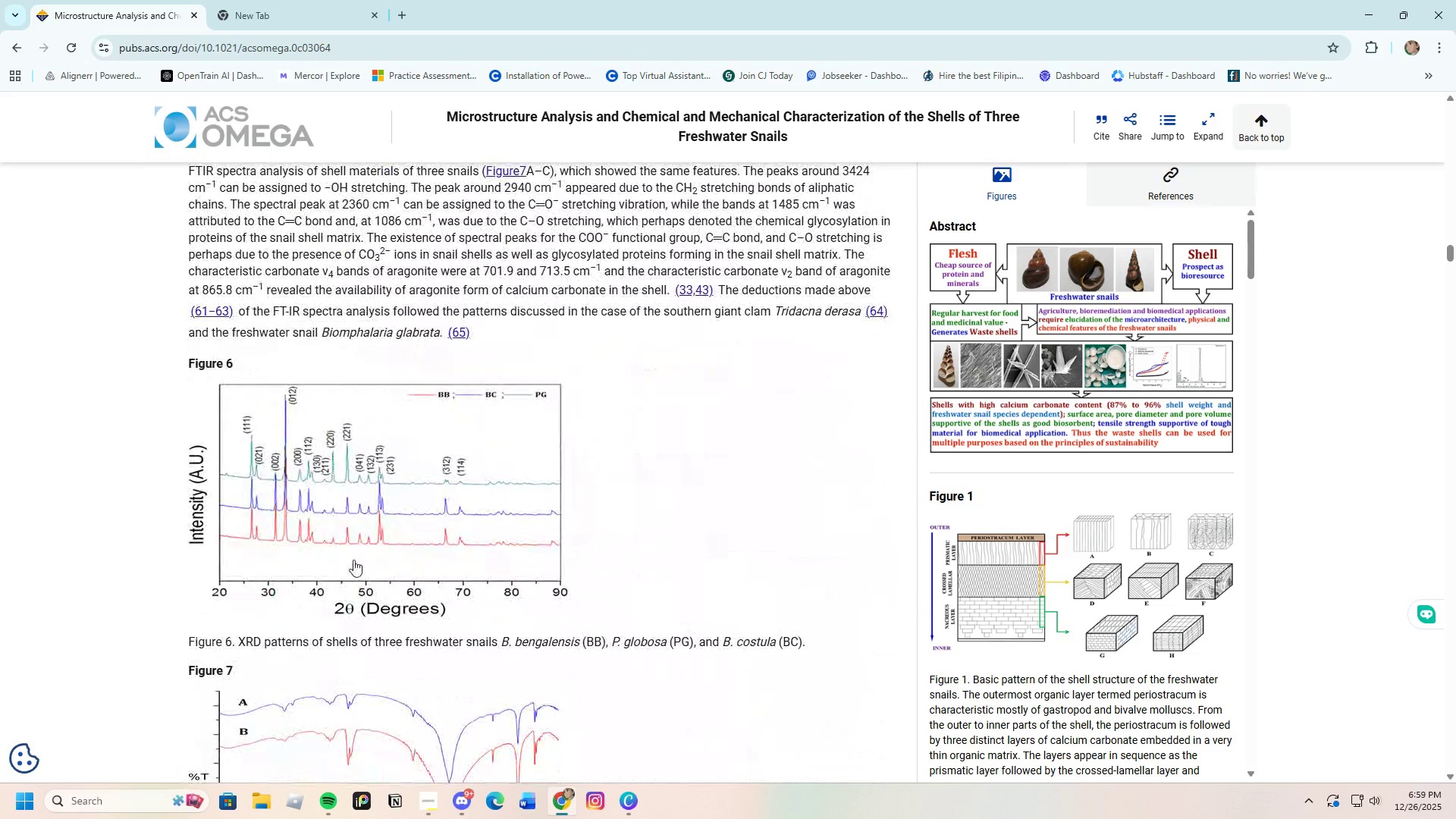 
wait(5.73)
 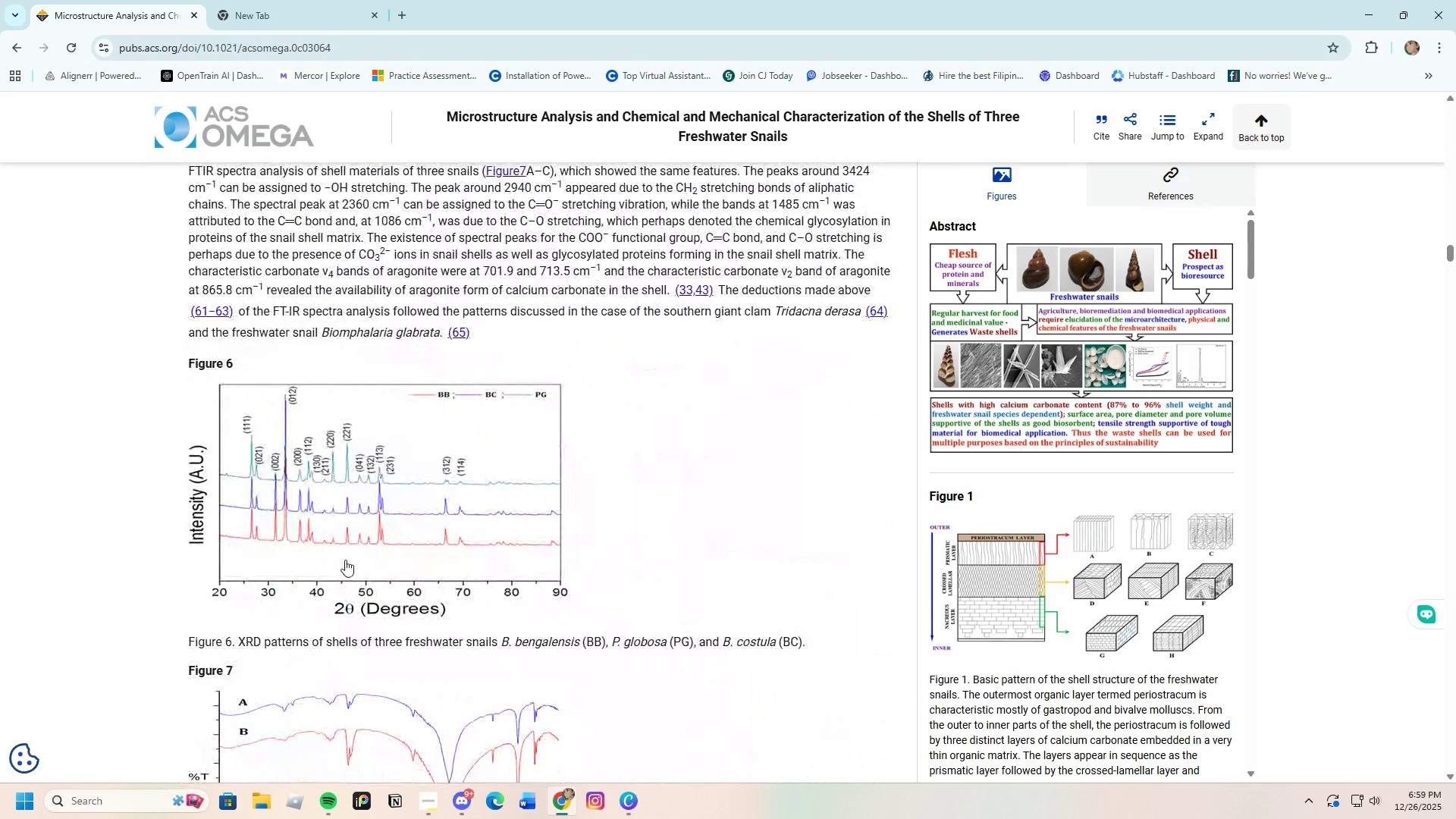 
scroll: coordinate [358, 558], scroll_direction: down, amount: 4.0
 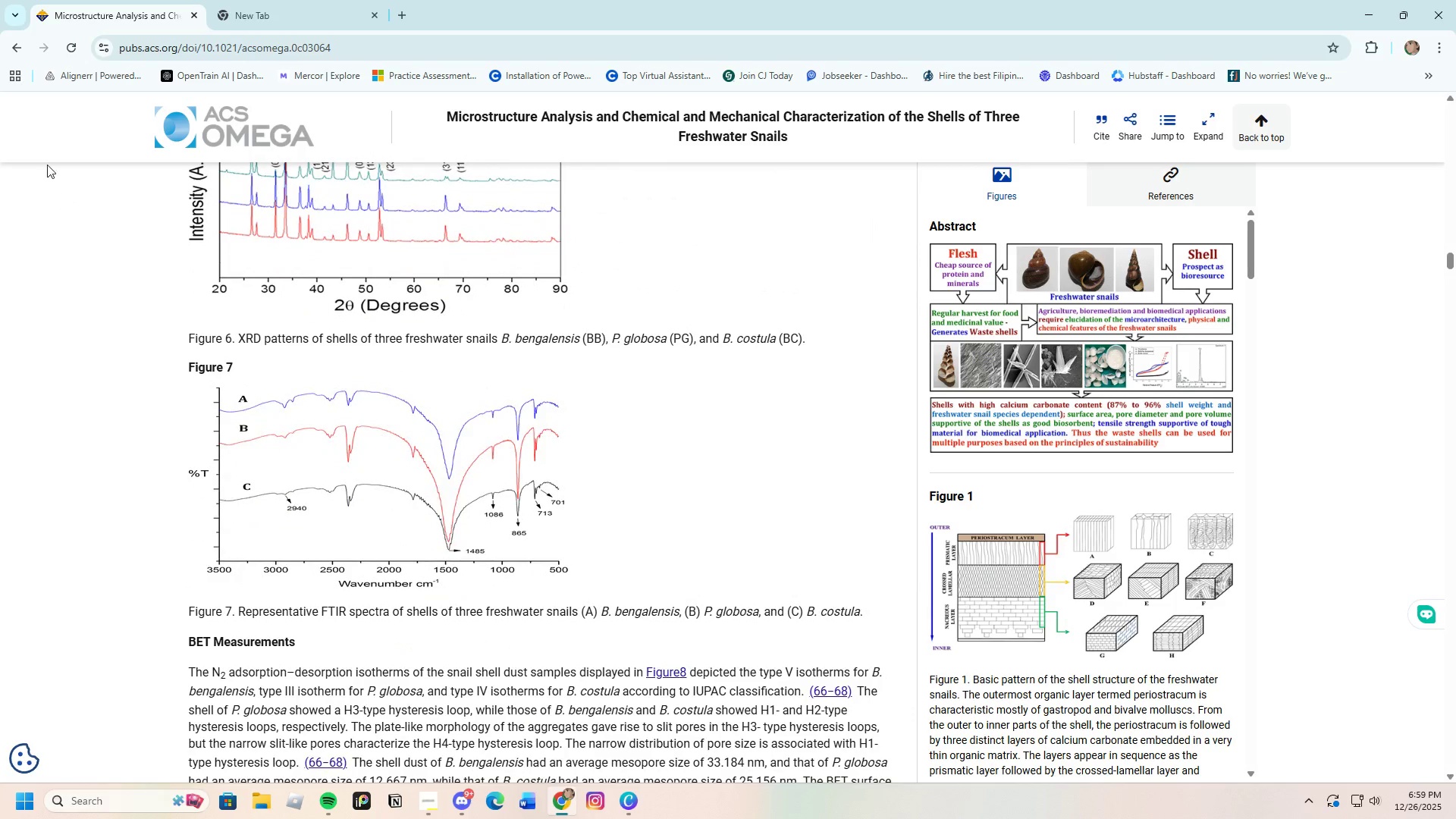 
left_click([16, 44])
 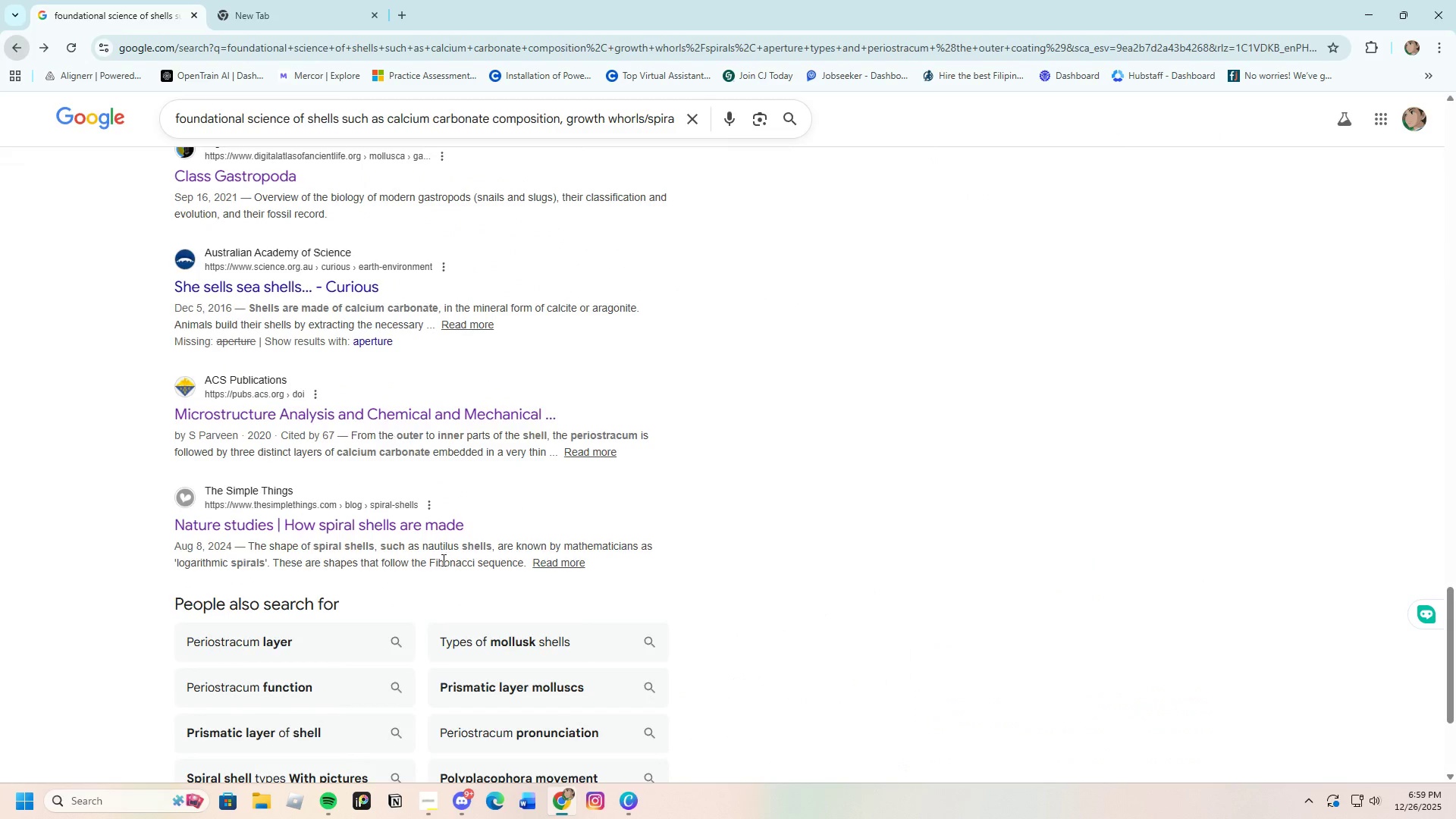 
scroll: coordinate [378, 649], scroll_direction: down, amount: 3.0
 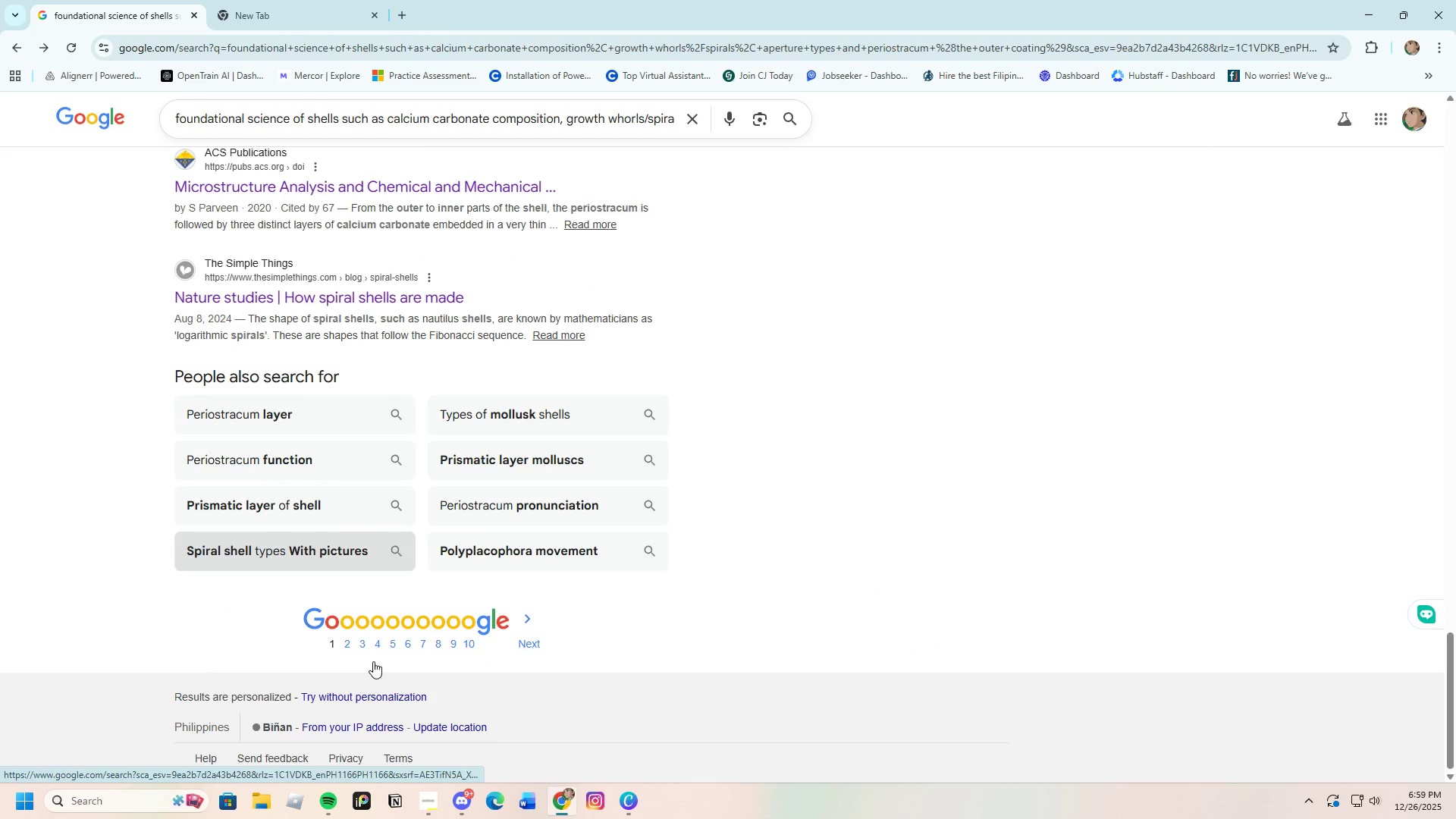 
scroll: coordinate [387, 676], scroll_direction: up, amount: 38.0
 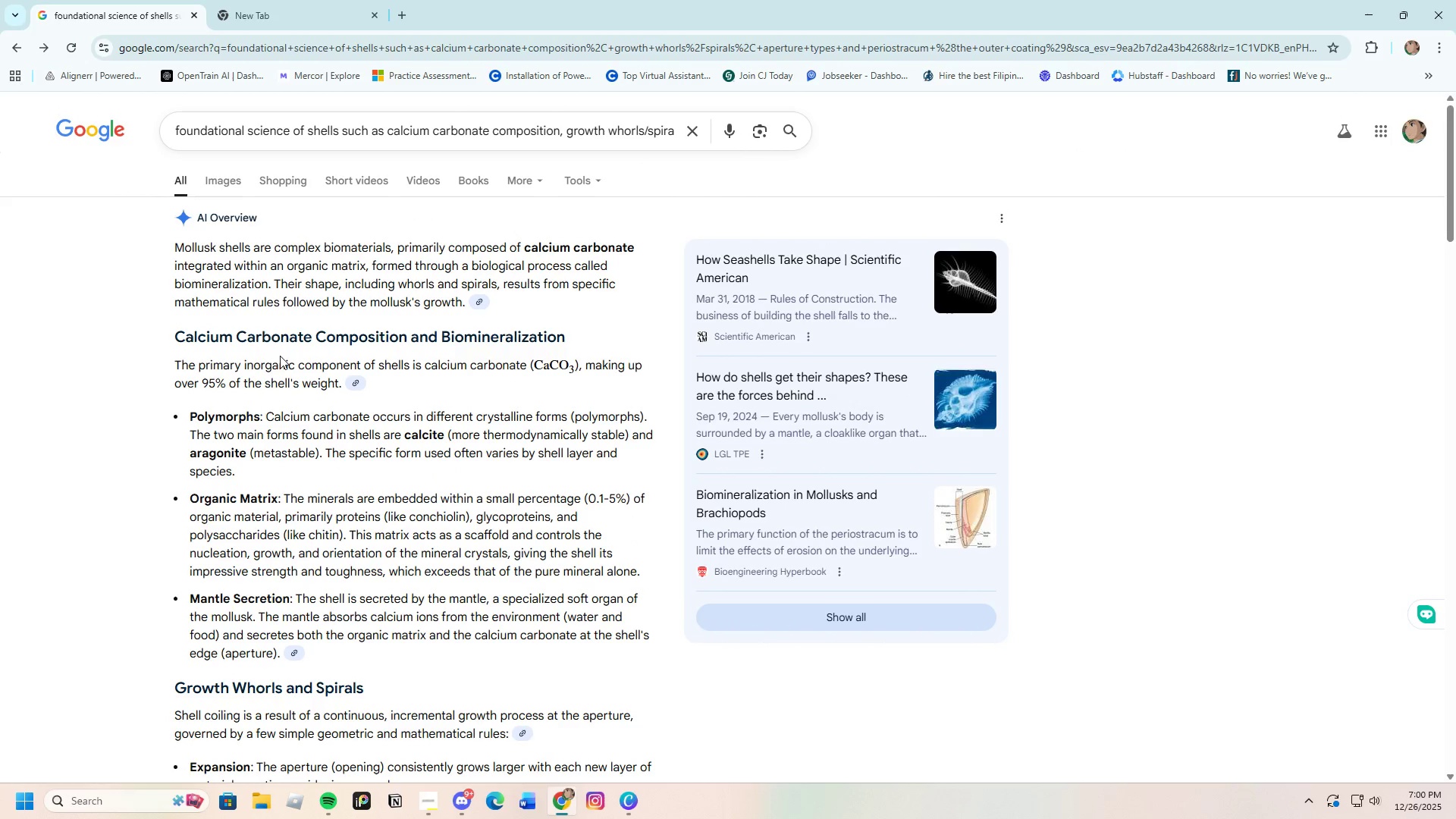 
wait(7.35)
 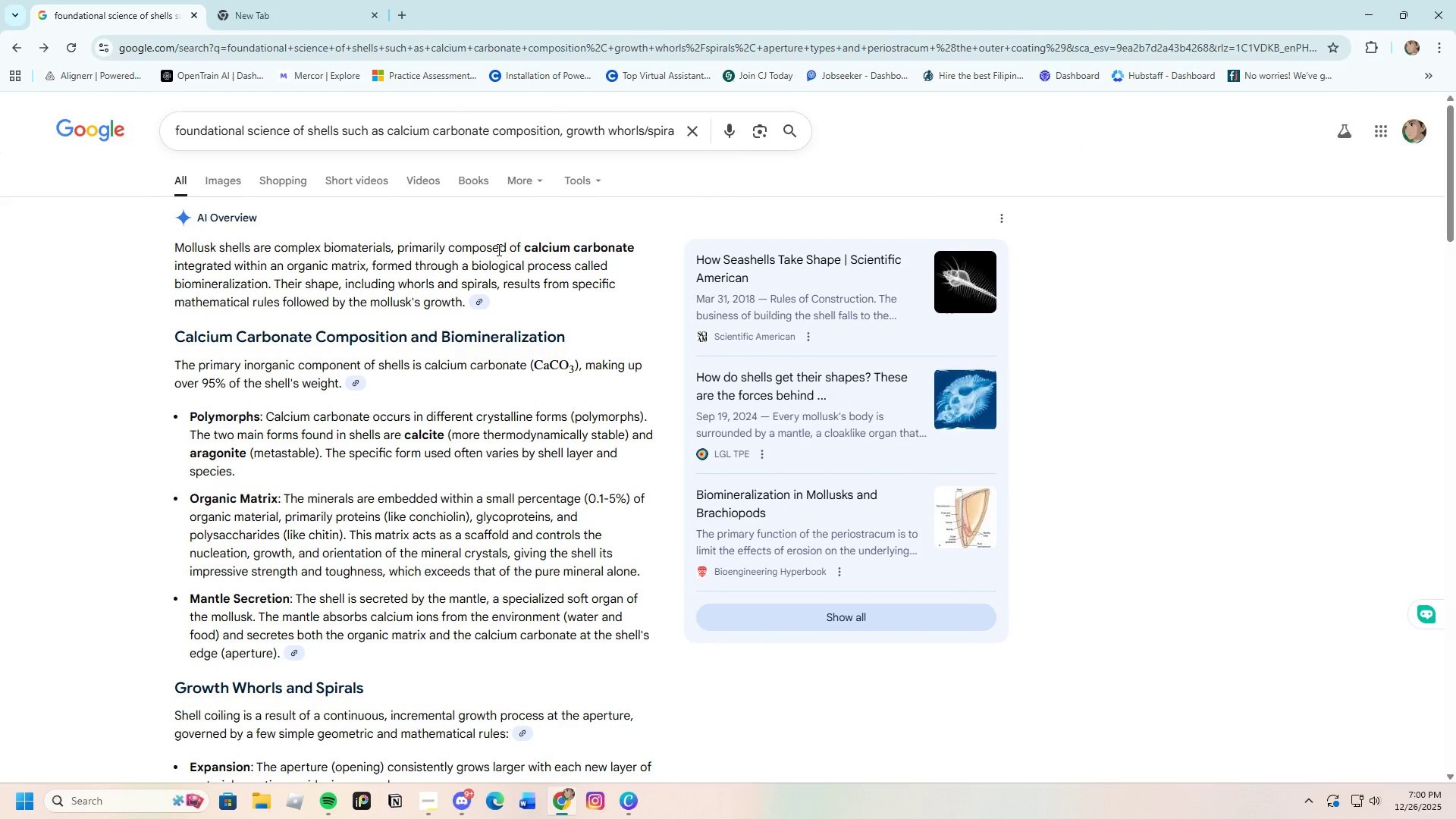 
scroll: coordinate [430, 399], scroll_direction: down, amount: 1.0
 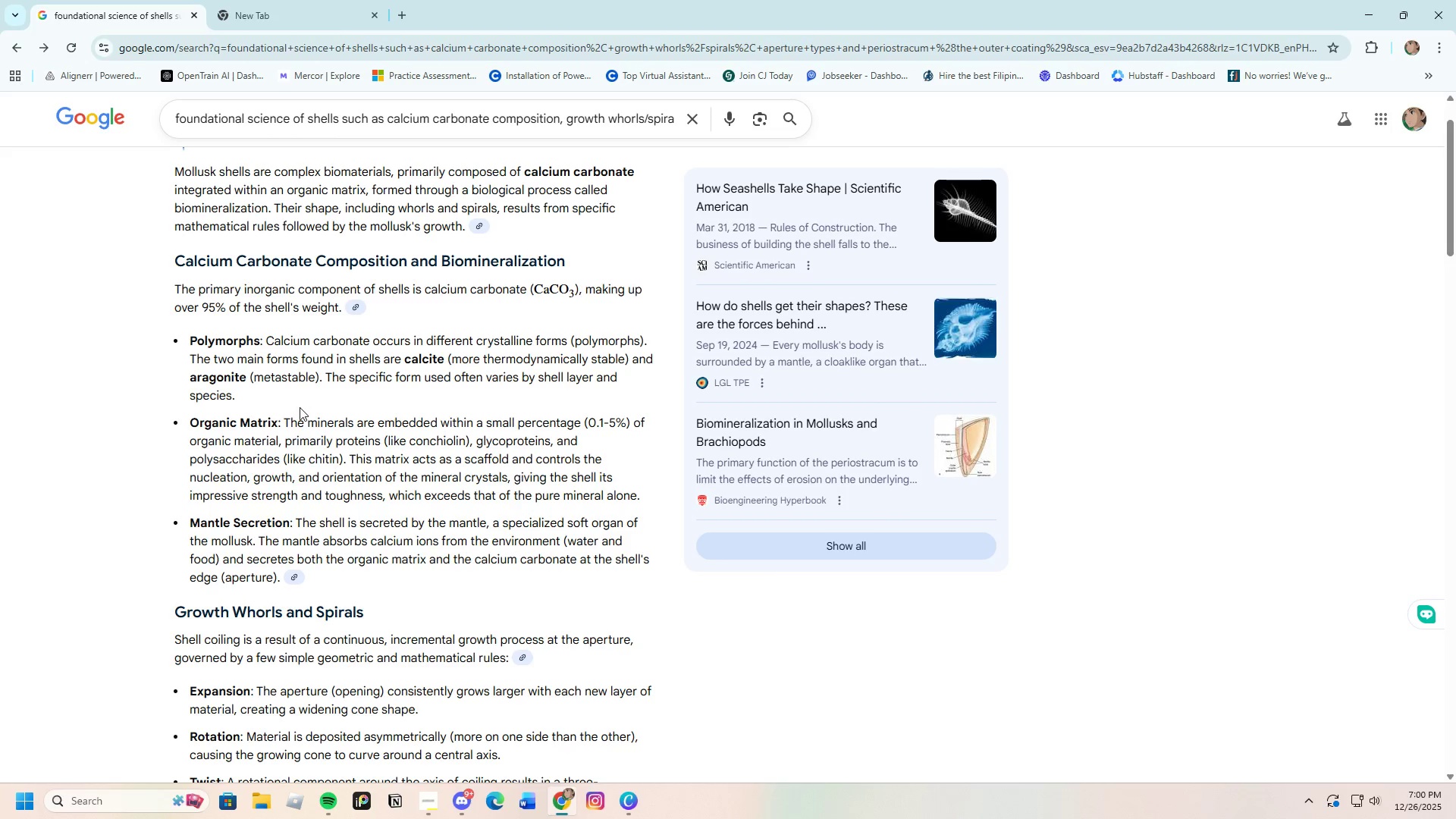 
wait(5.56)
 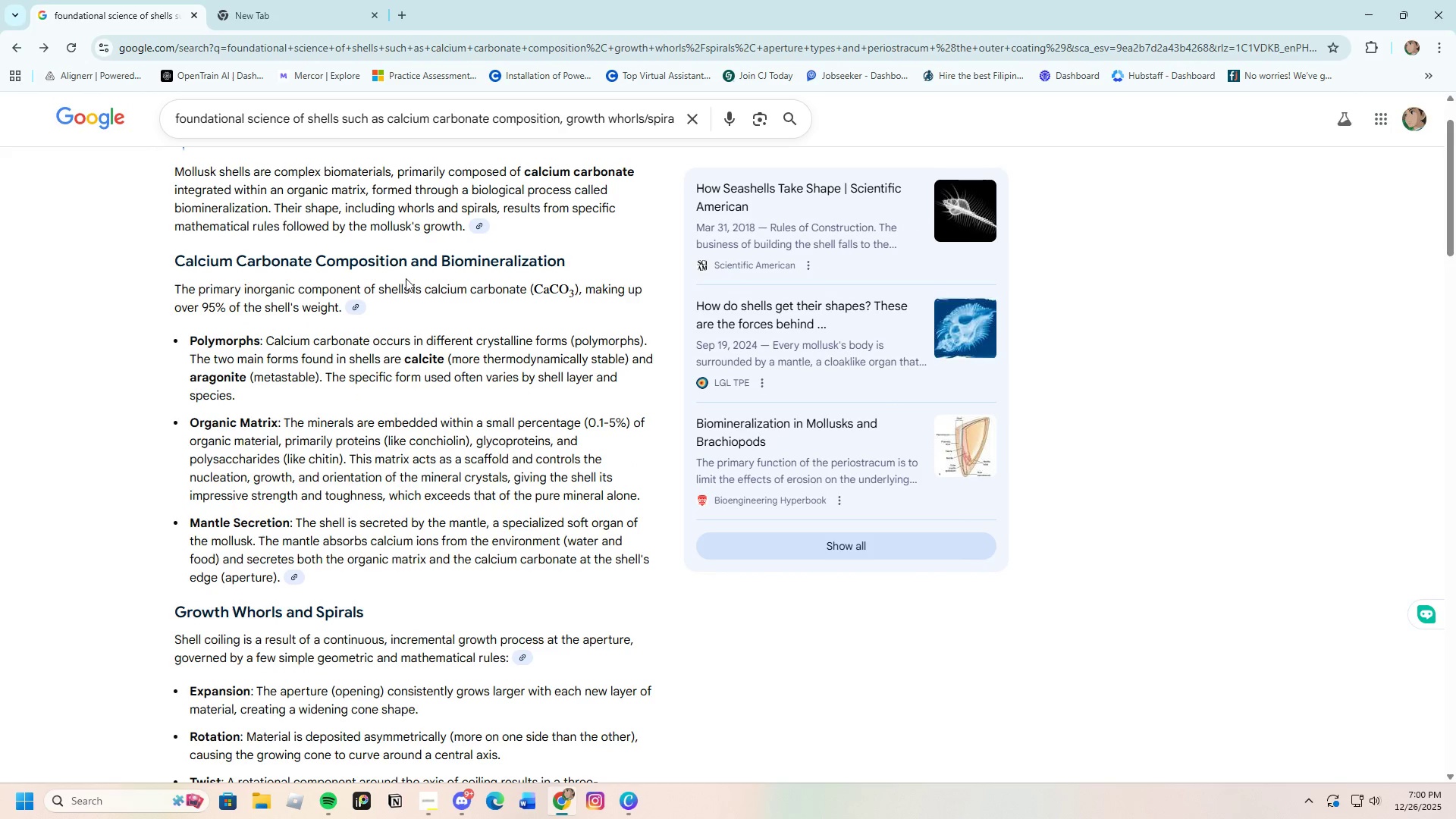 
scroll: coordinate [291, 468], scroll_direction: down, amount: 3.0
 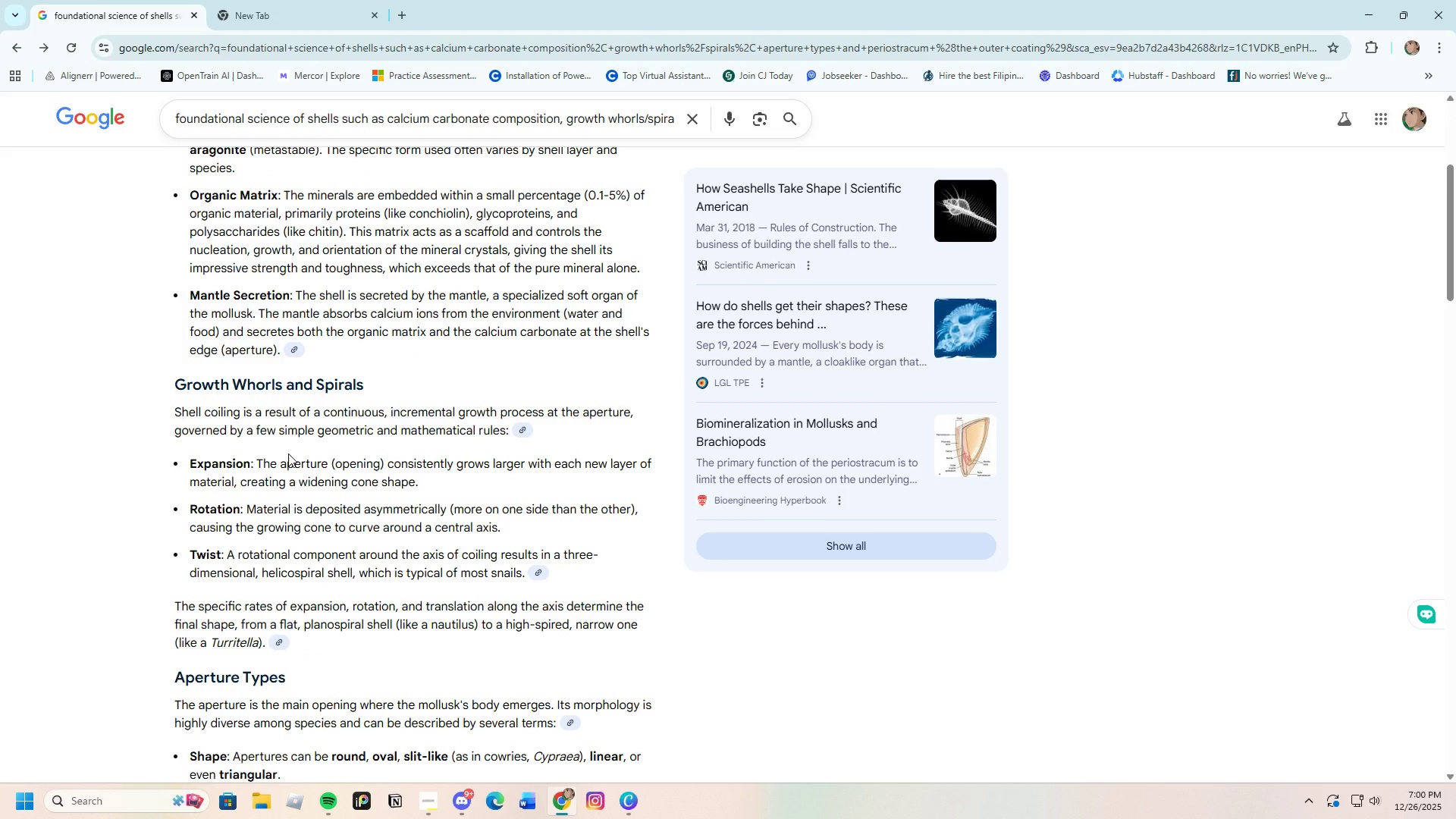 
scroll: coordinate [287, 453], scroll_direction: up, amount: 4.0
 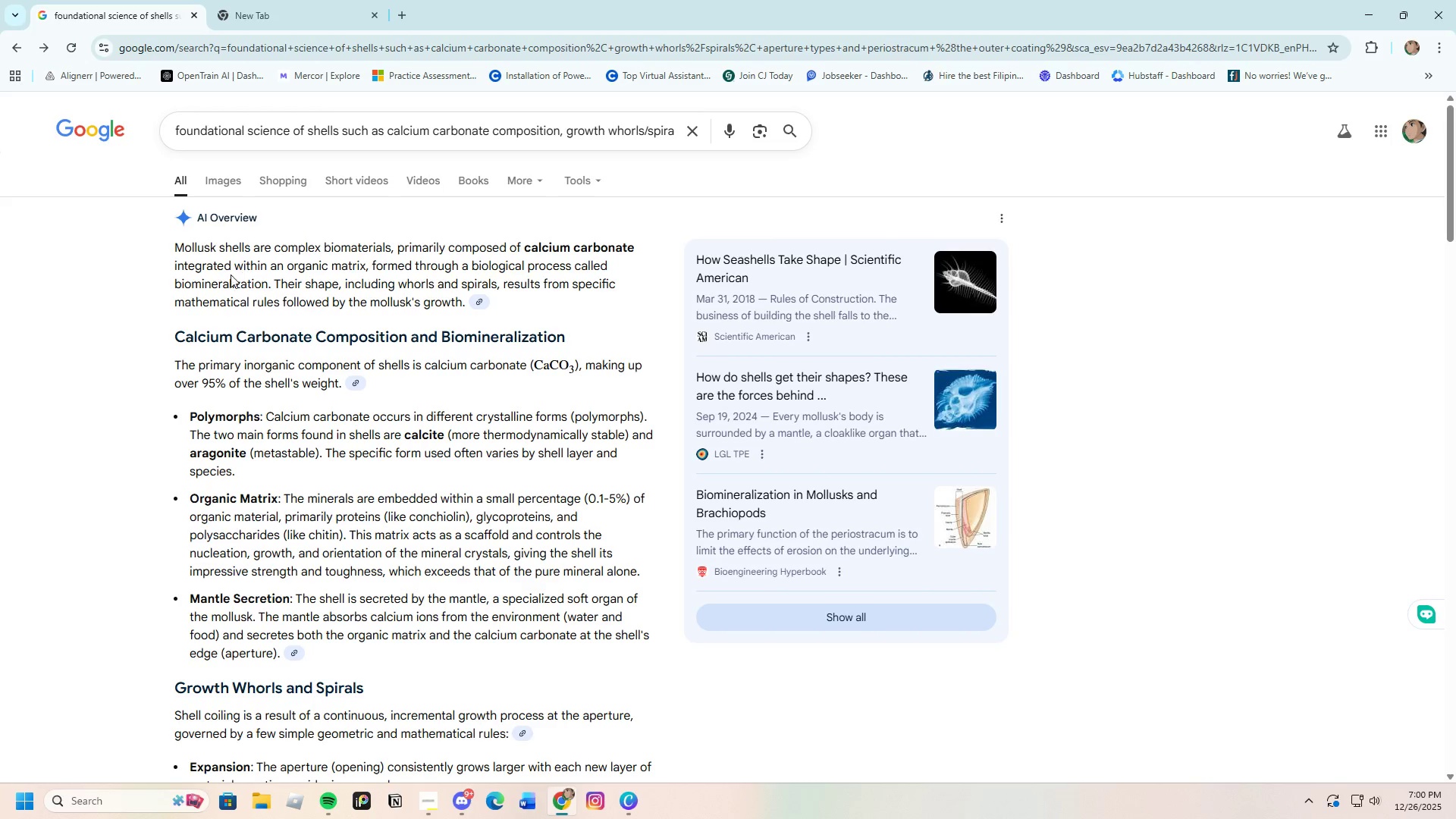 
wait(7.07)
 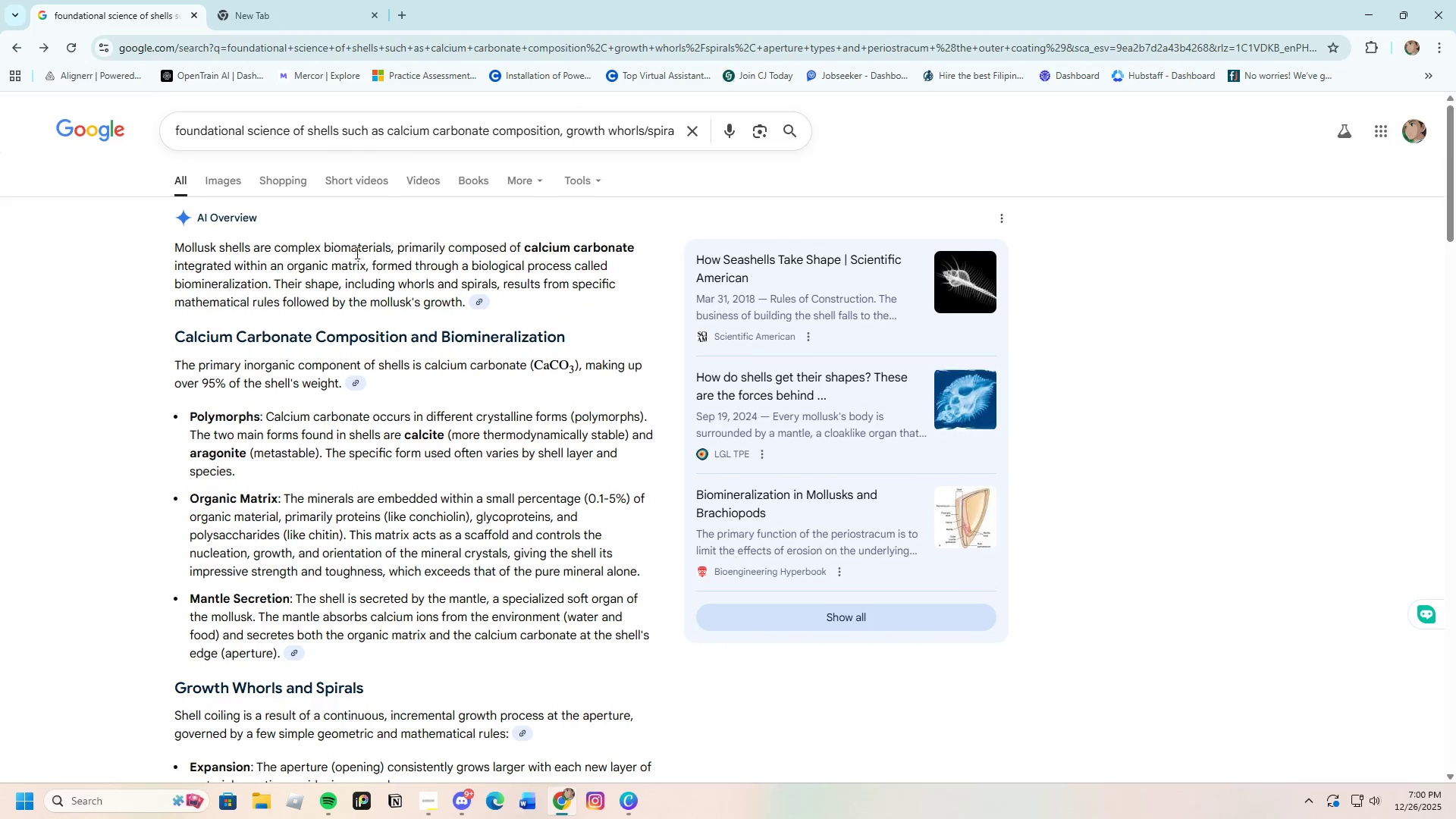 
left_click_drag(start_coordinate=[174, 245], to_coordinate=[467, 306])
 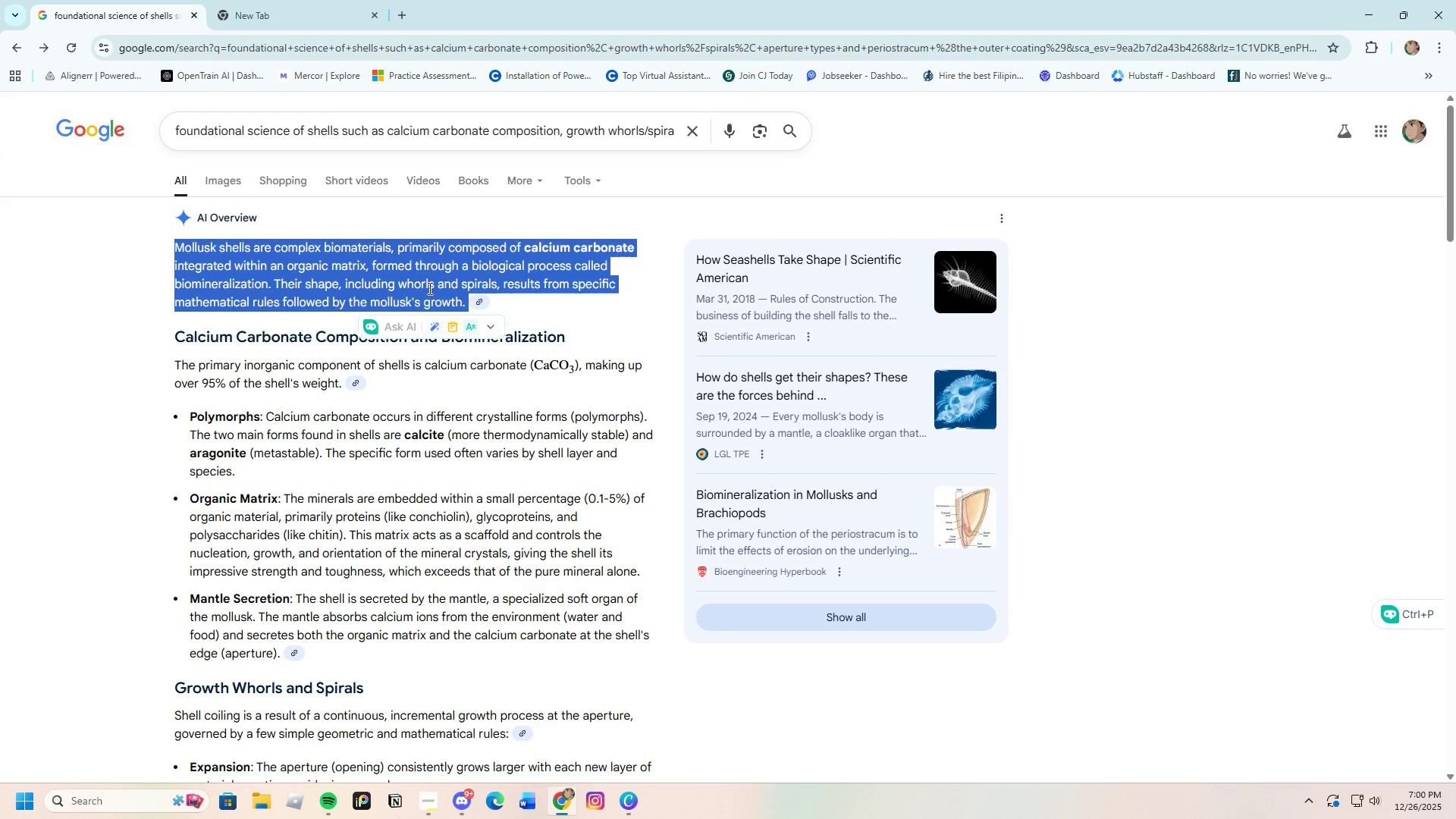 
right_click([428, 288])
 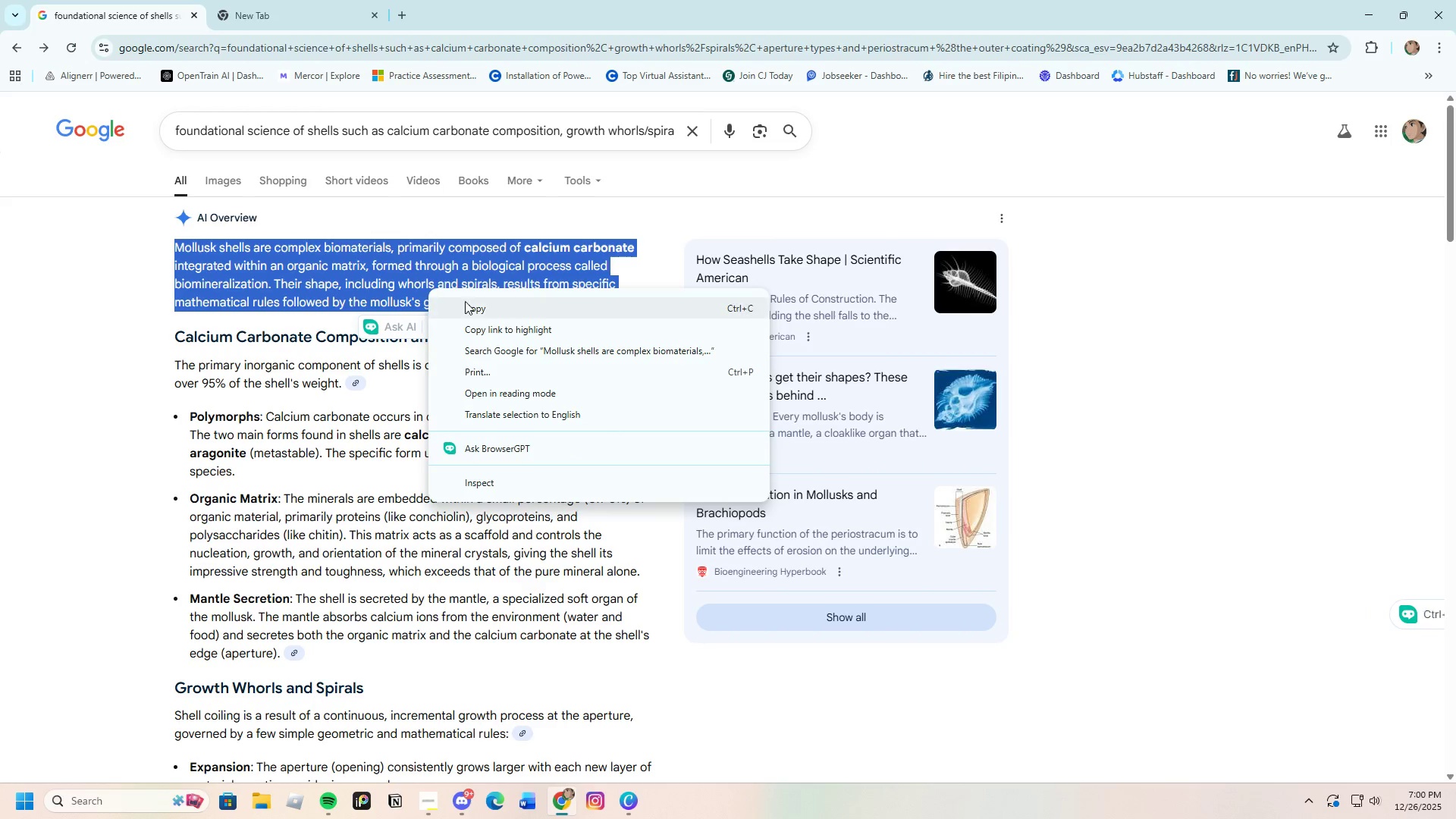 
left_click([470, 308])
 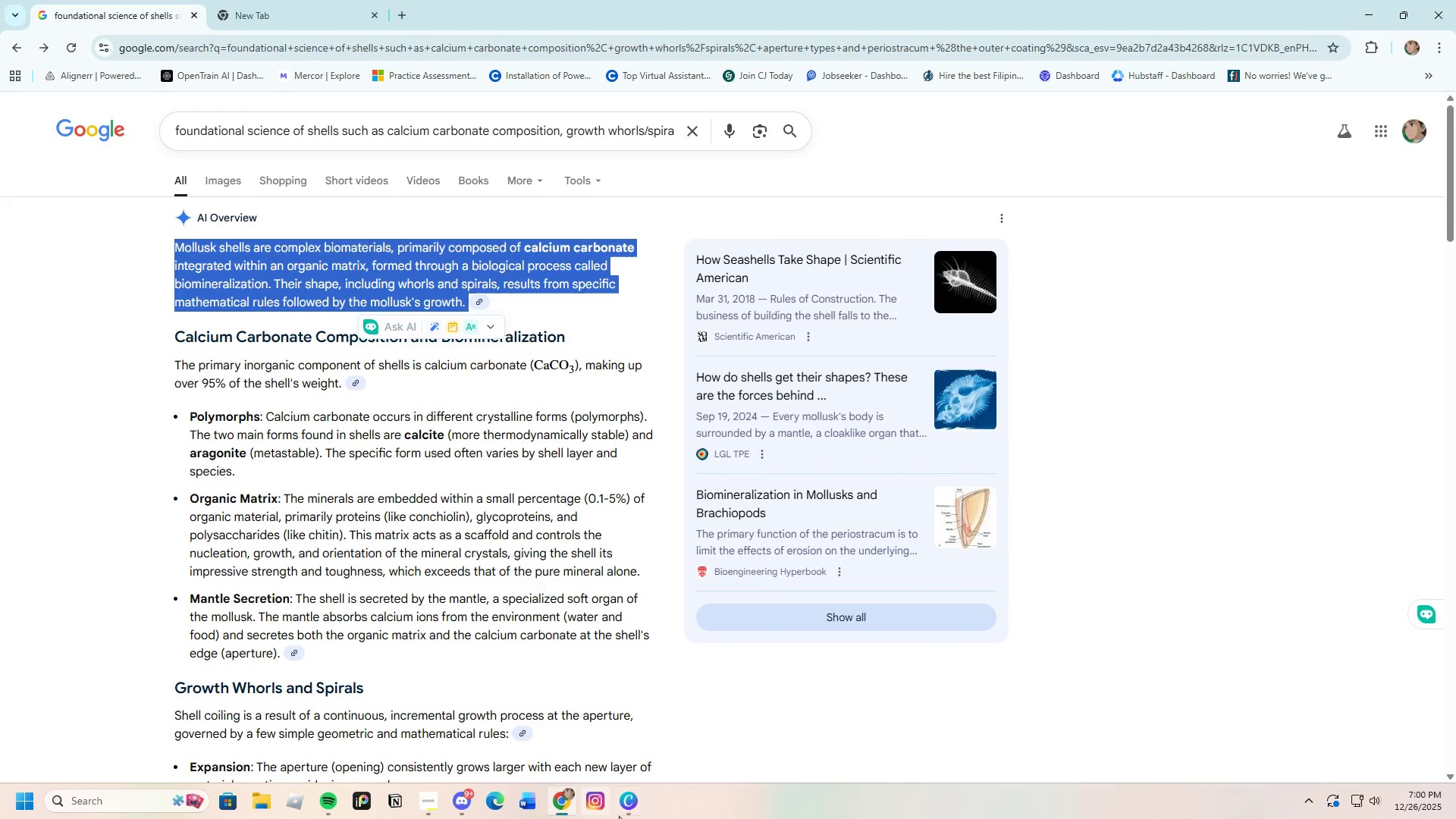 
left_click([628, 806])
 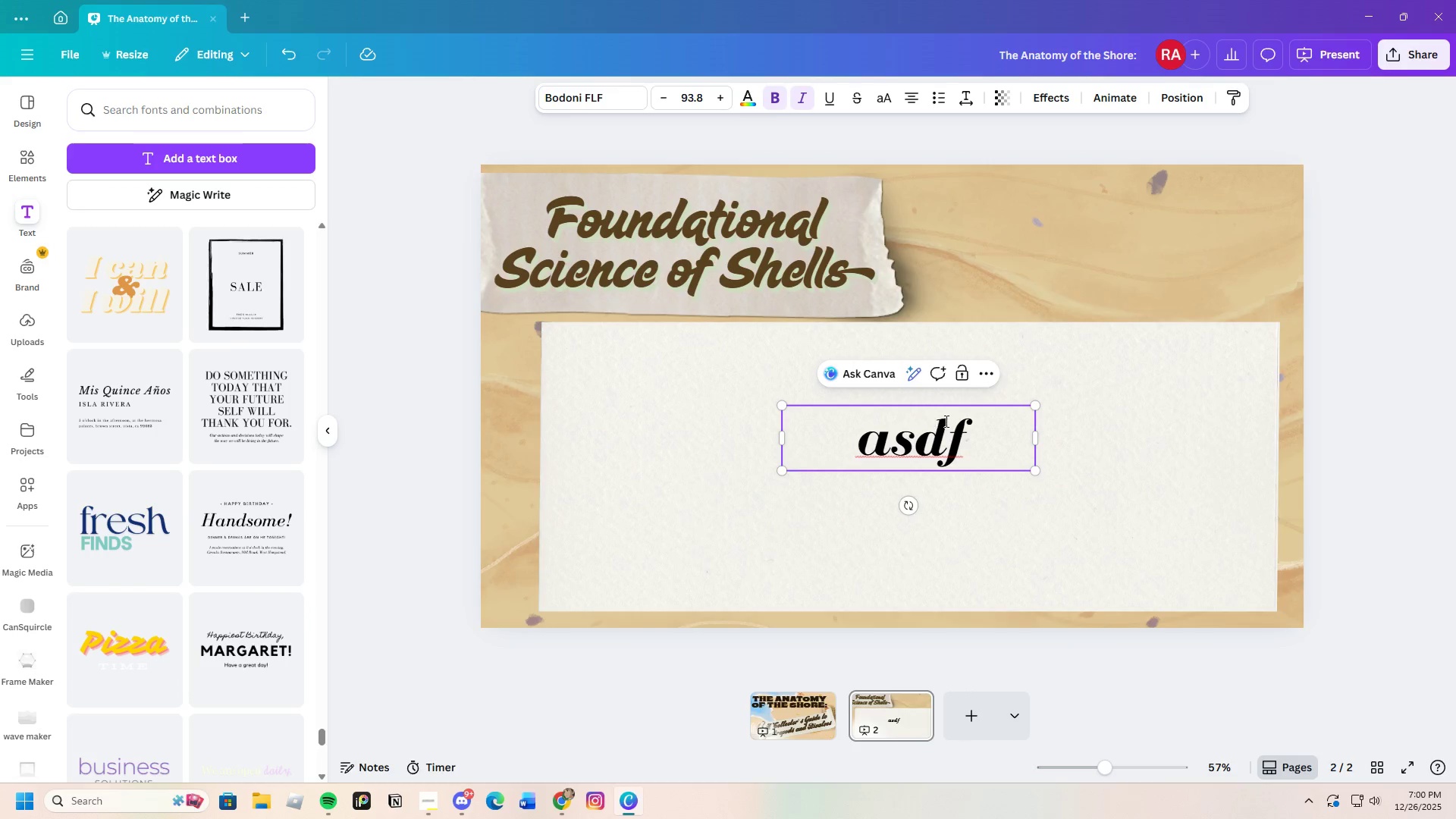 
left_click_drag(start_coordinate=[973, 441], to_coordinate=[864, 450])
 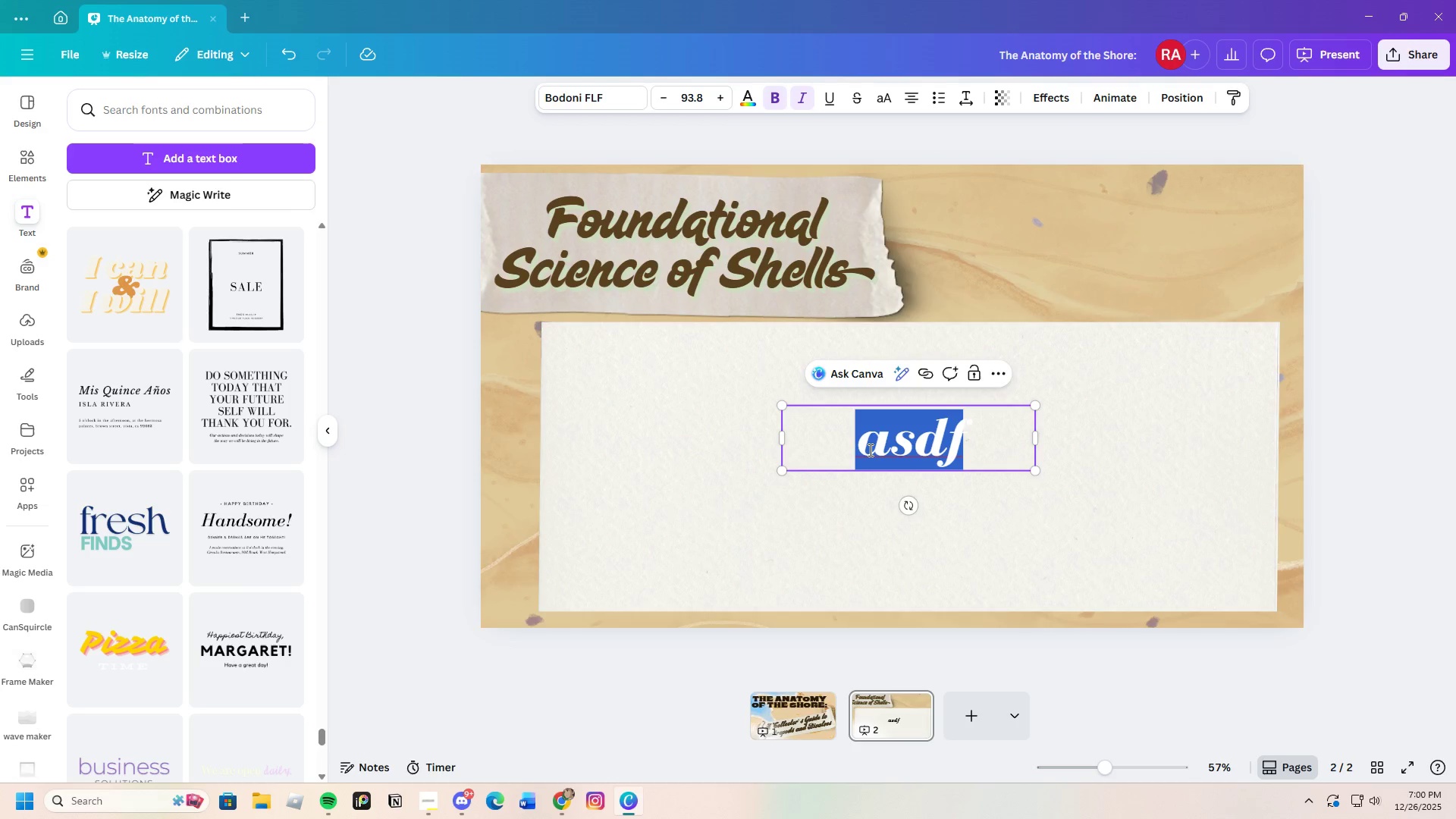 
key(Backspace)
 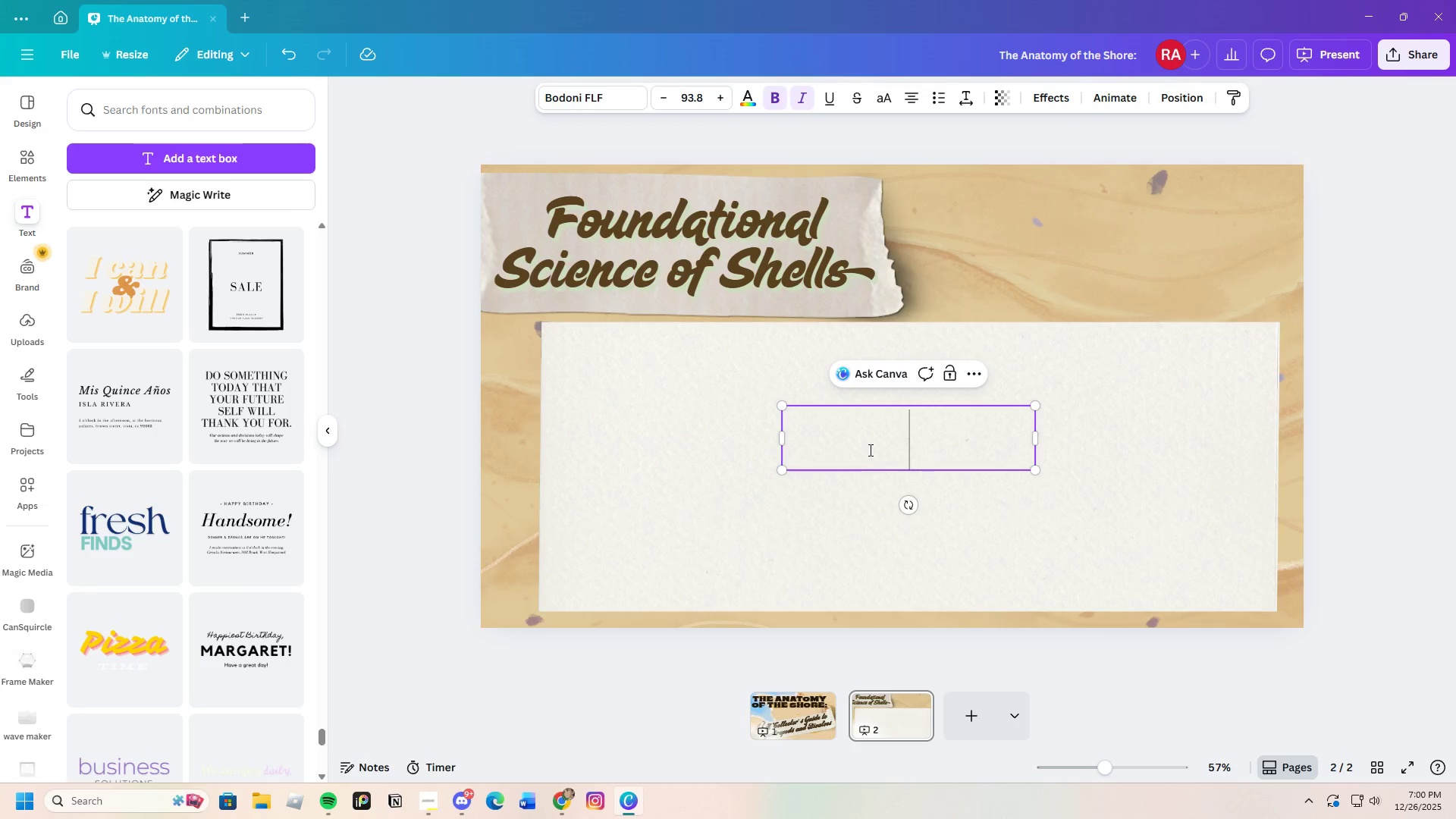 
key(Control+ControlLeft)
 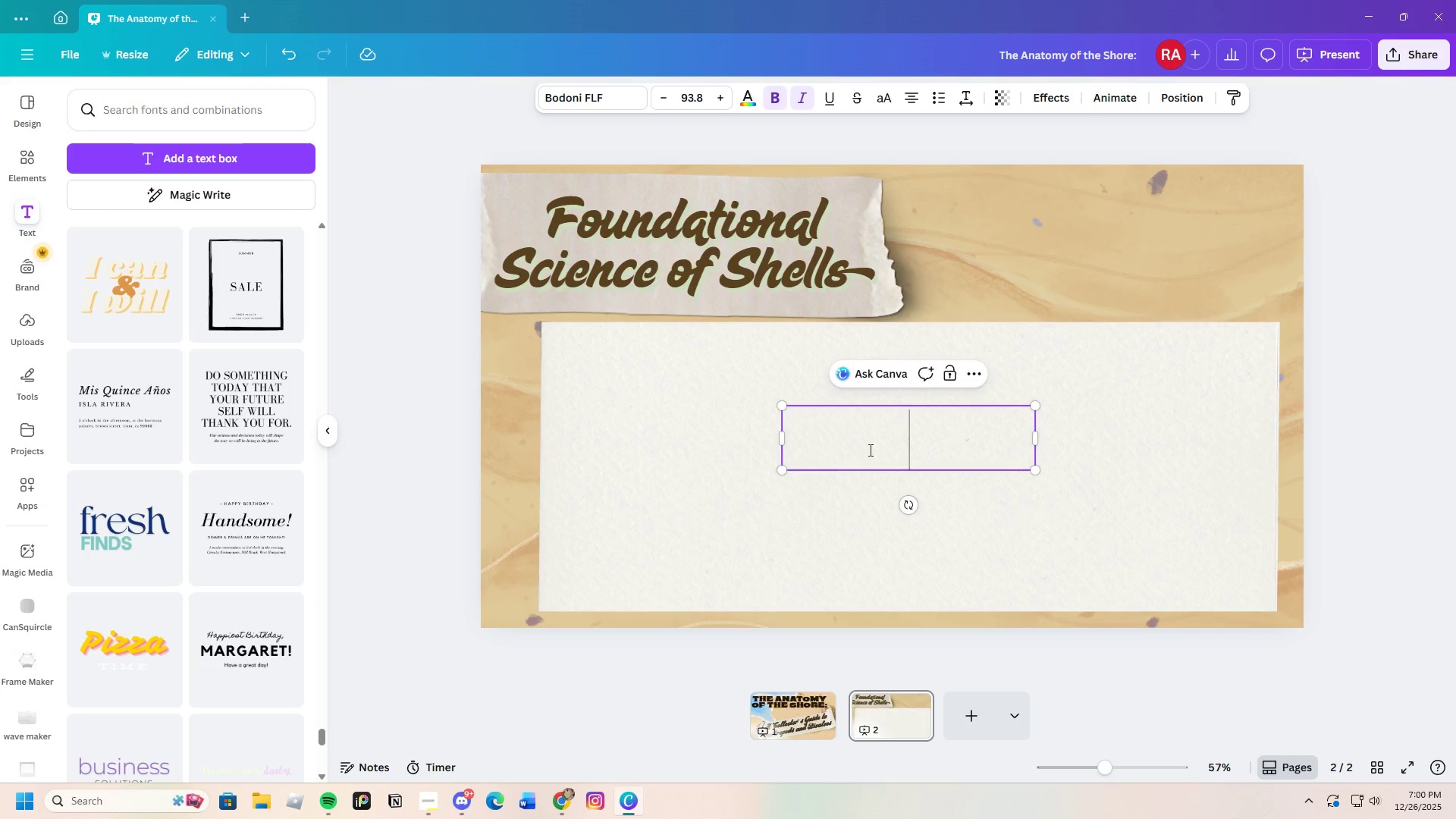 
key(Control+V)
 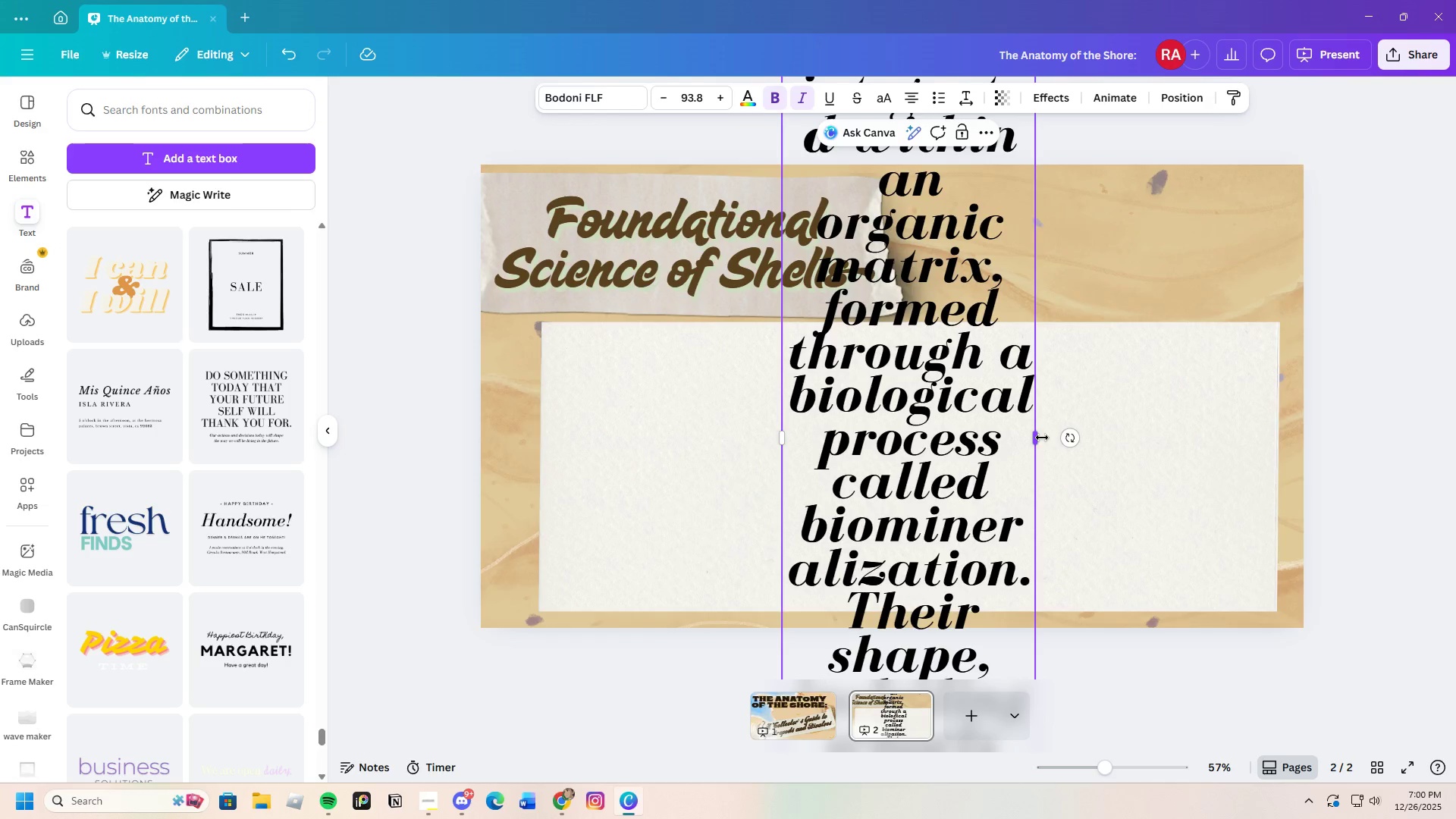 
left_click_drag(start_coordinate=[1038, 438], to_coordinate=[1187, 437])
 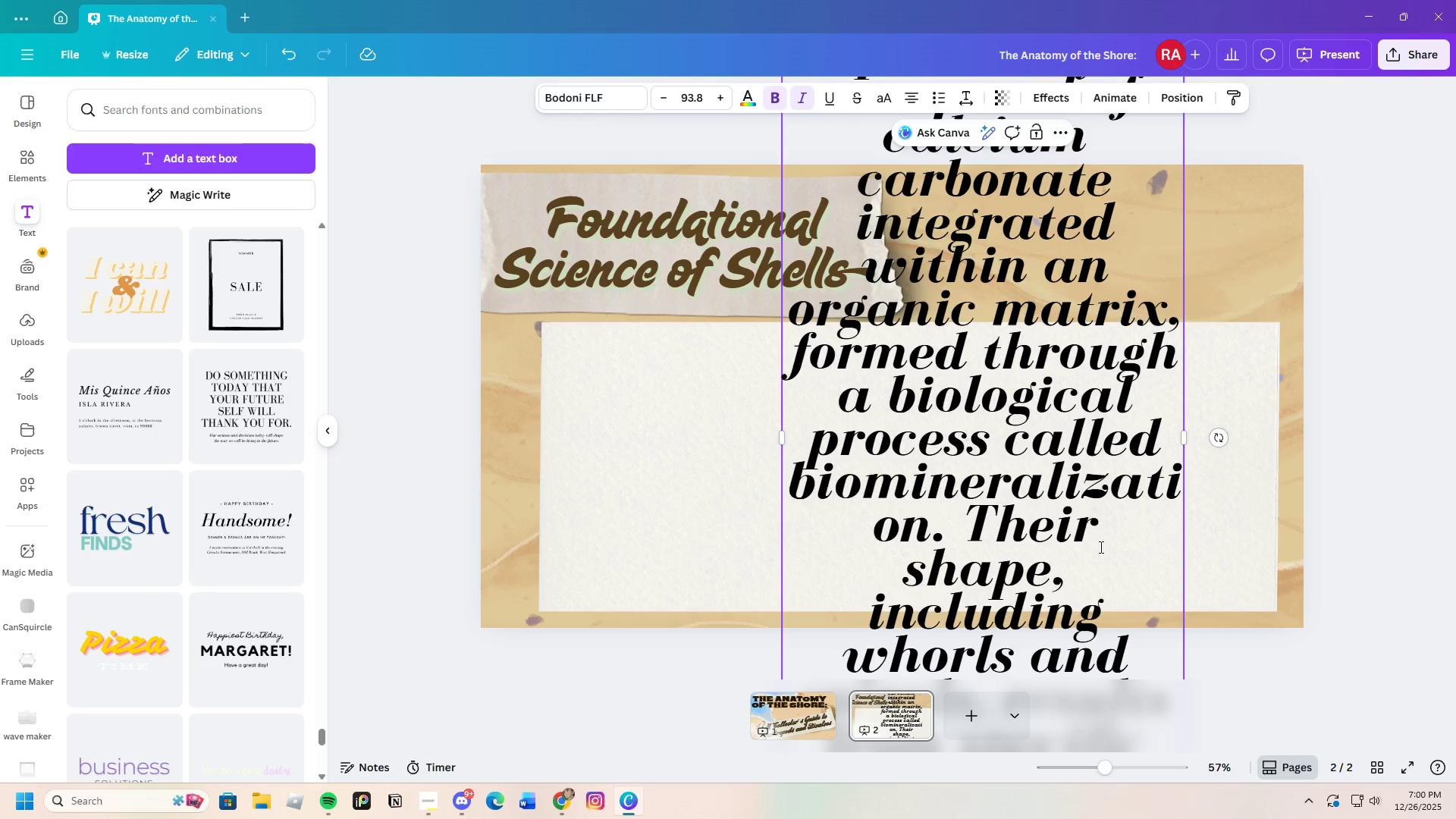 
scroll: coordinate [1076, 541], scroll_direction: up, amount: 2.0
 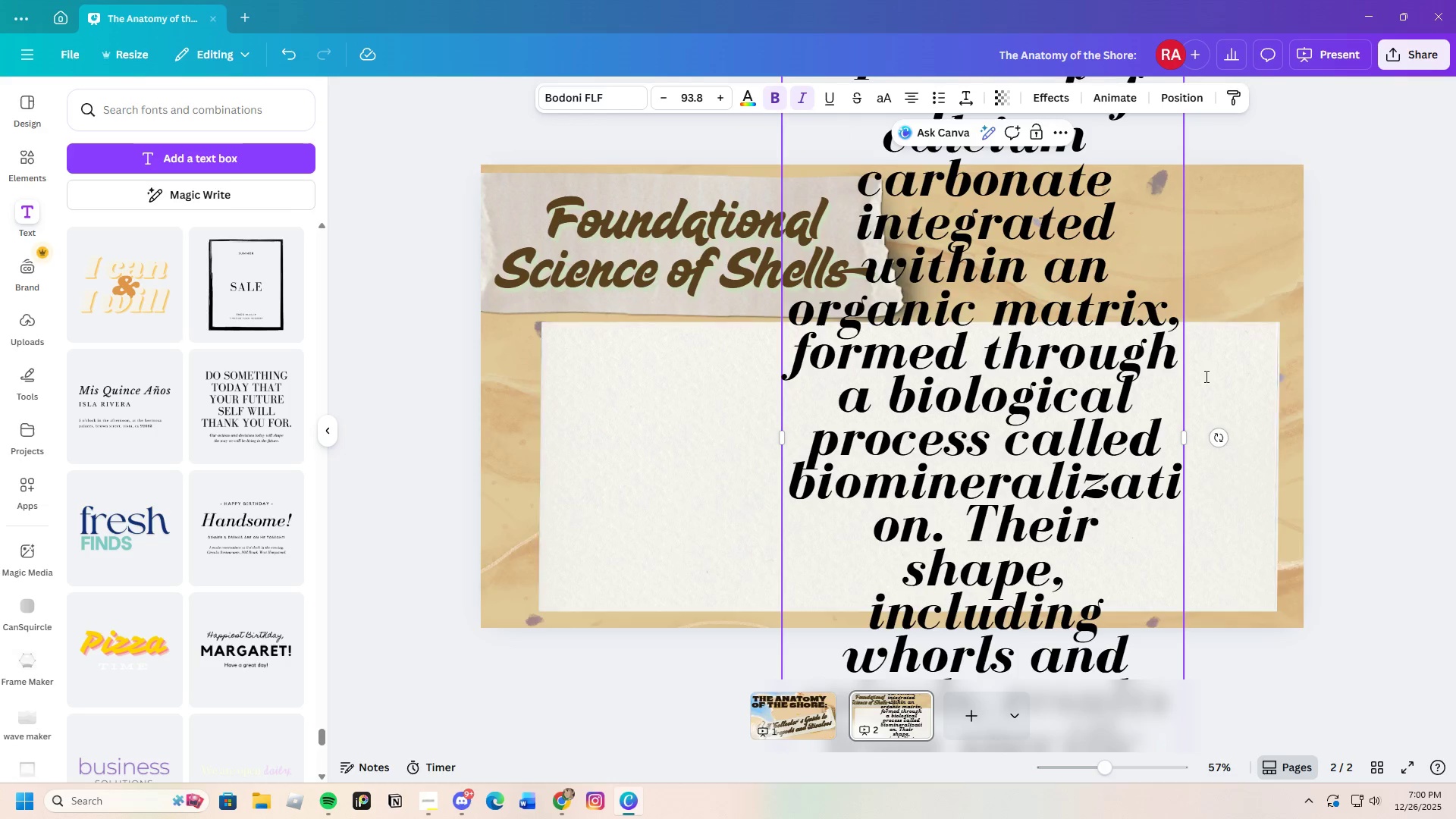 
left_click([1238, 372])
 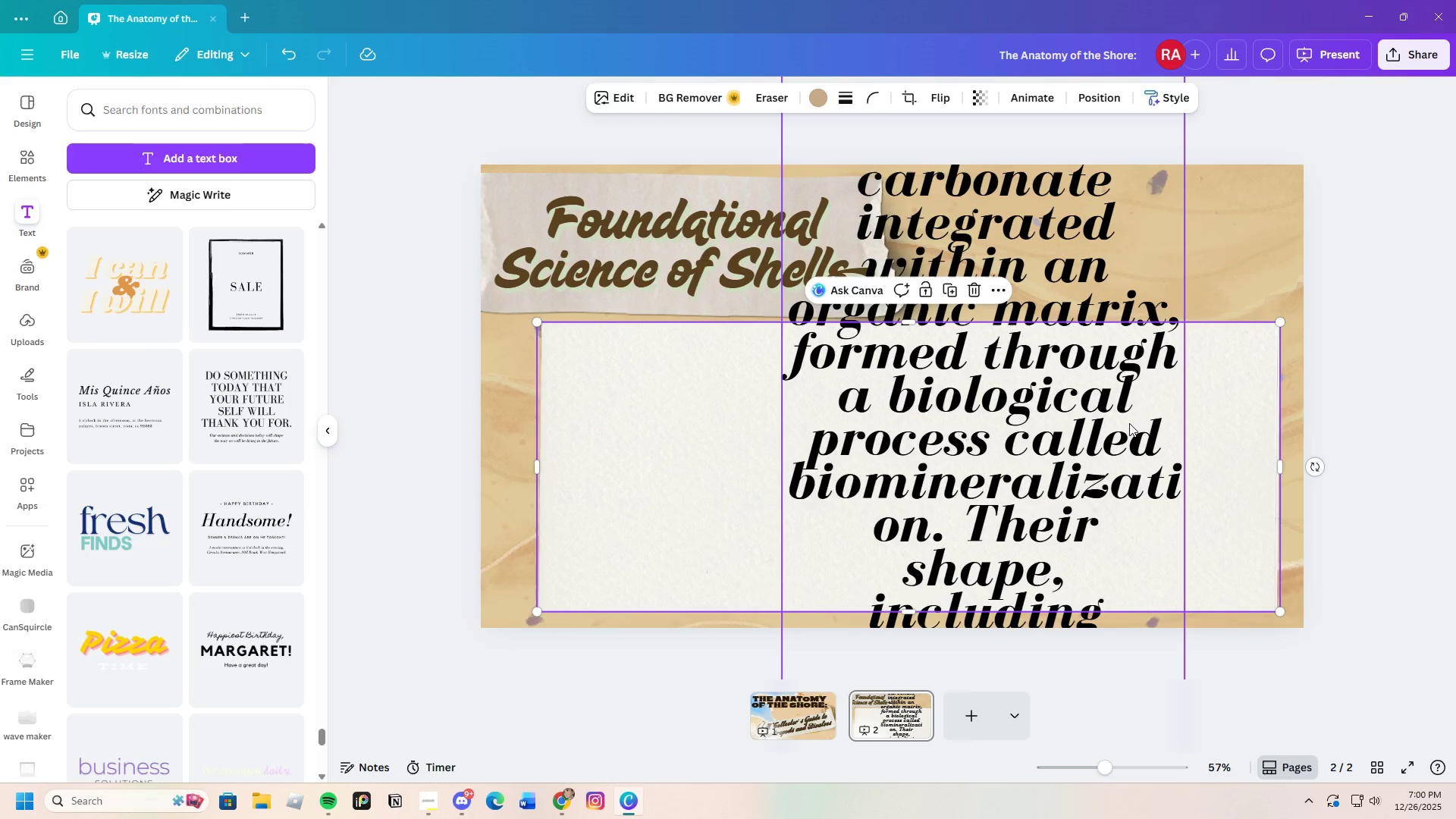 
left_click([1129, 423])
 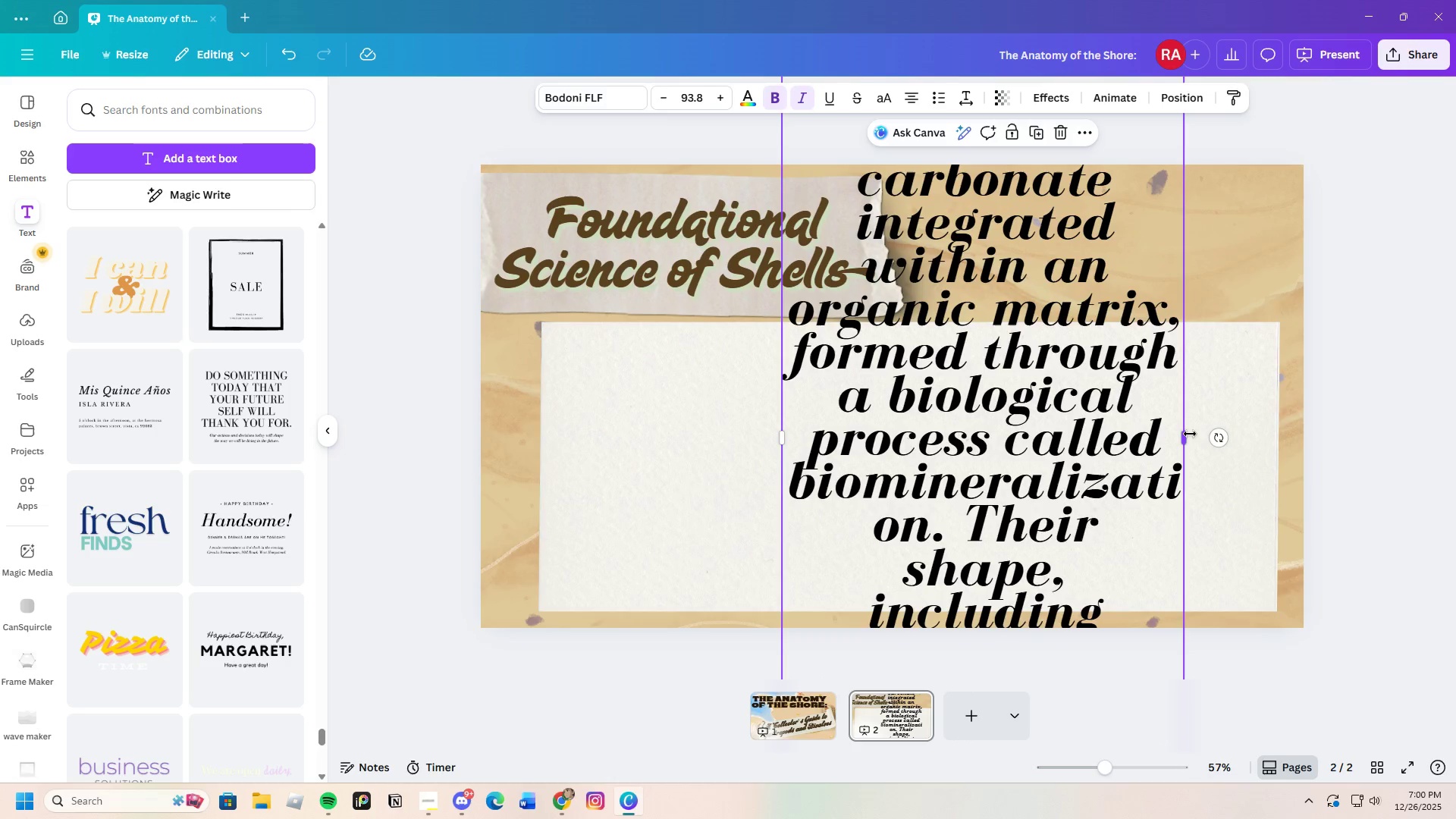 
left_click_drag(start_coordinate=[1185, 438], to_coordinate=[1417, 413])
 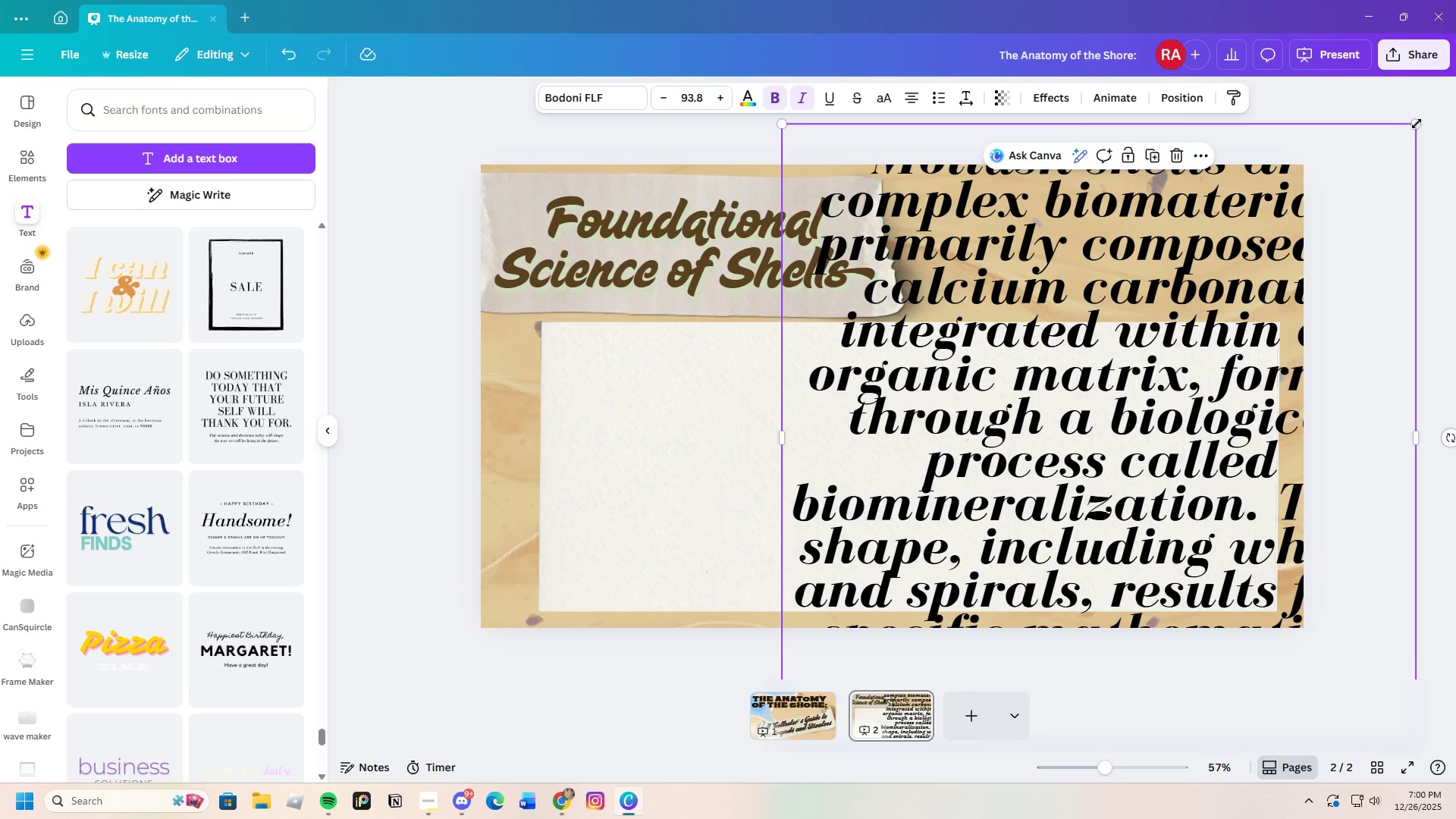 
left_click_drag(start_coordinate=[1417, 123], to_coordinate=[904, 428])
 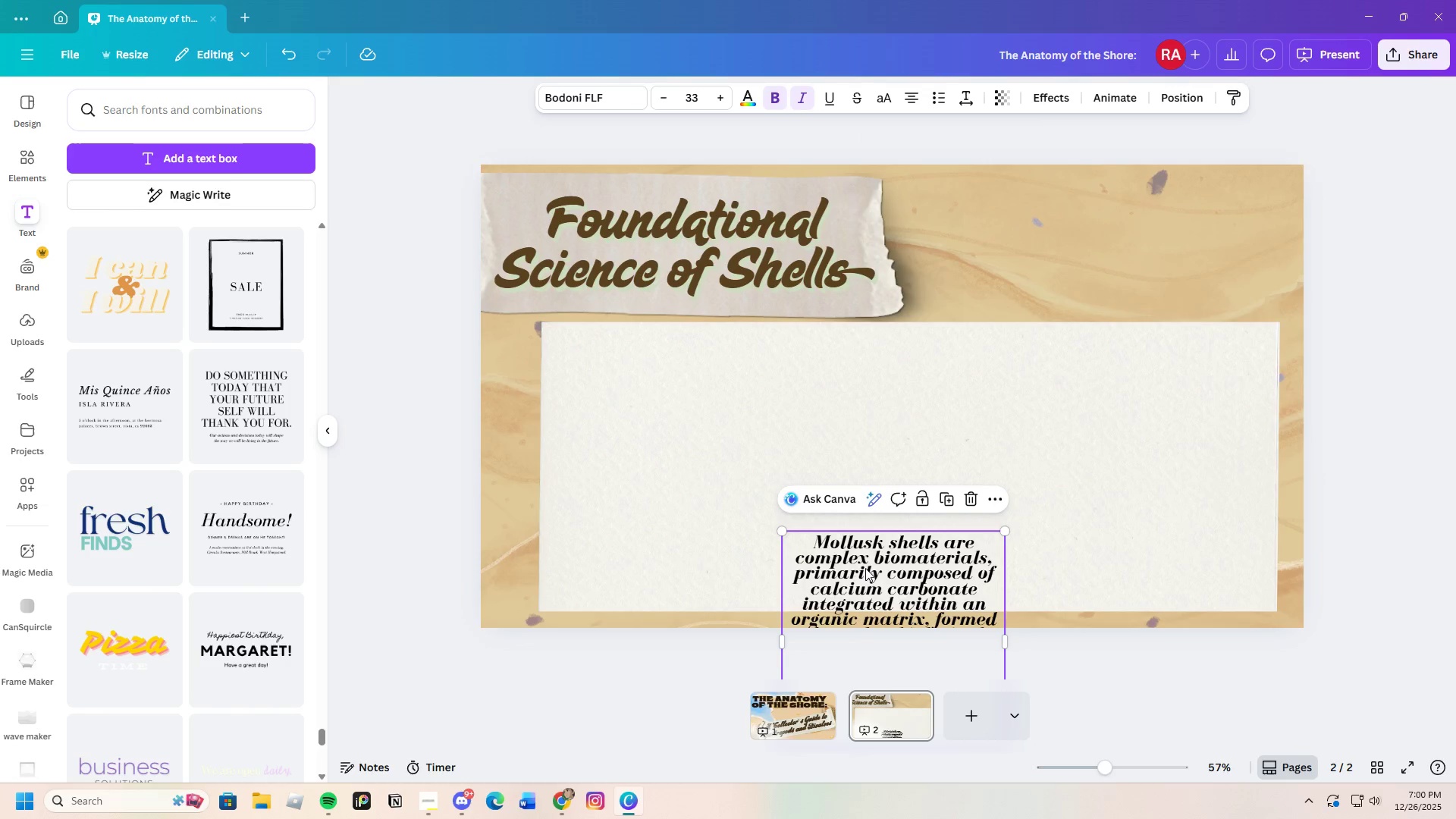 
left_click_drag(start_coordinate=[865, 568], to_coordinate=[832, 384])
 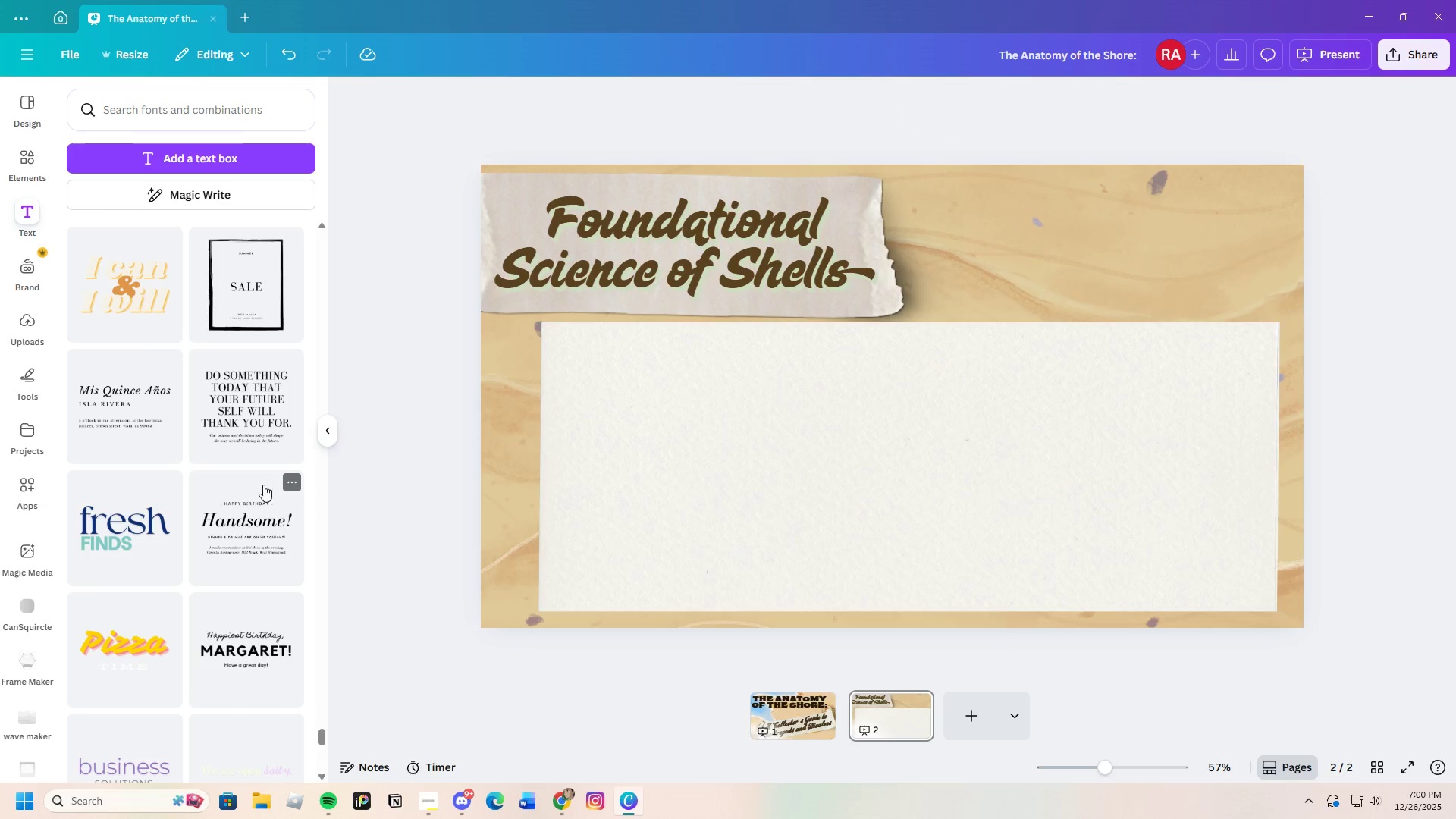 
left_click([228, 414])
 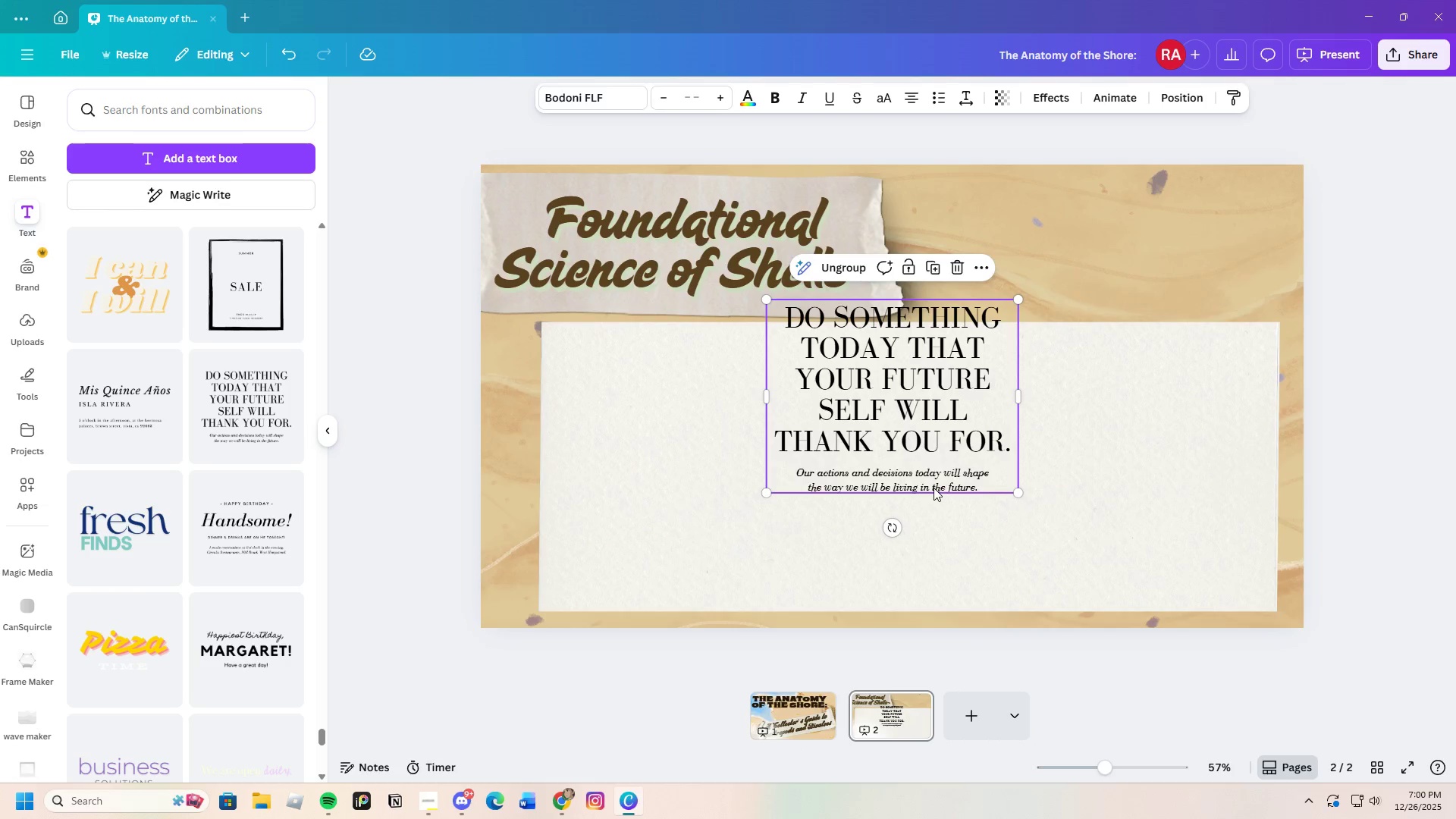 
left_click([927, 479])
 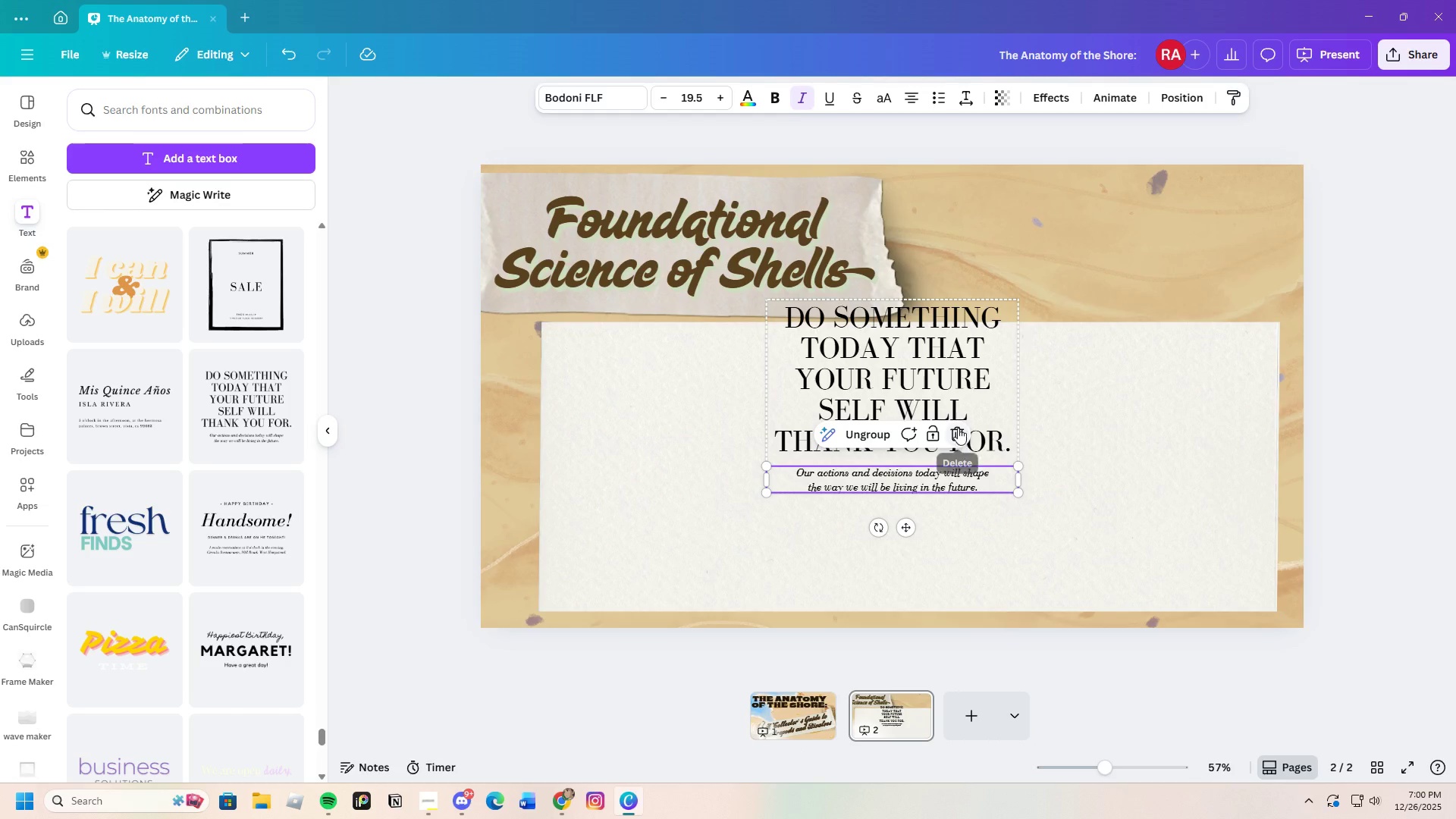 
double_click([958, 426])
 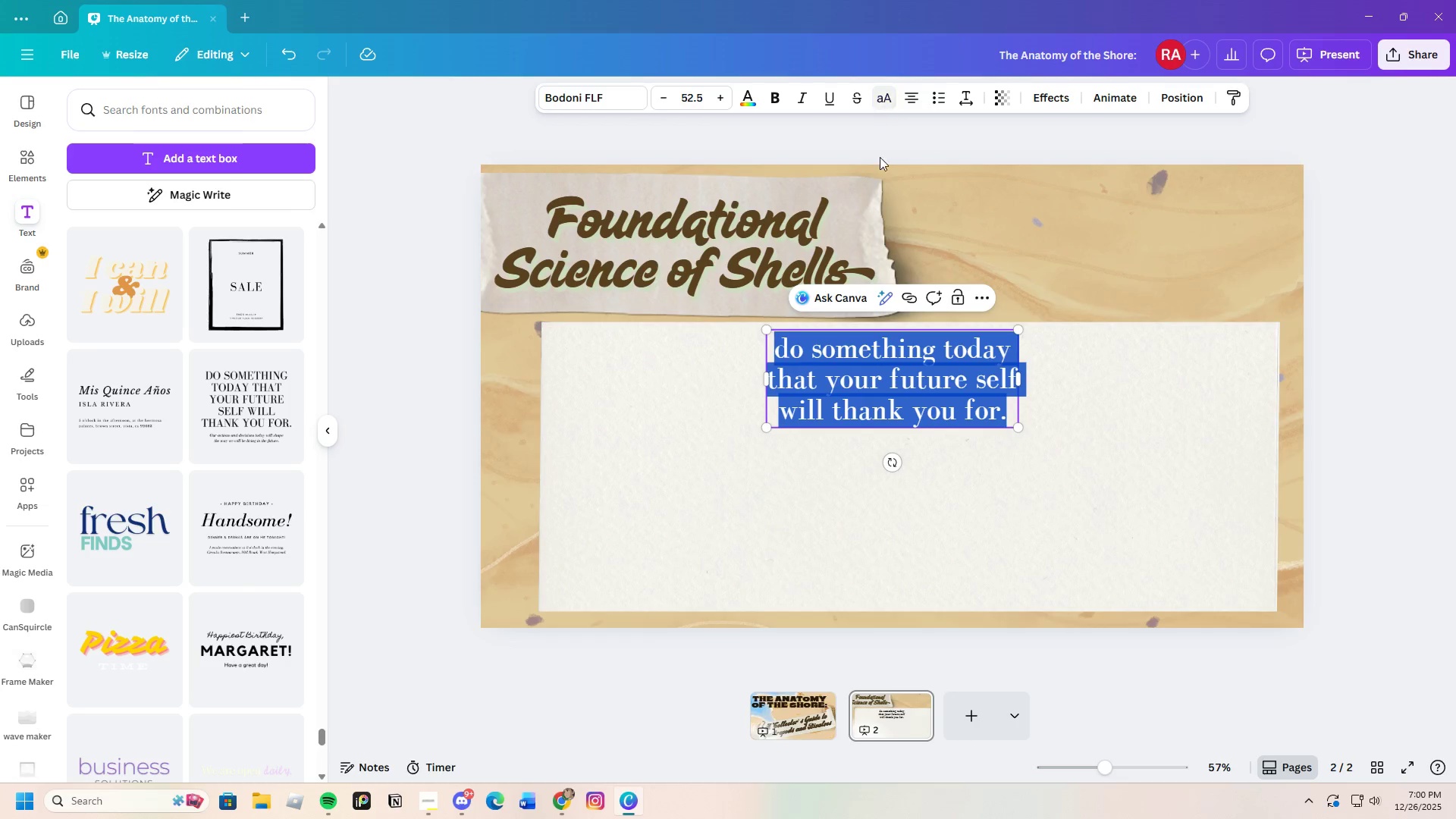 
left_click([881, 383])
 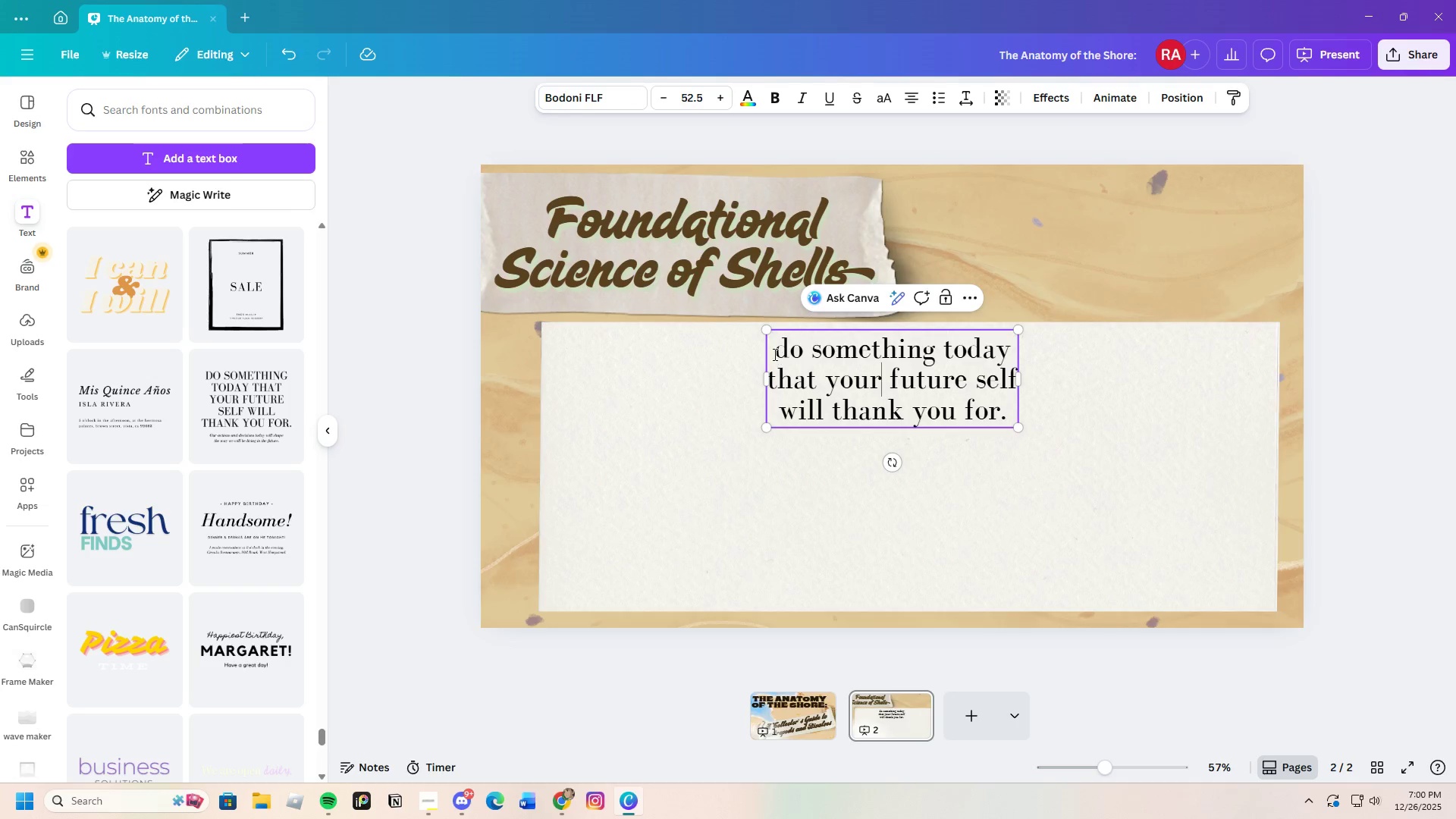 
left_click_drag(start_coordinate=[773, 347], to_coordinate=[1026, 424])
 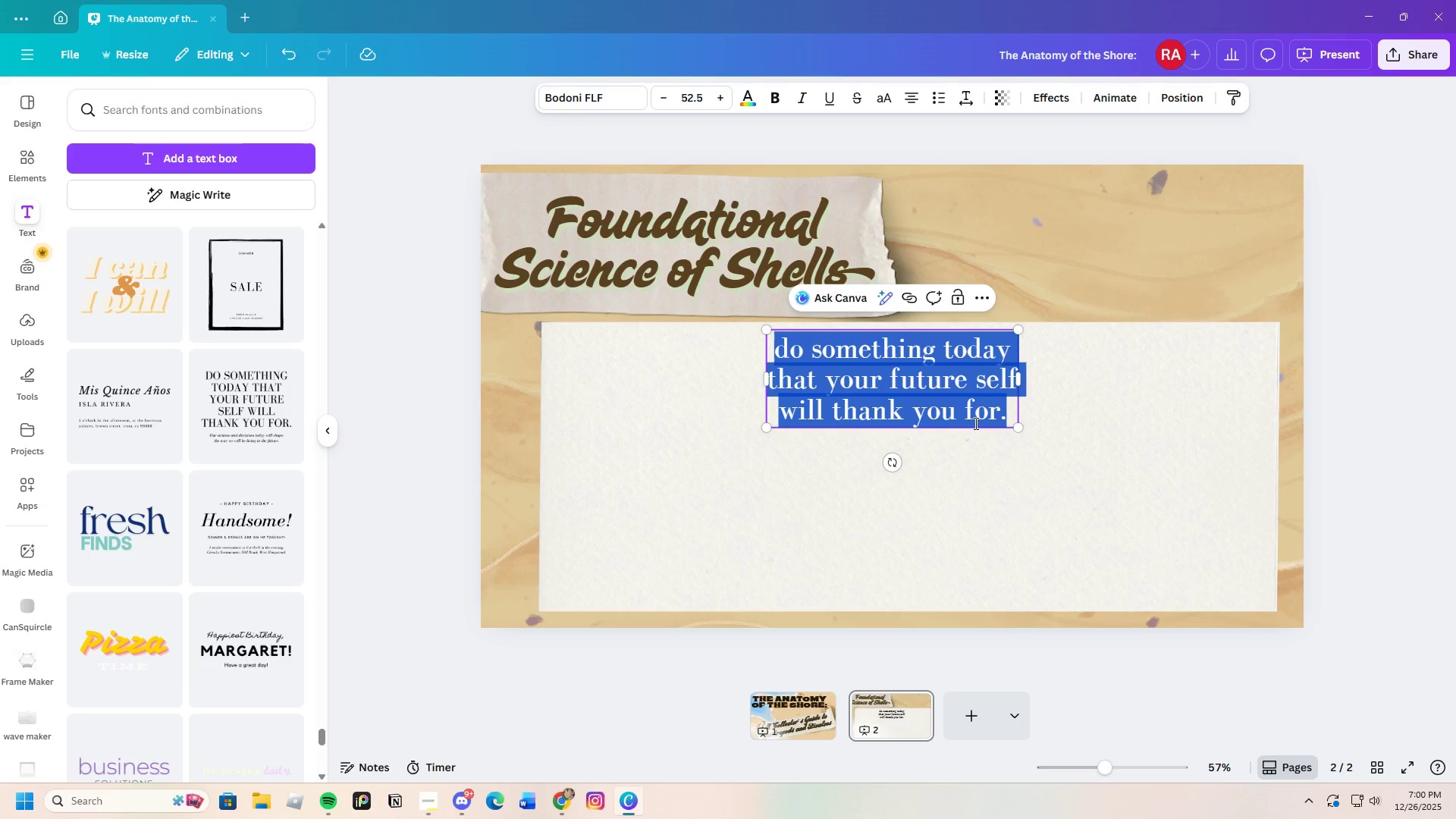 
key(Backspace)
 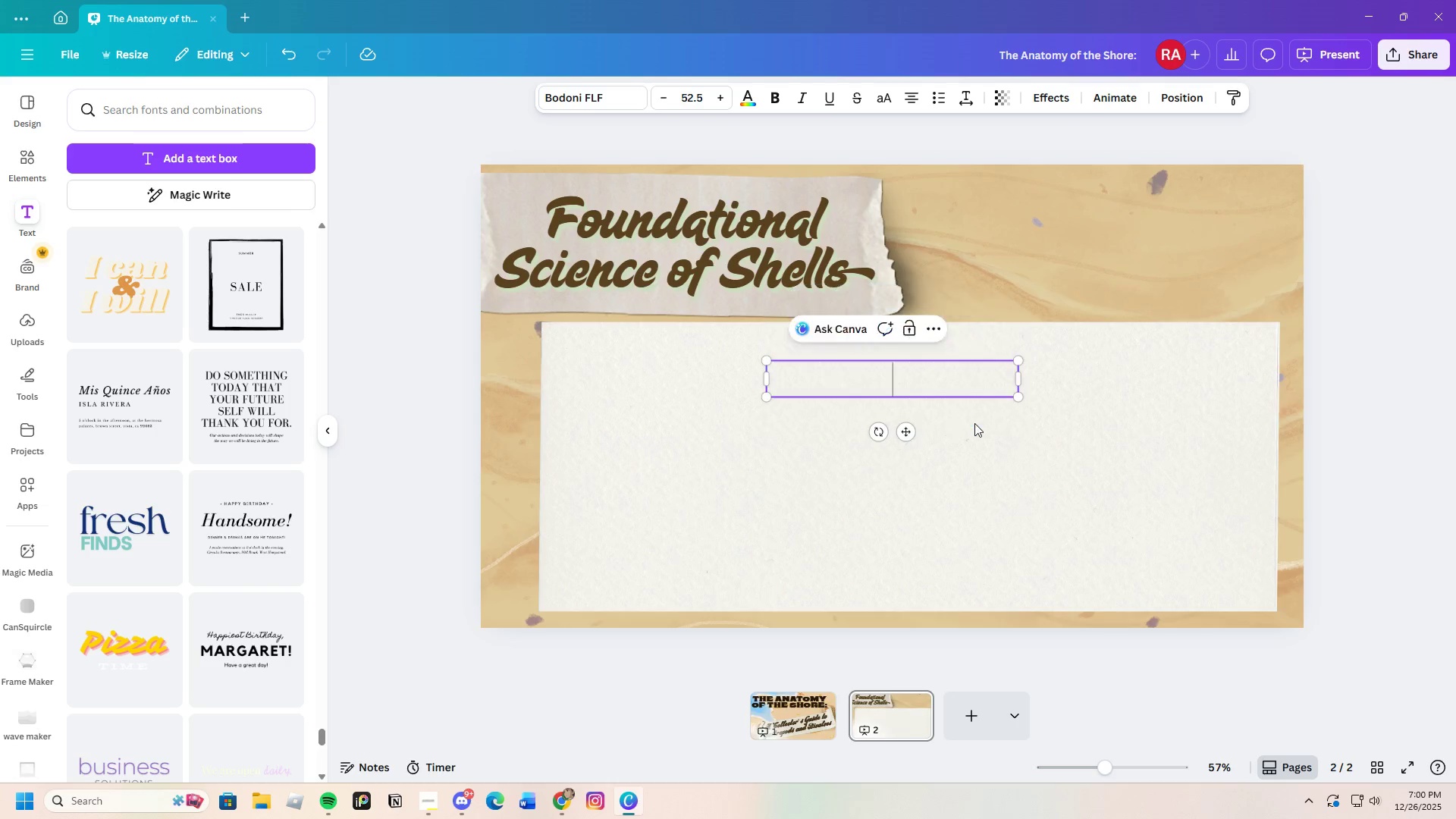 
key(Control+V)
 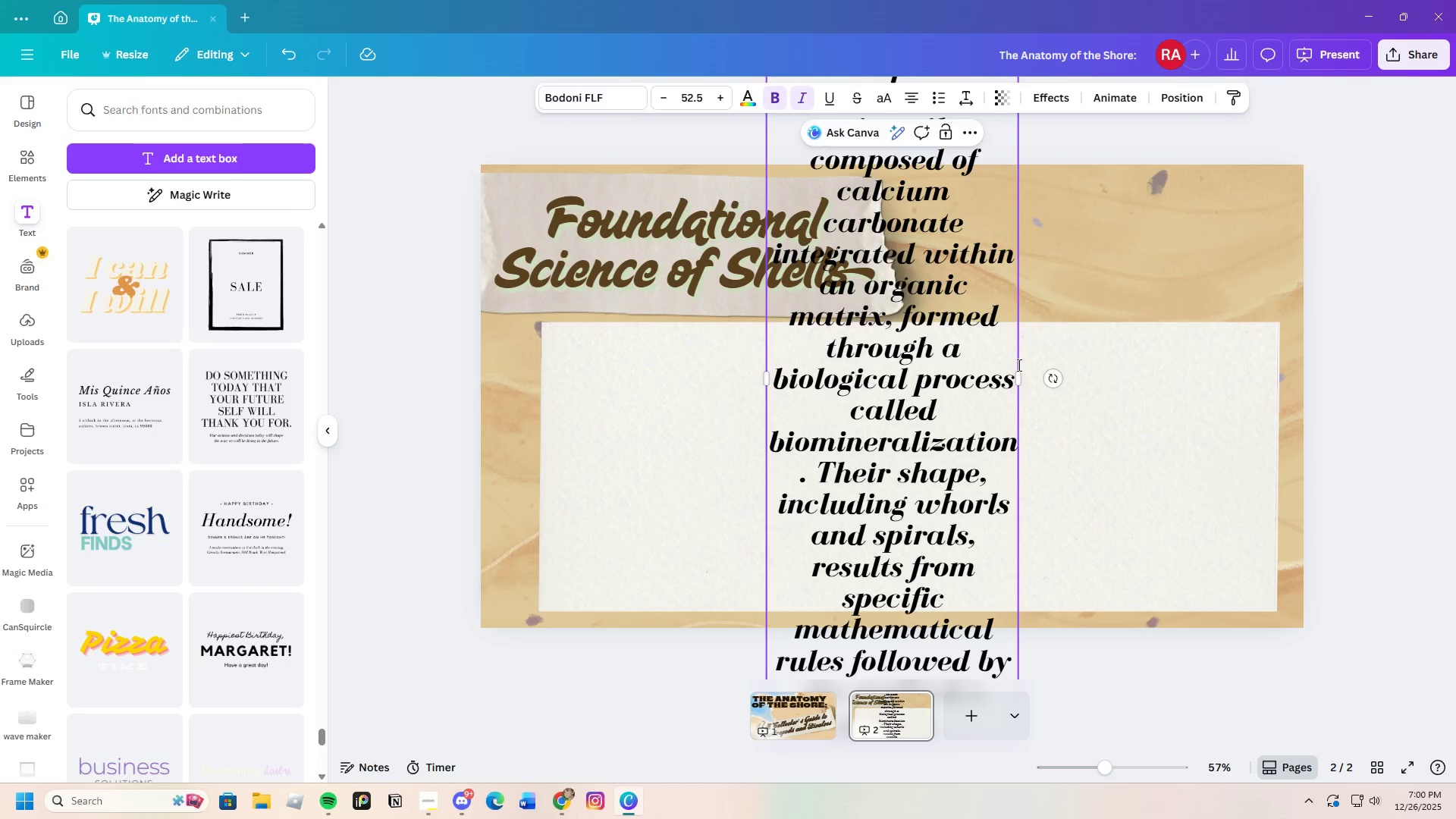 
left_click_drag(start_coordinate=[1018, 375], to_coordinate=[1298, 367])
 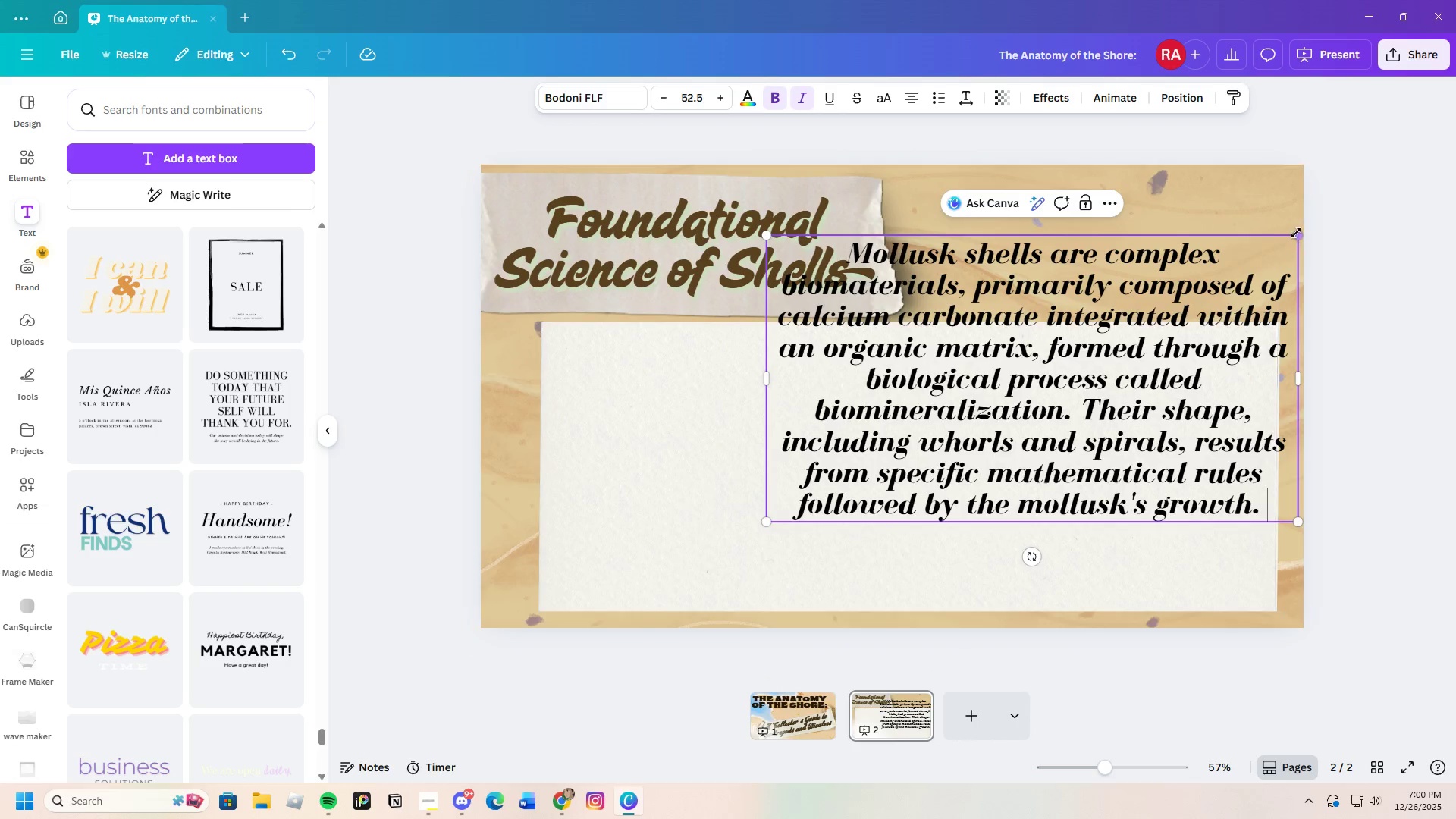 
left_click_drag(start_coordinate=[1298, 233], to_coordinate=[1036, 350])
 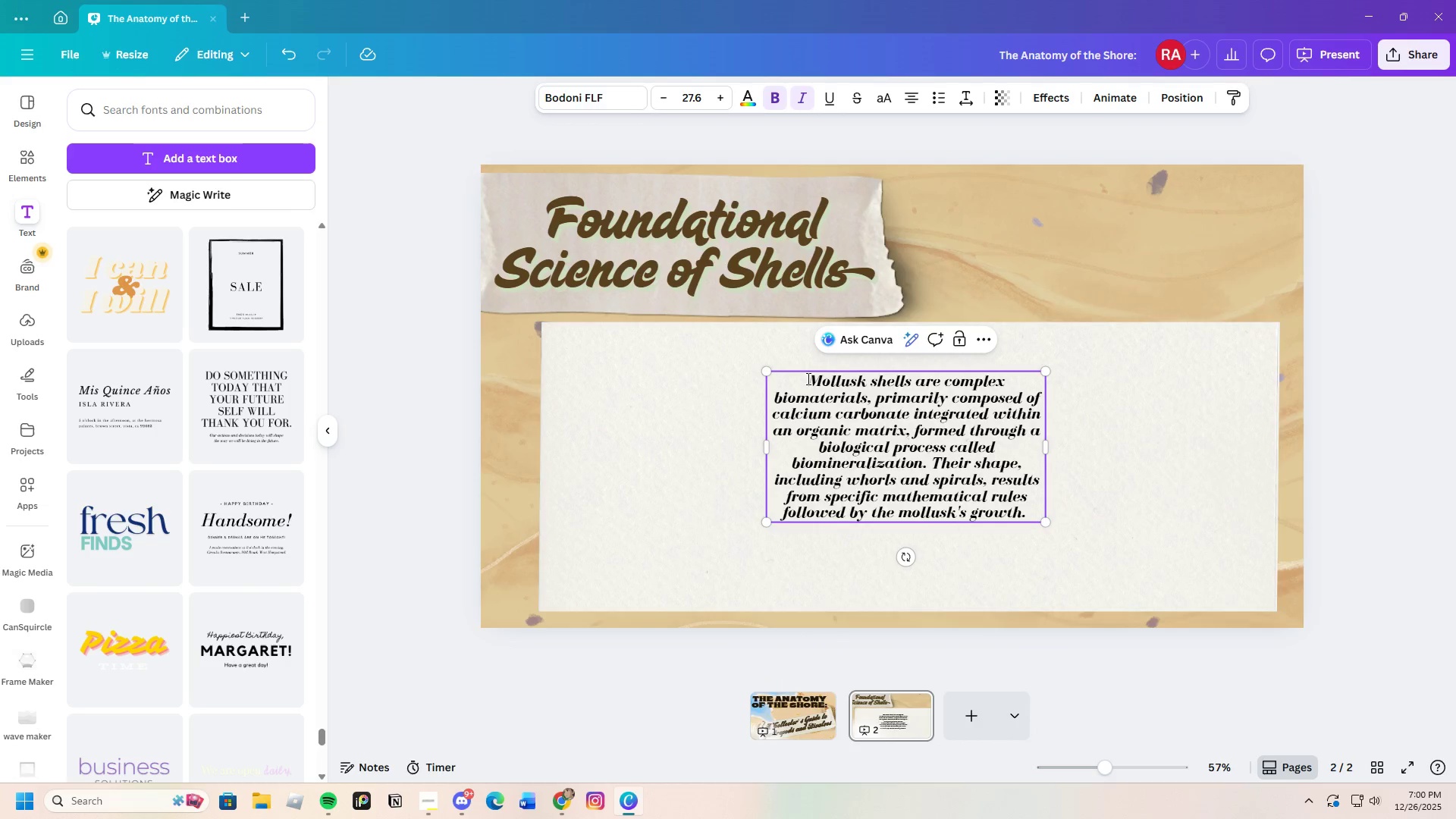 
left_click_drag(start_coordinate=[807, 378], to_coordinate=[1112, 525])
 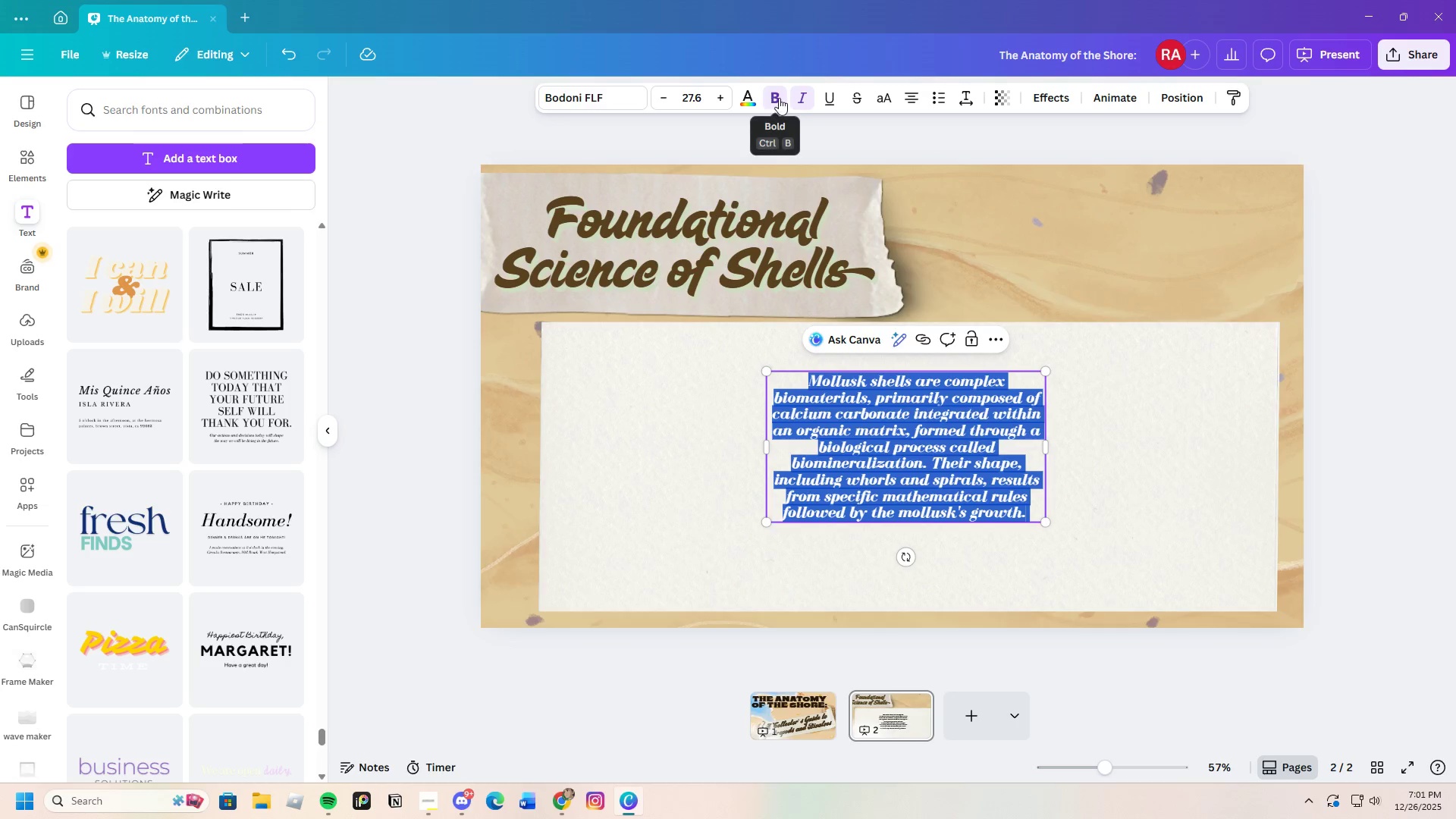 
left_click([781, 98])
 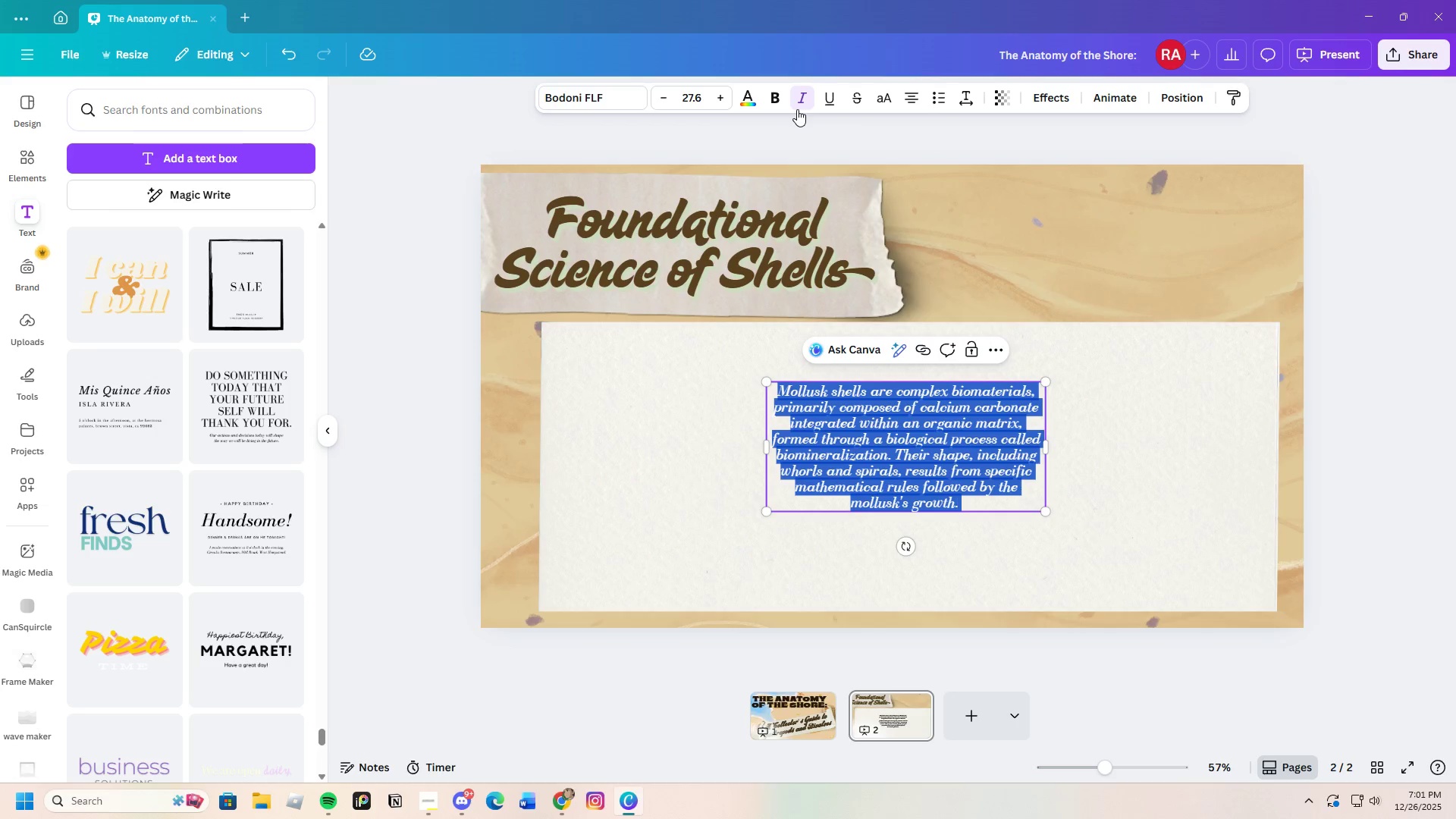 
left_click([799, 104])
 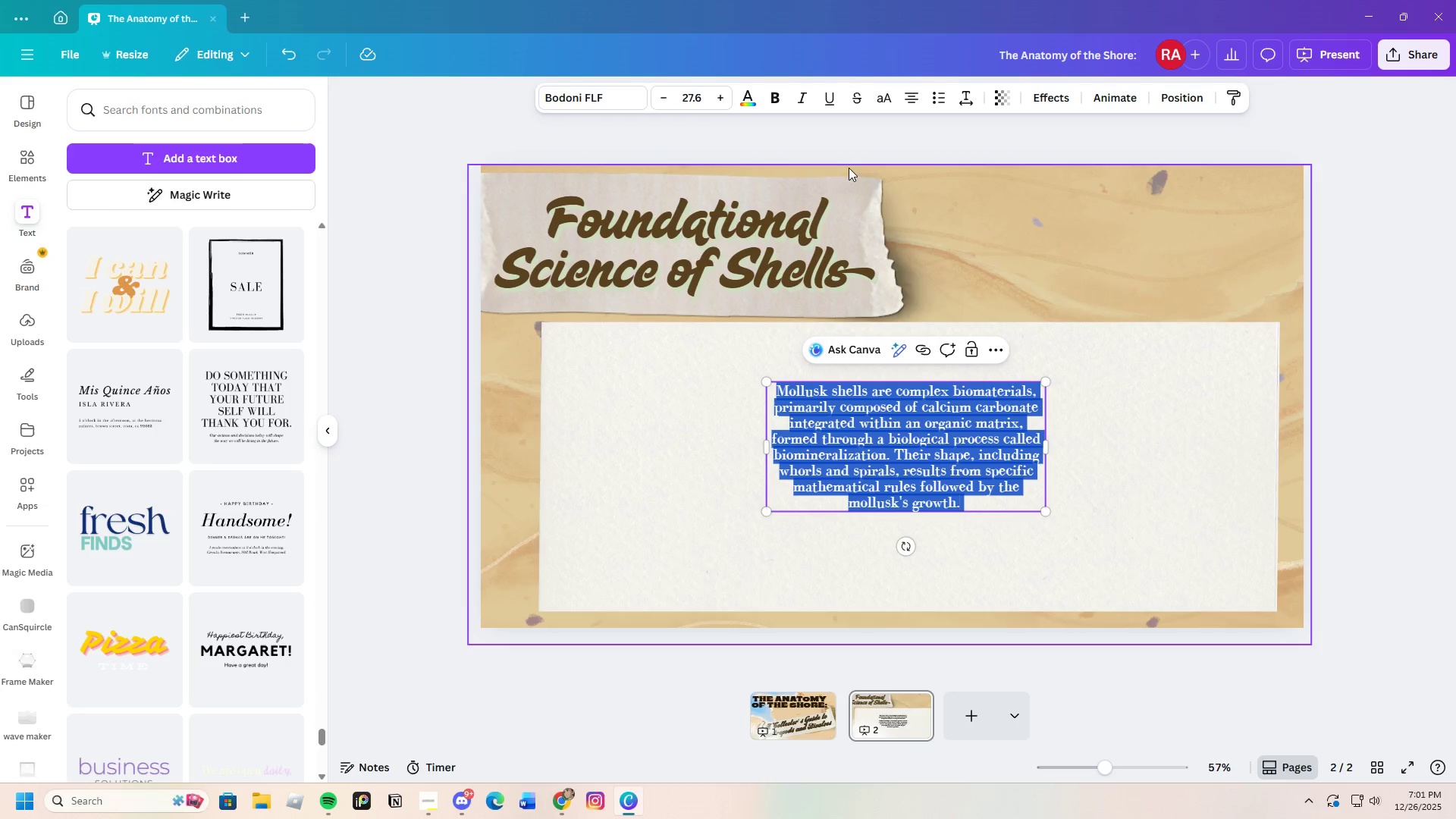 
left_click([1160, 397])
 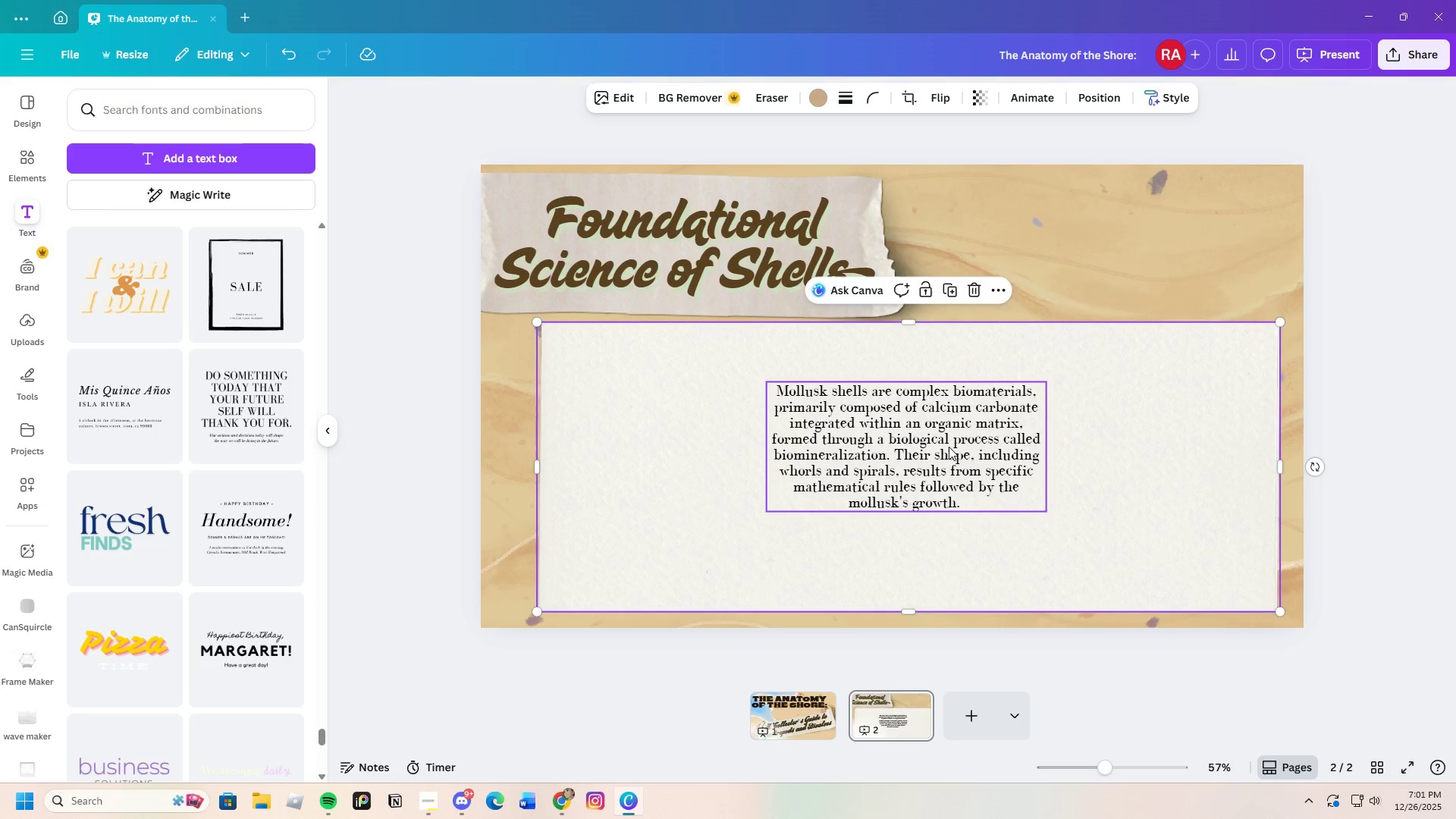 
left_click([936, 427])
 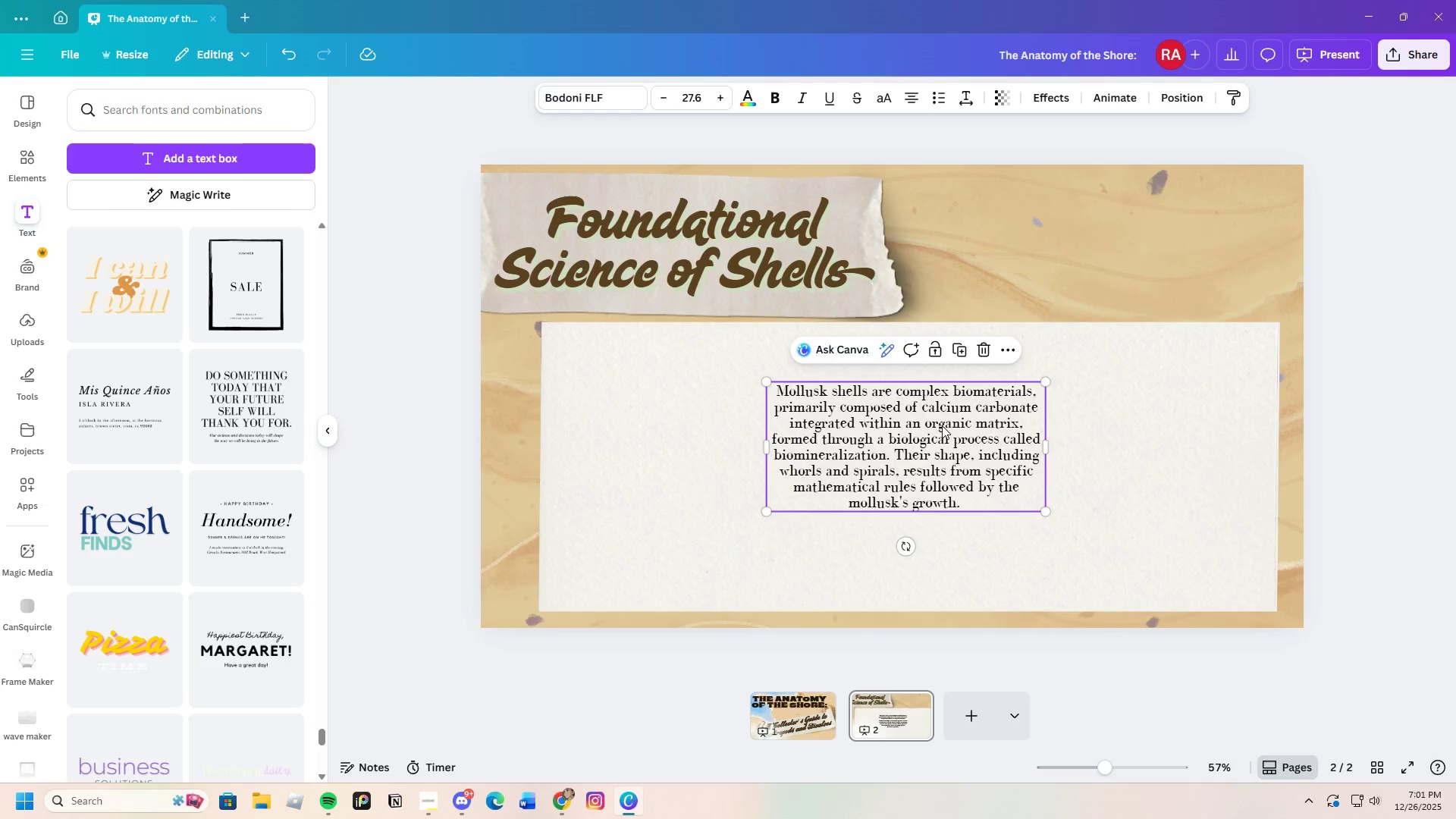 
left_click_drag(start_coordinate=[952, 428], to_coordinate=[732, 397])
 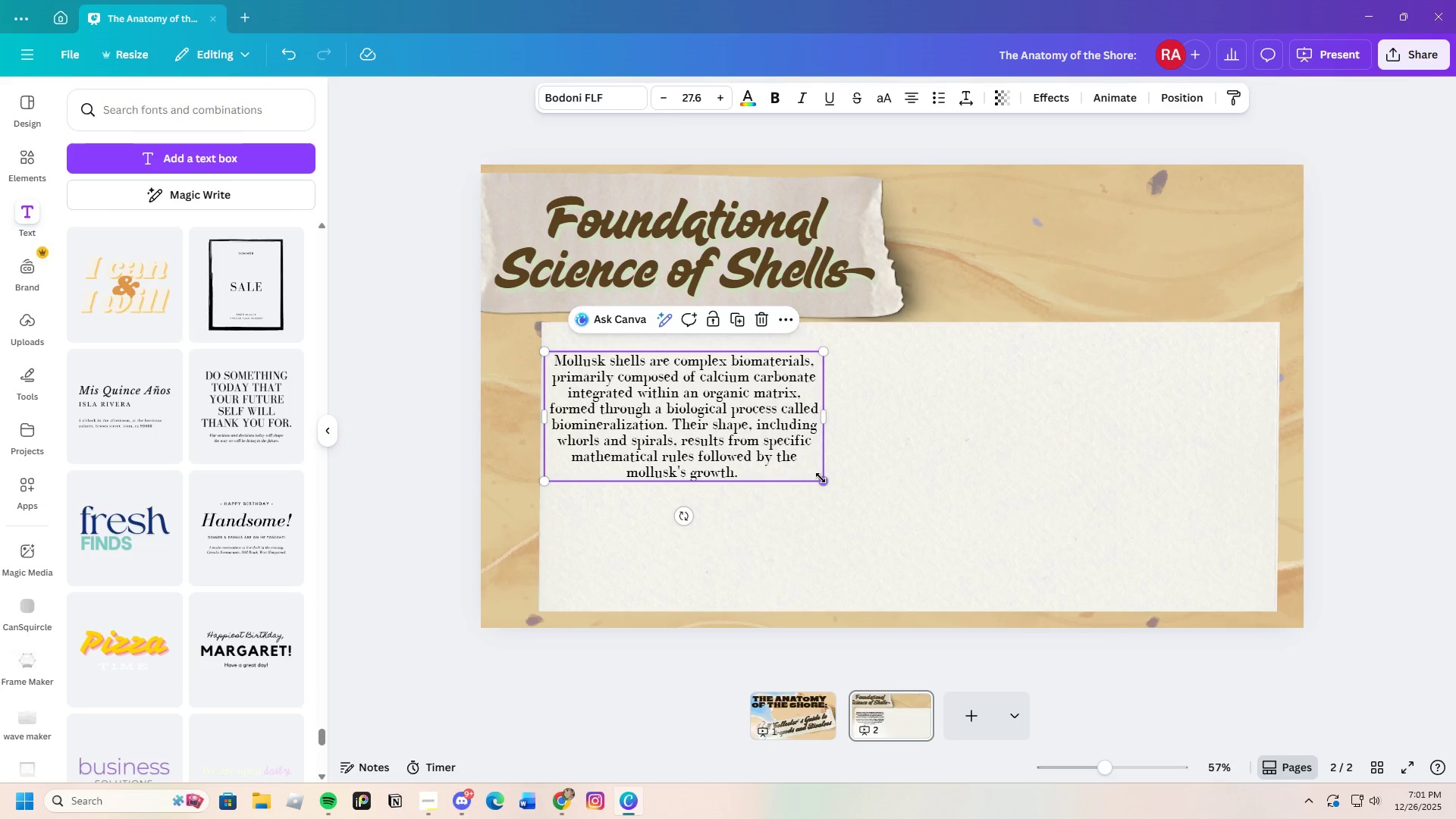 
left_click_drag(start_coordinate=[821, 478], to_coordinate=[944, 516])
 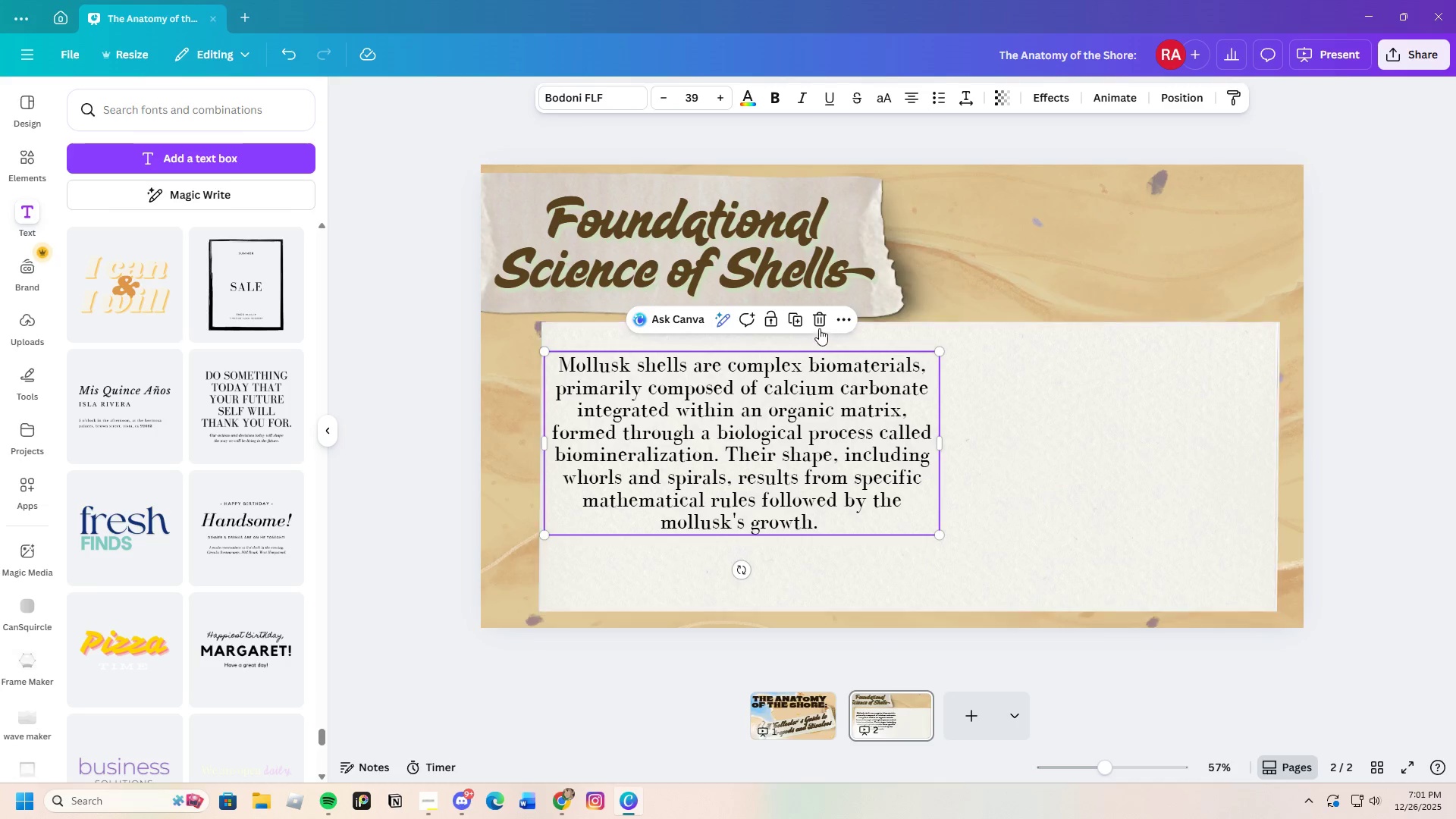 
left_click([818, 318])
 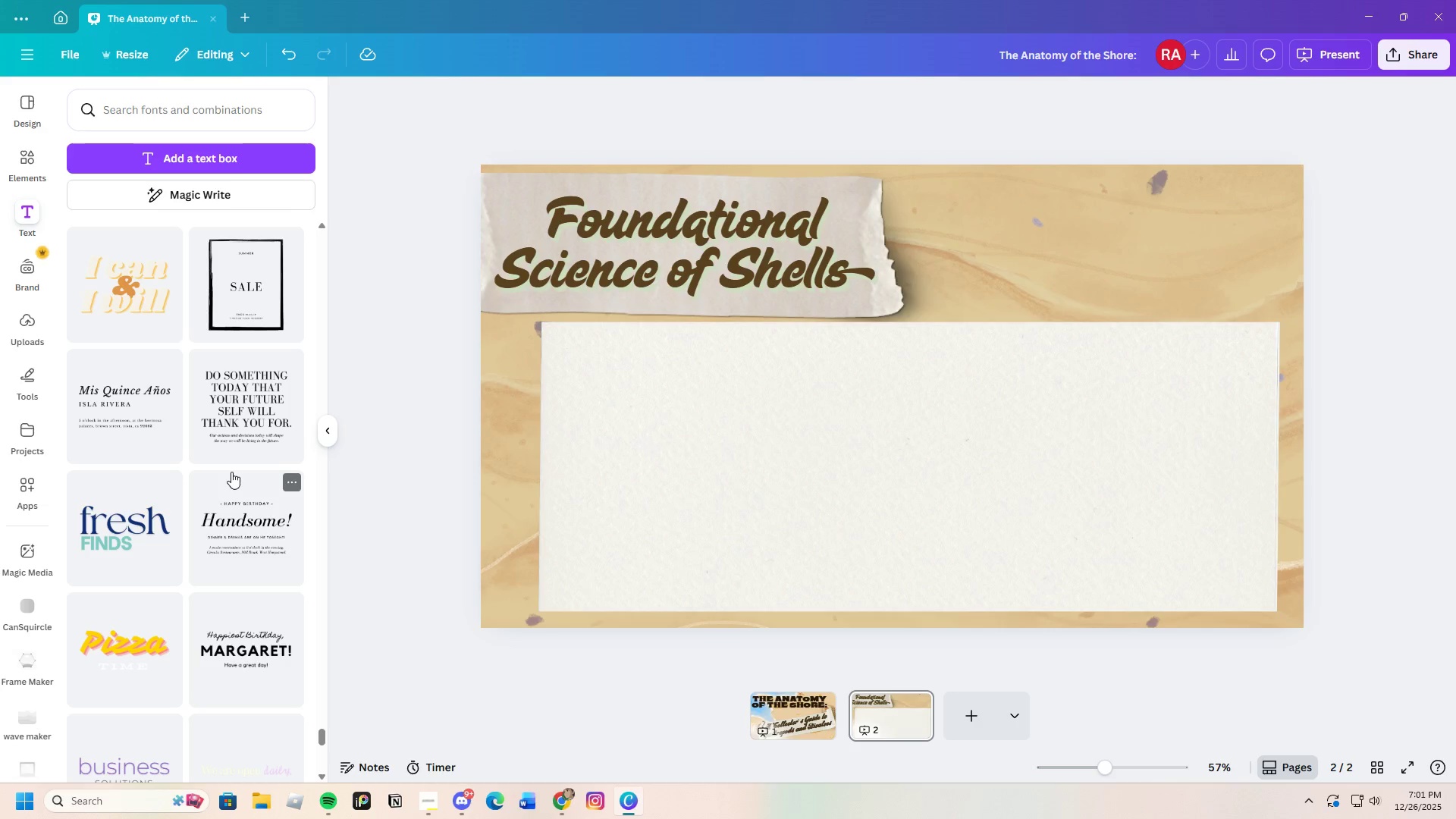 
scroll: coordinate [231, 441], scroll_direction: up, amount: 14.0
 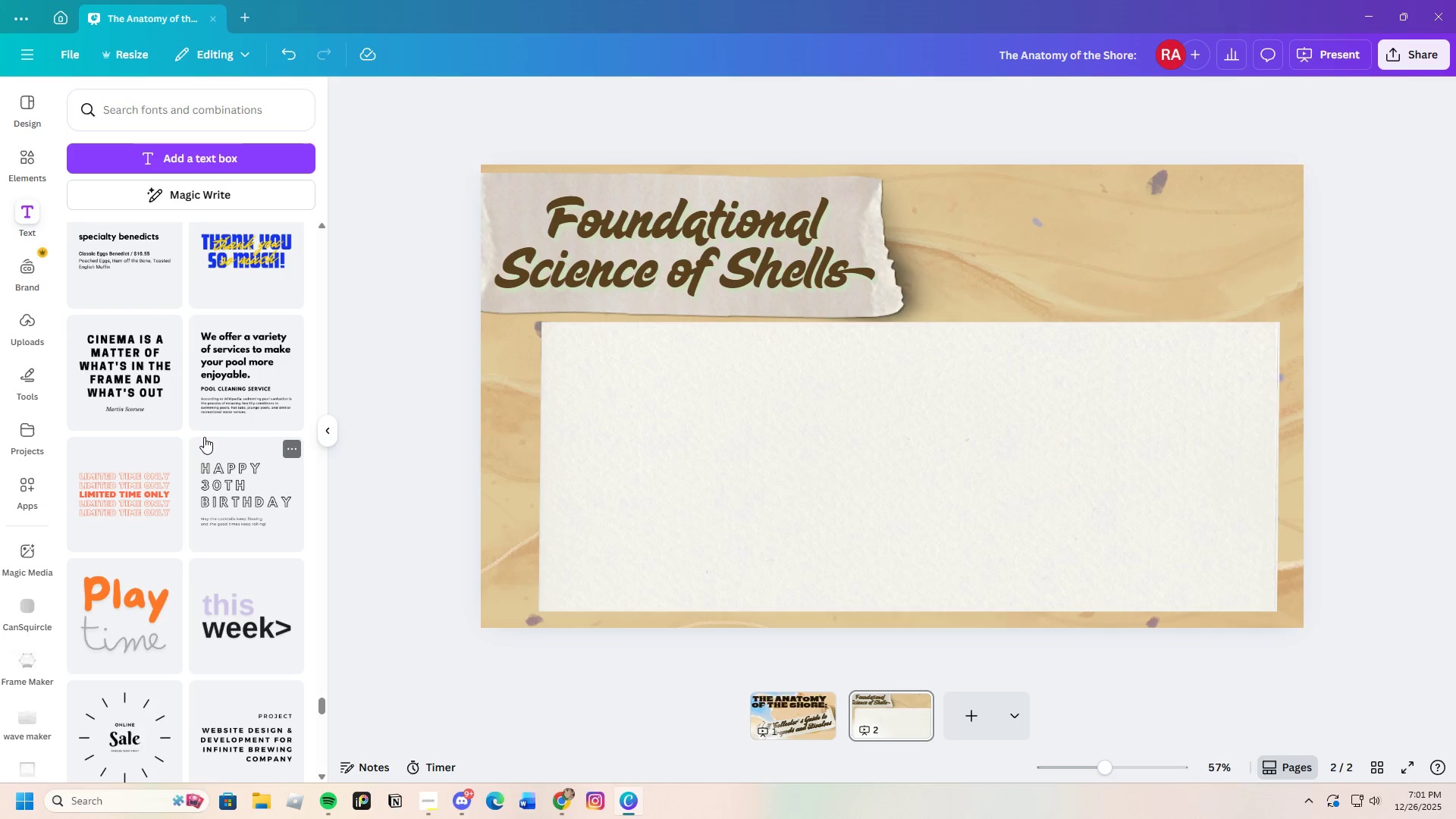 
scroll: coordinate [204, 437], scroll_direction: up, amount: 1.0
 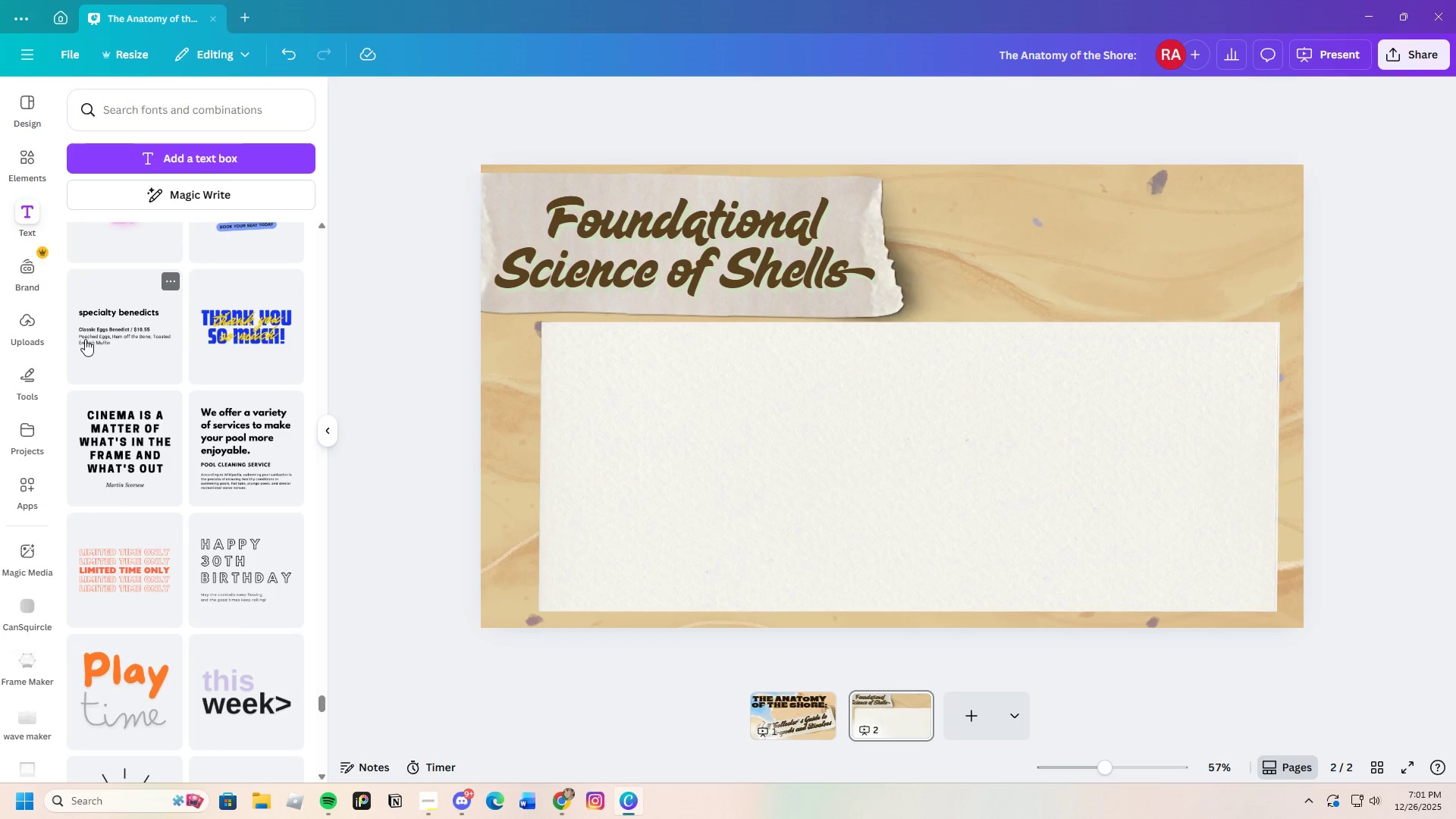 
left_click([102, 329])
 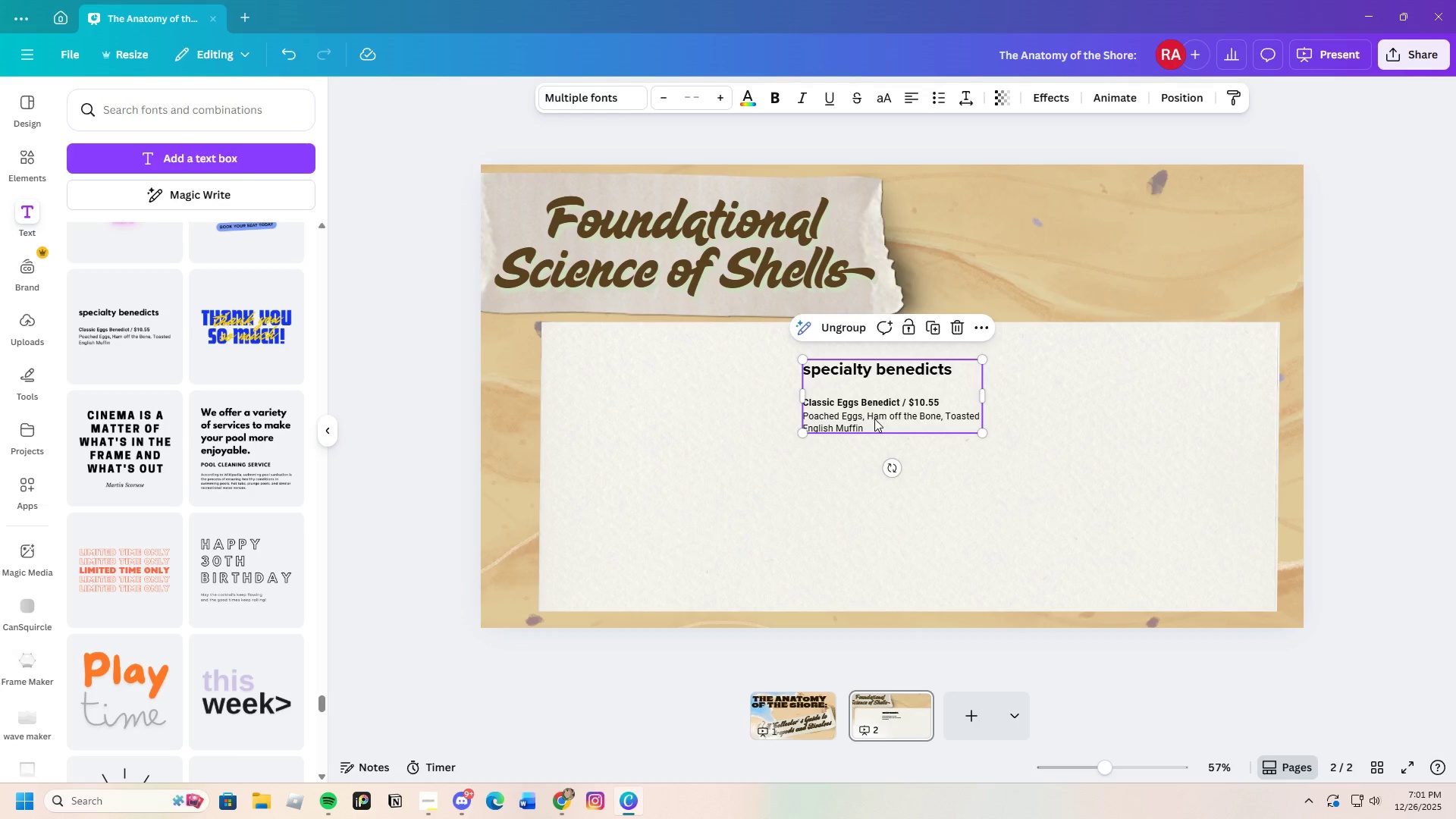 
left_click([875, 417])
 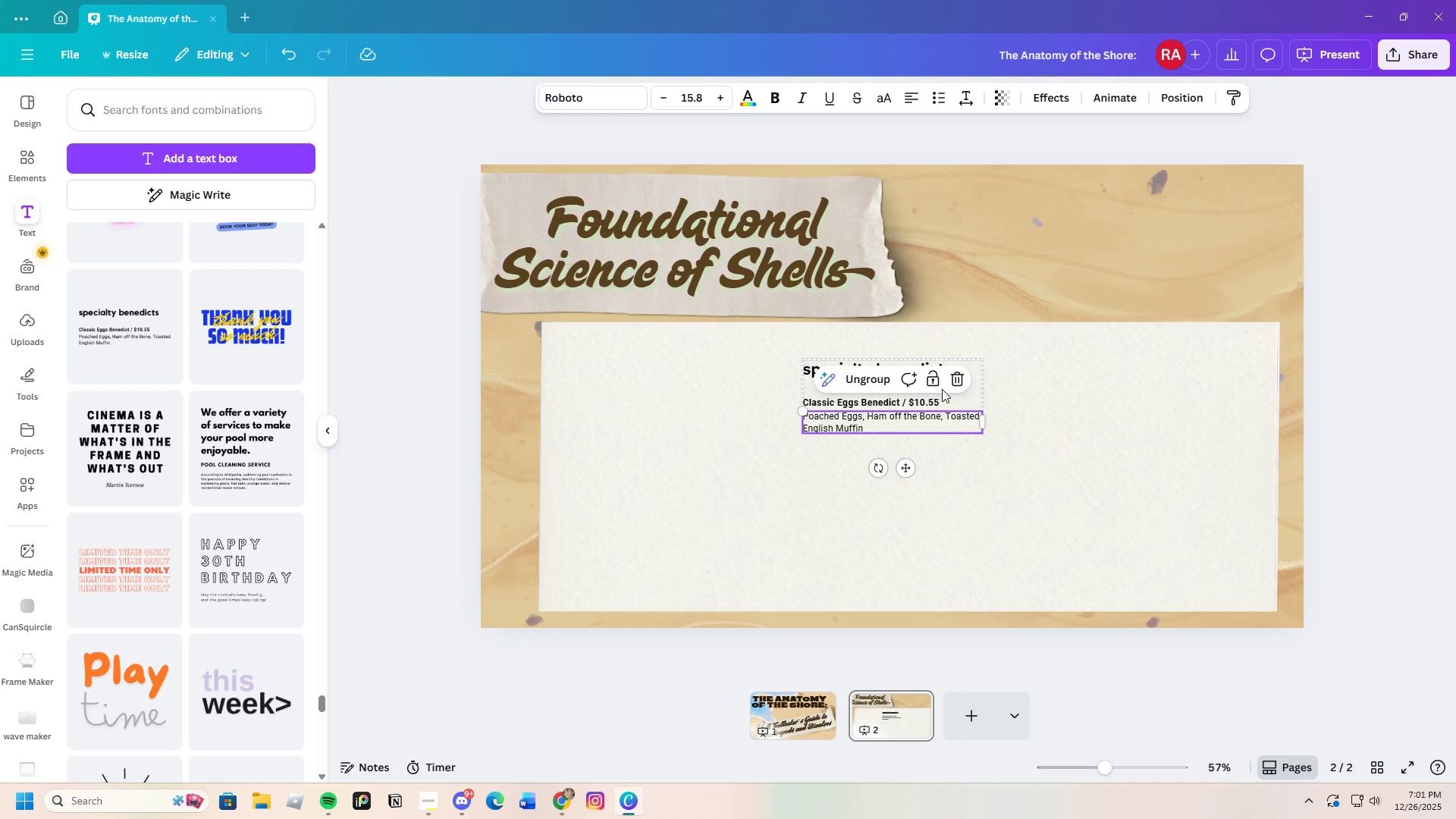 
left_click([952, 378])
 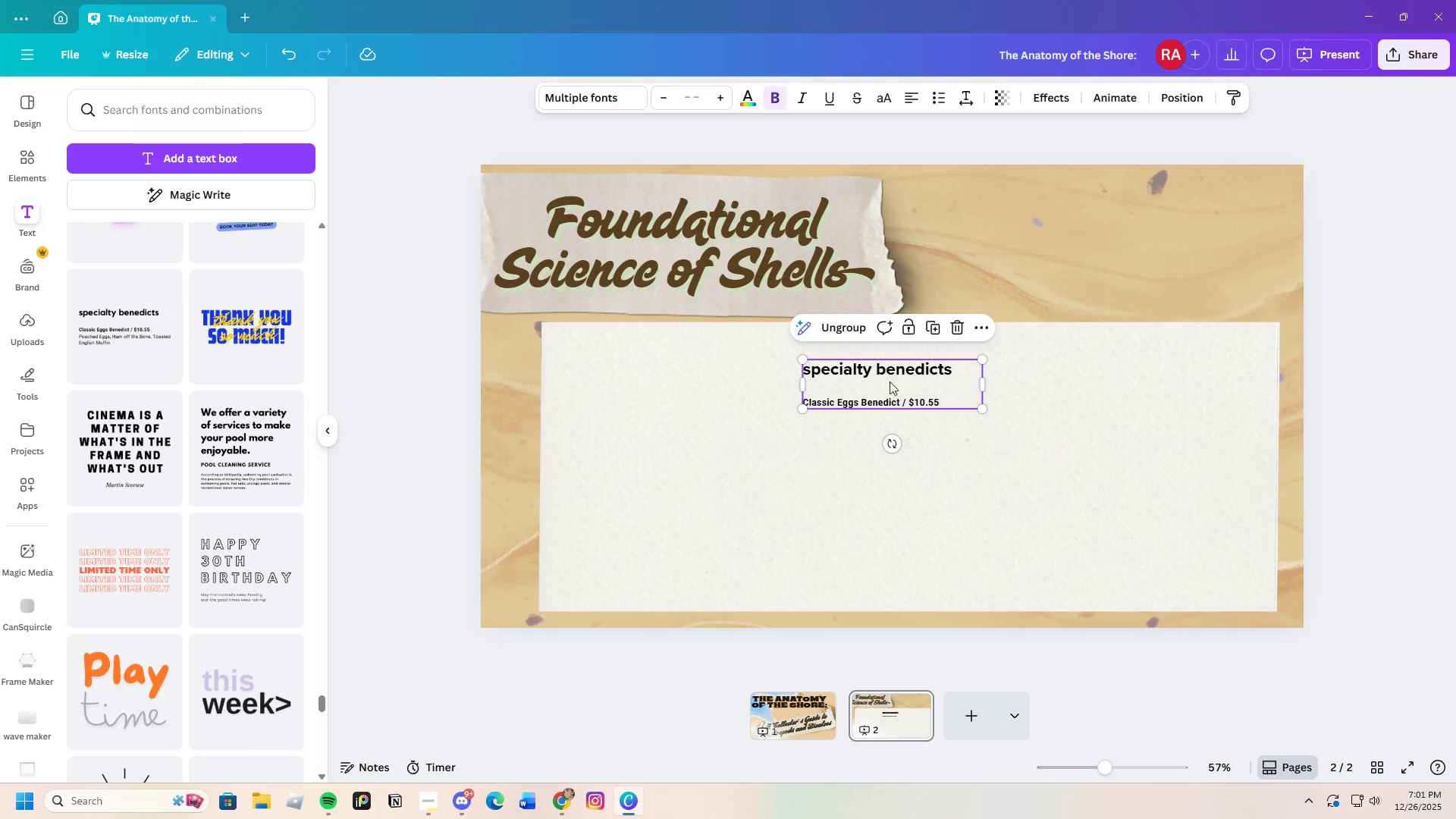 
left_click([890, 381])
 